 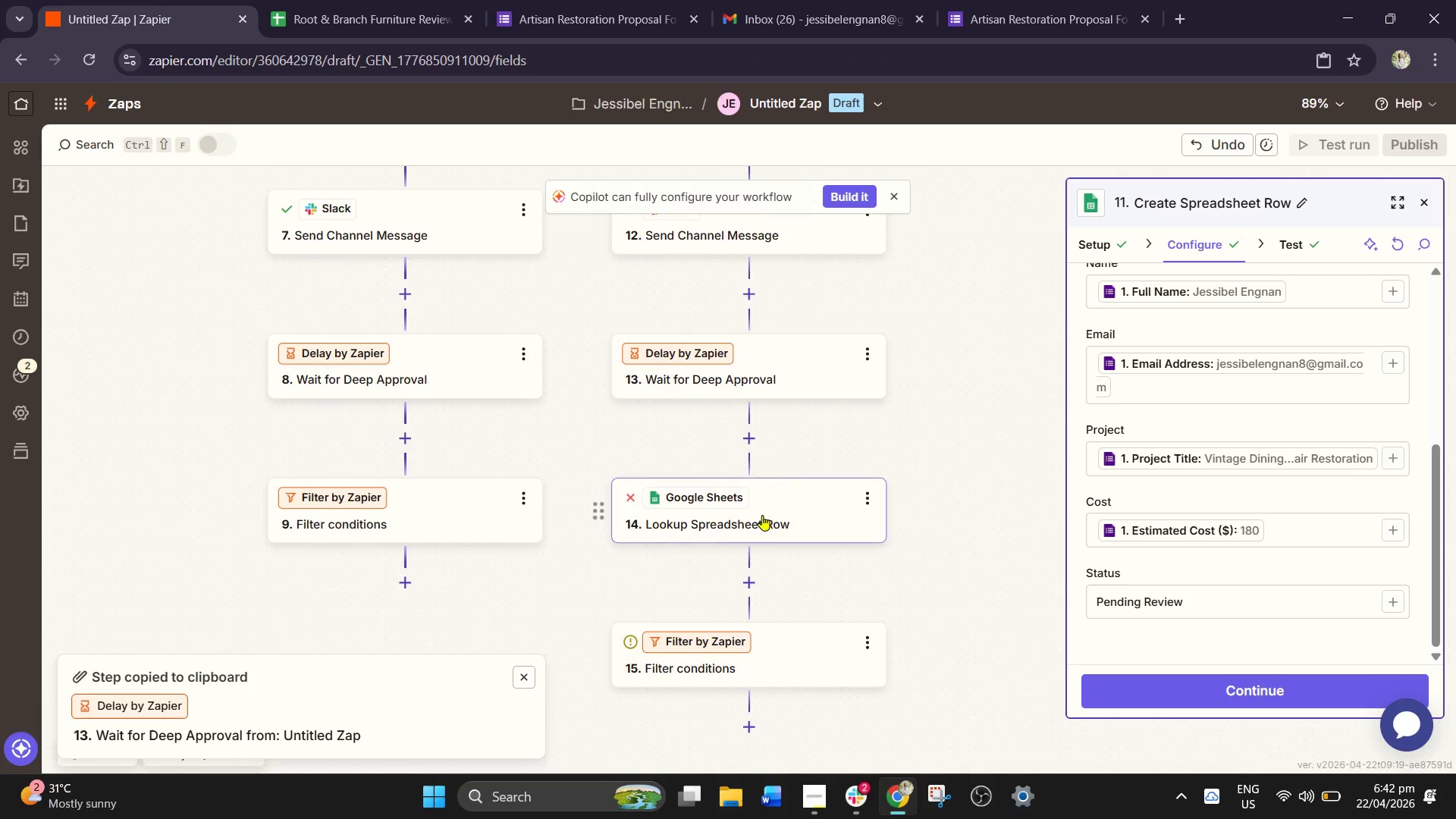 
left_click([755, 506])
 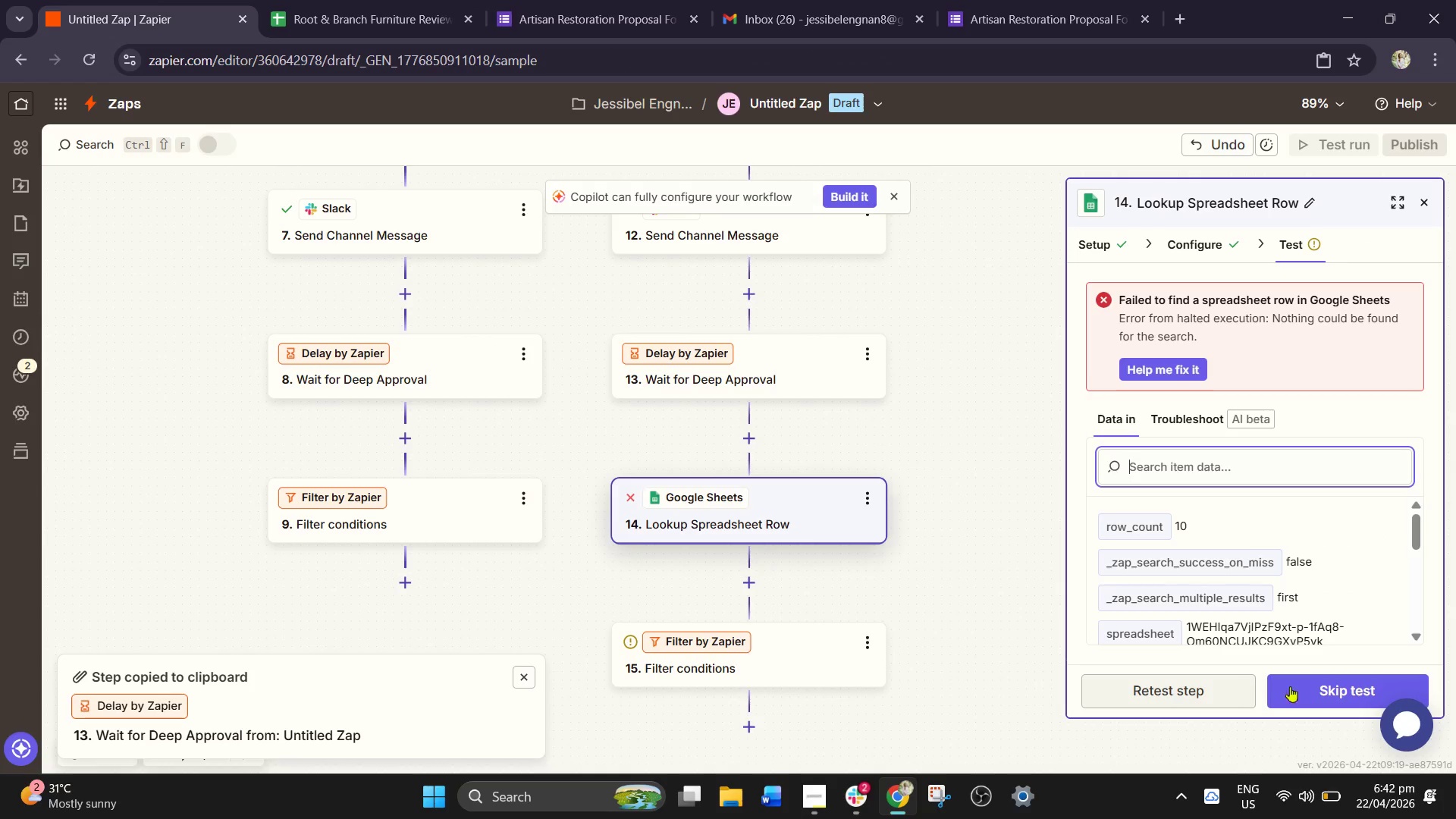 
scroll: coordinate [794, 529], scroll_direction: down, amount: 7.0
 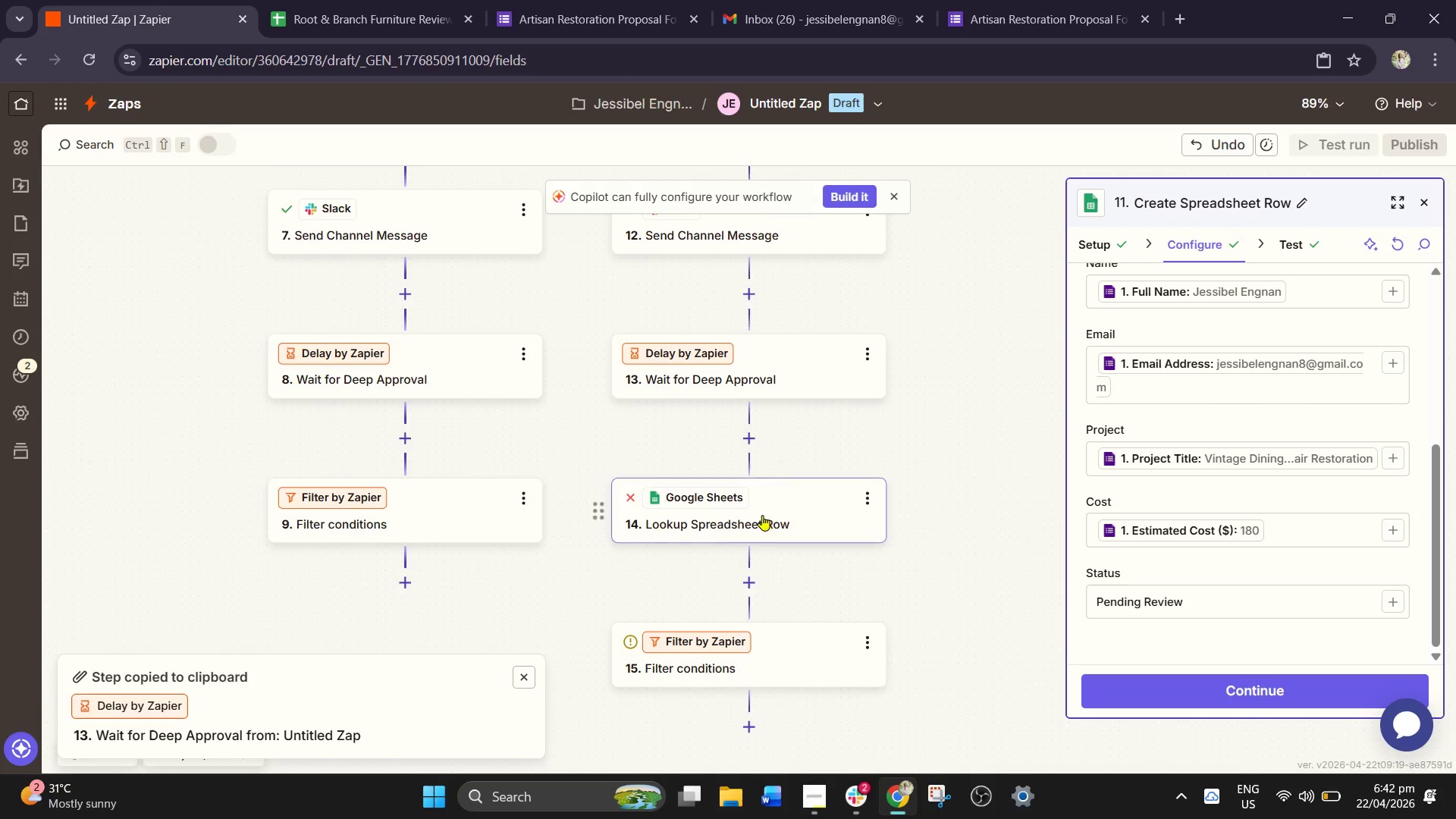 
left_click([1185, 690])
 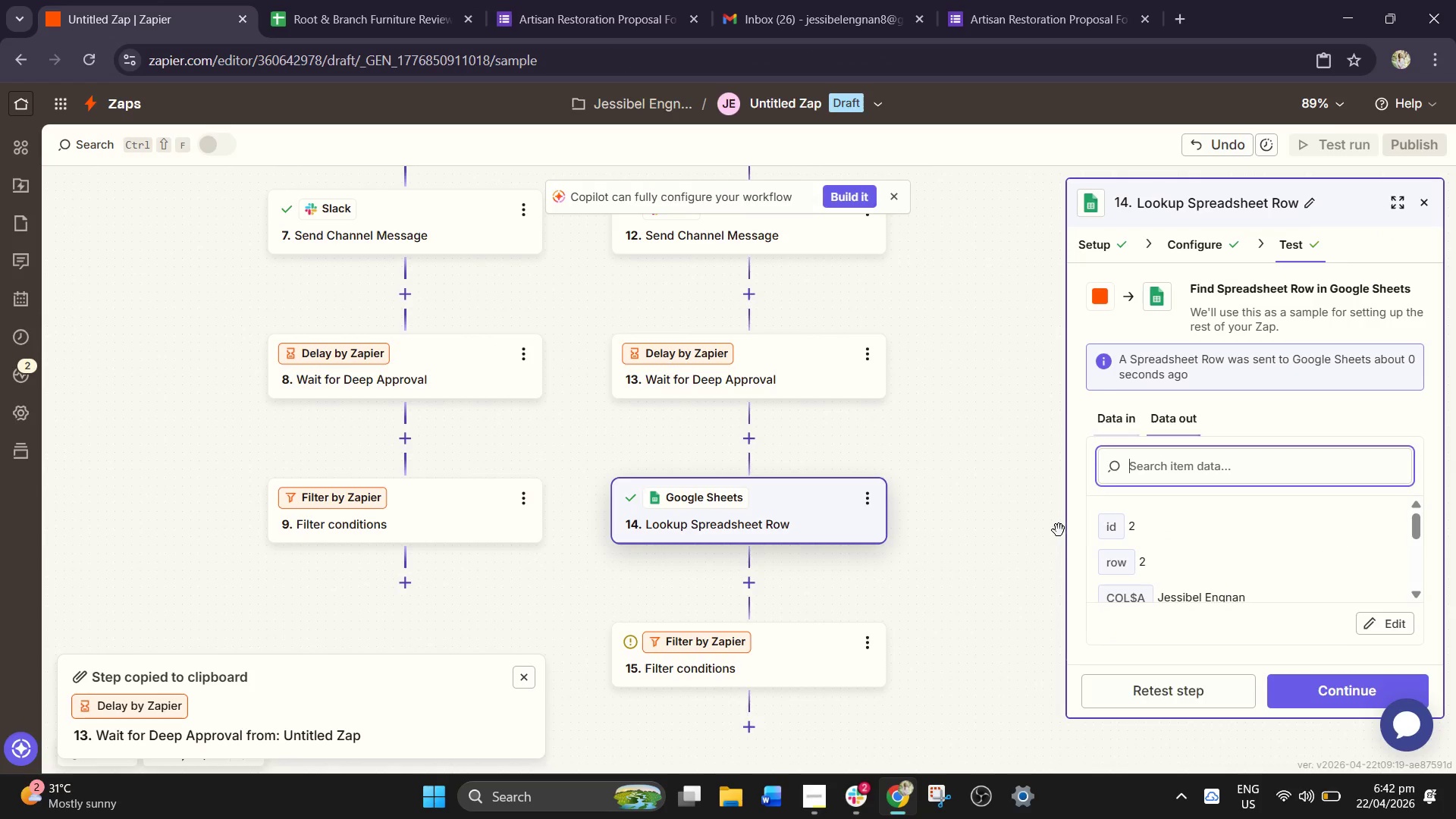 
left_click([1323, 692])
 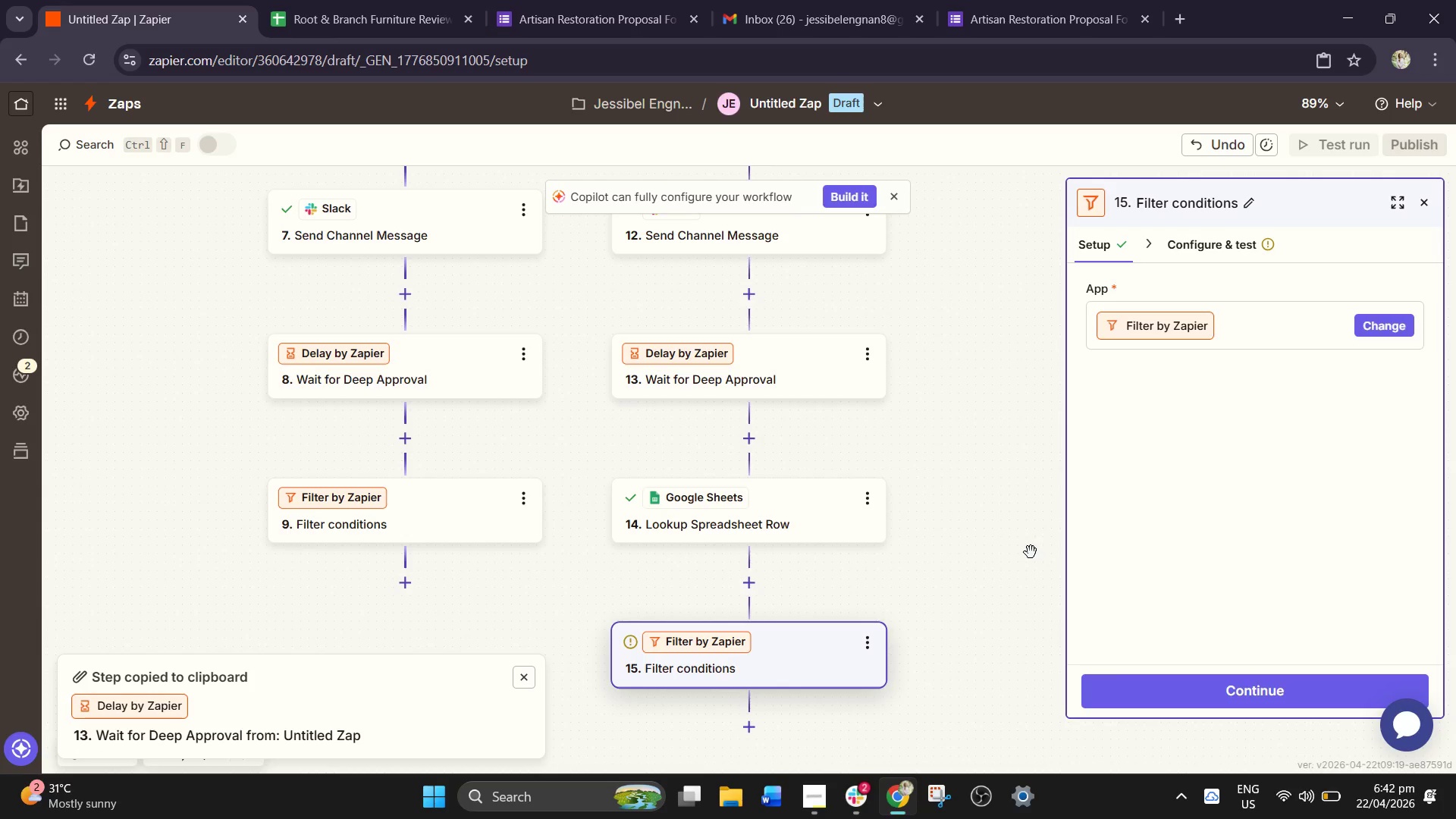 
wait(6.7)
 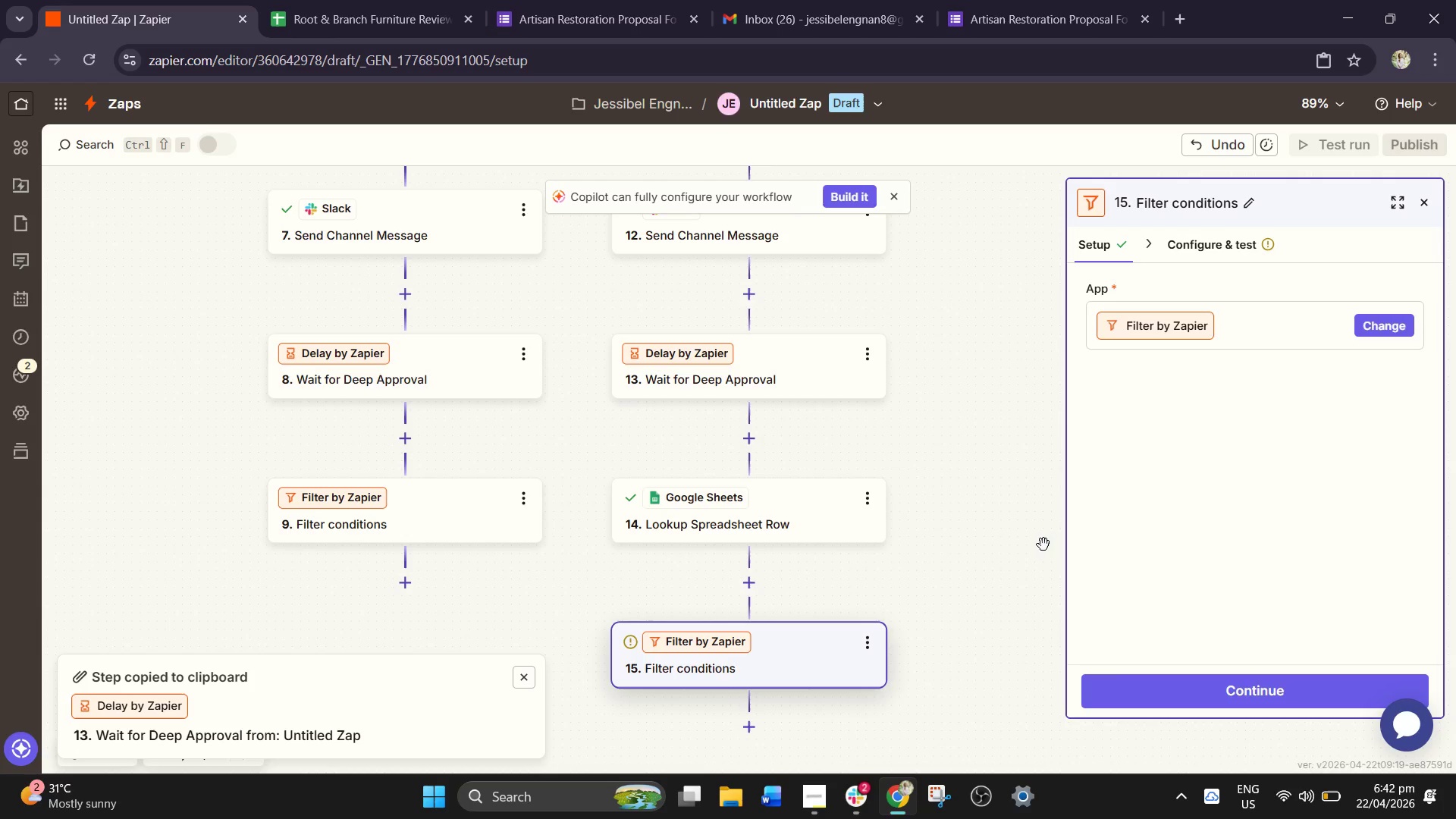 
left_click([784, 663])
 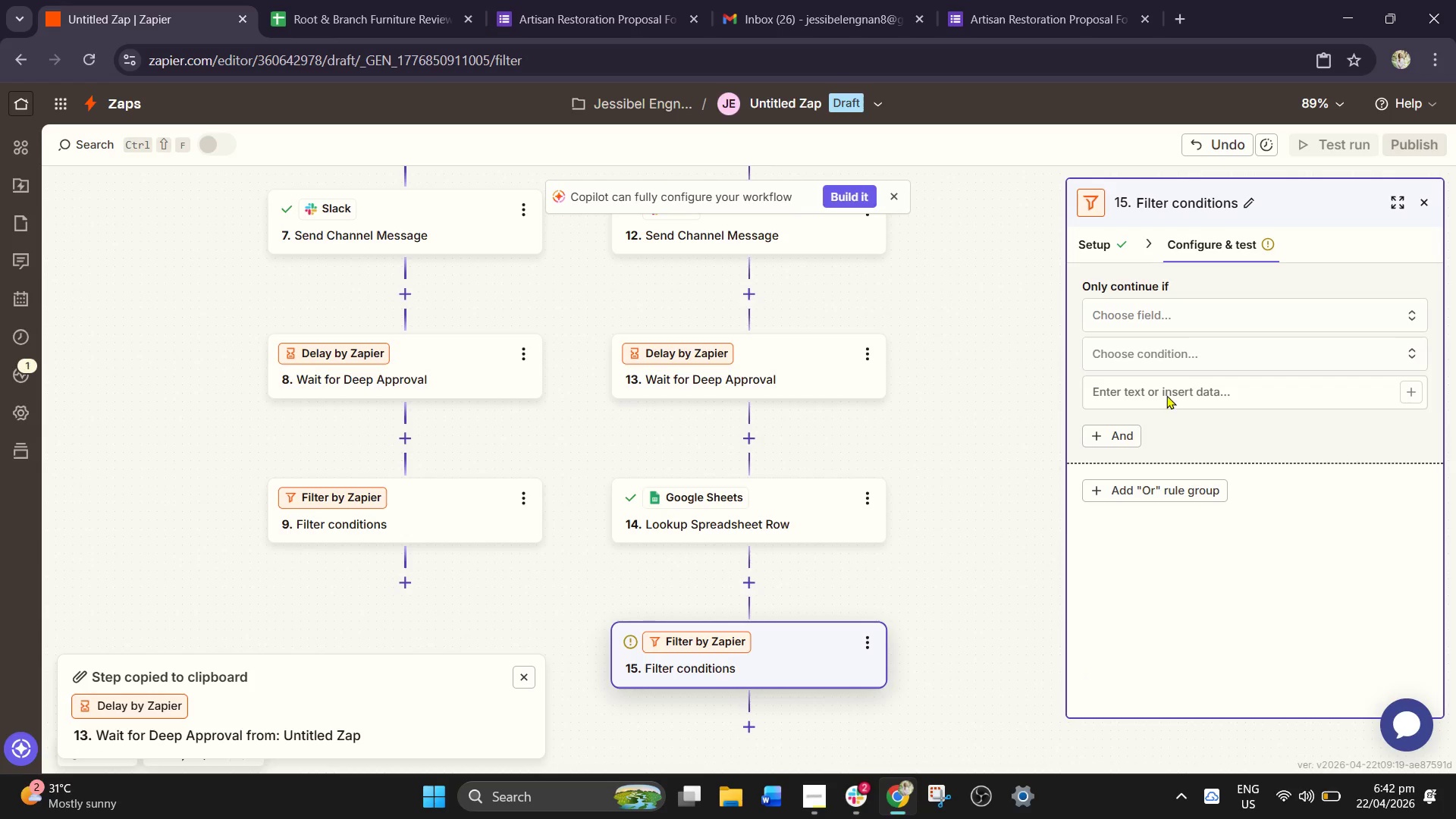 
left_click([1147, 316])
 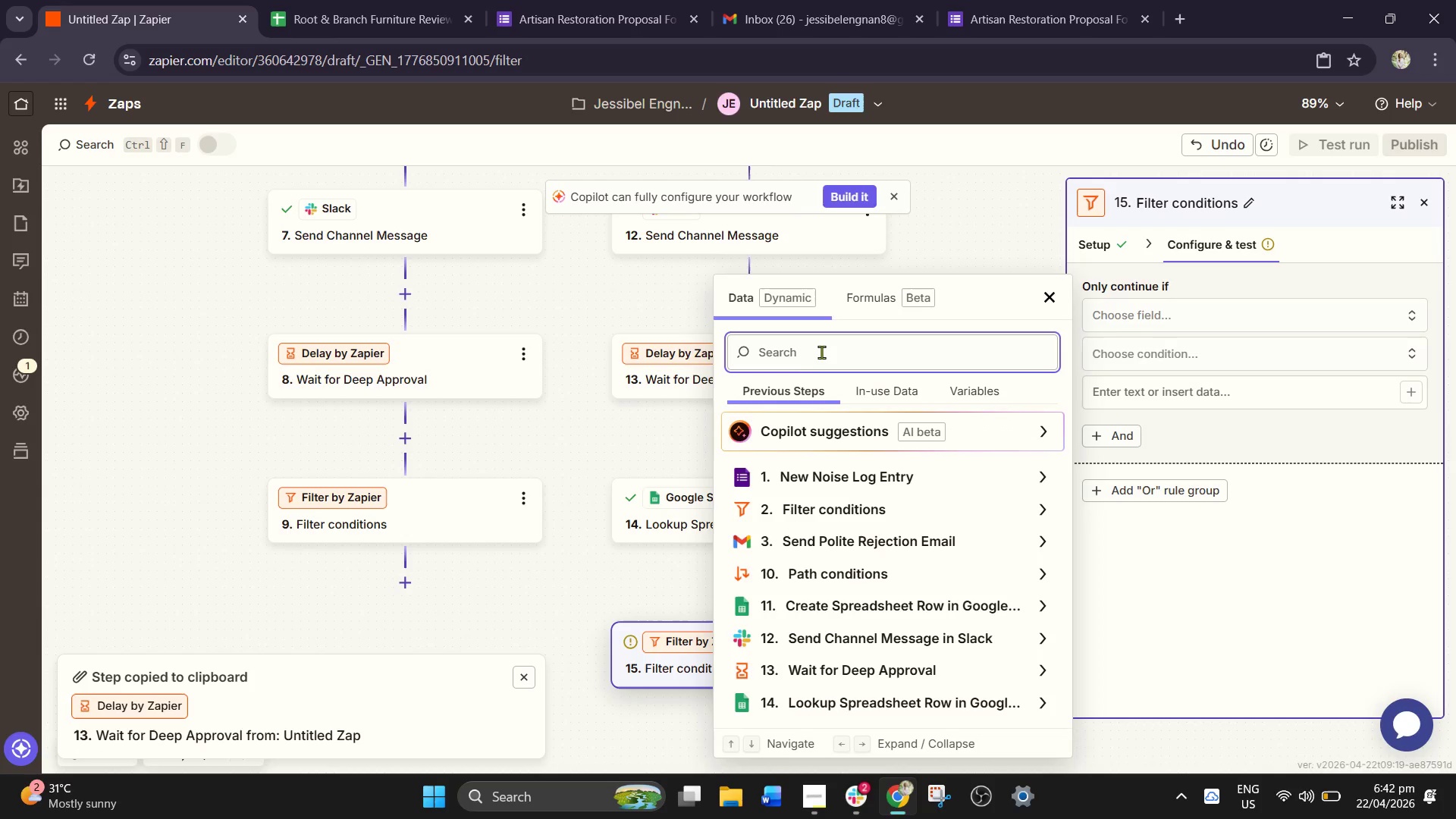 
type(status)
 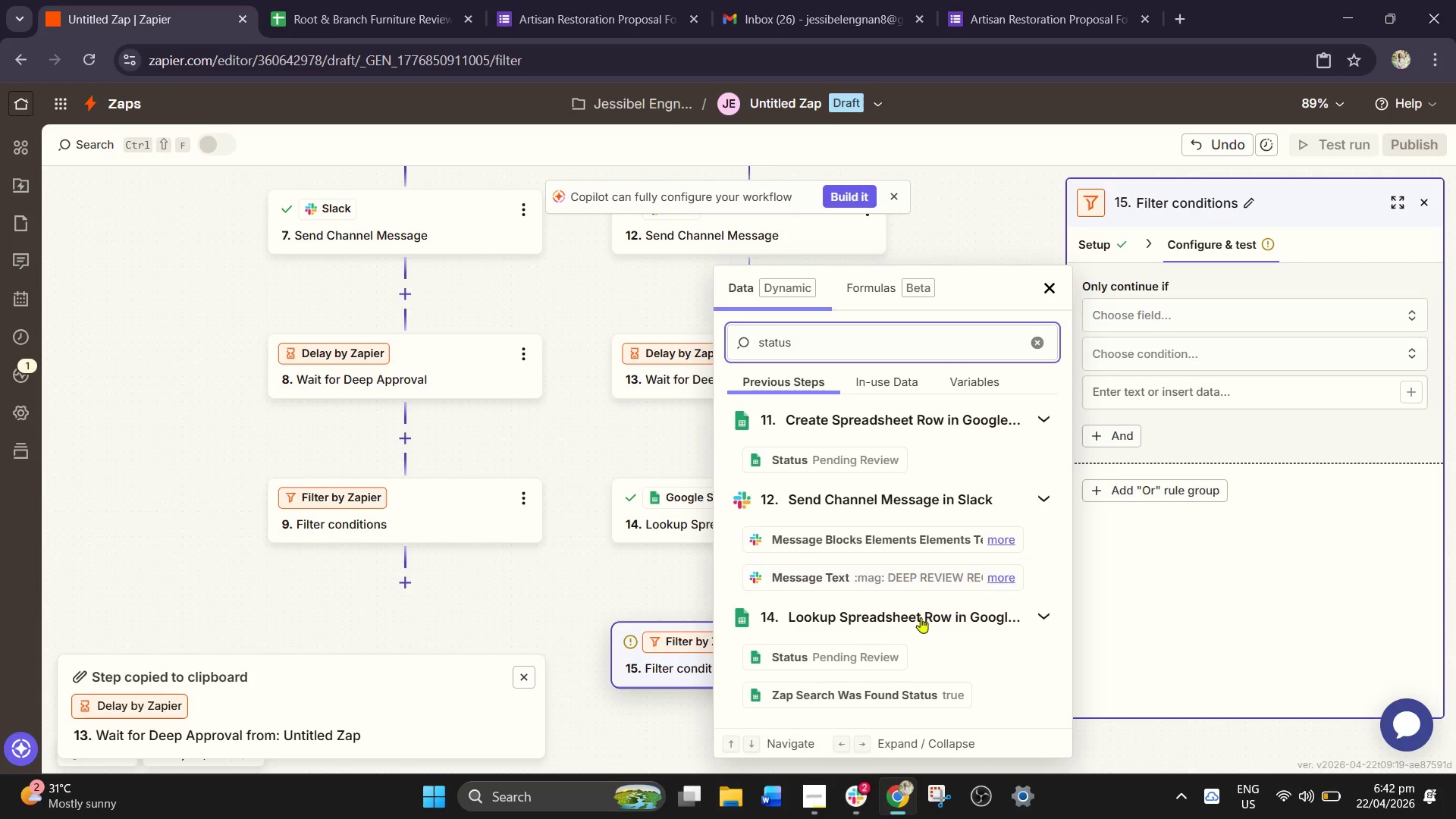 
scroll: coordinate [907, 621], scroll_direction: down, amount: 1.0
 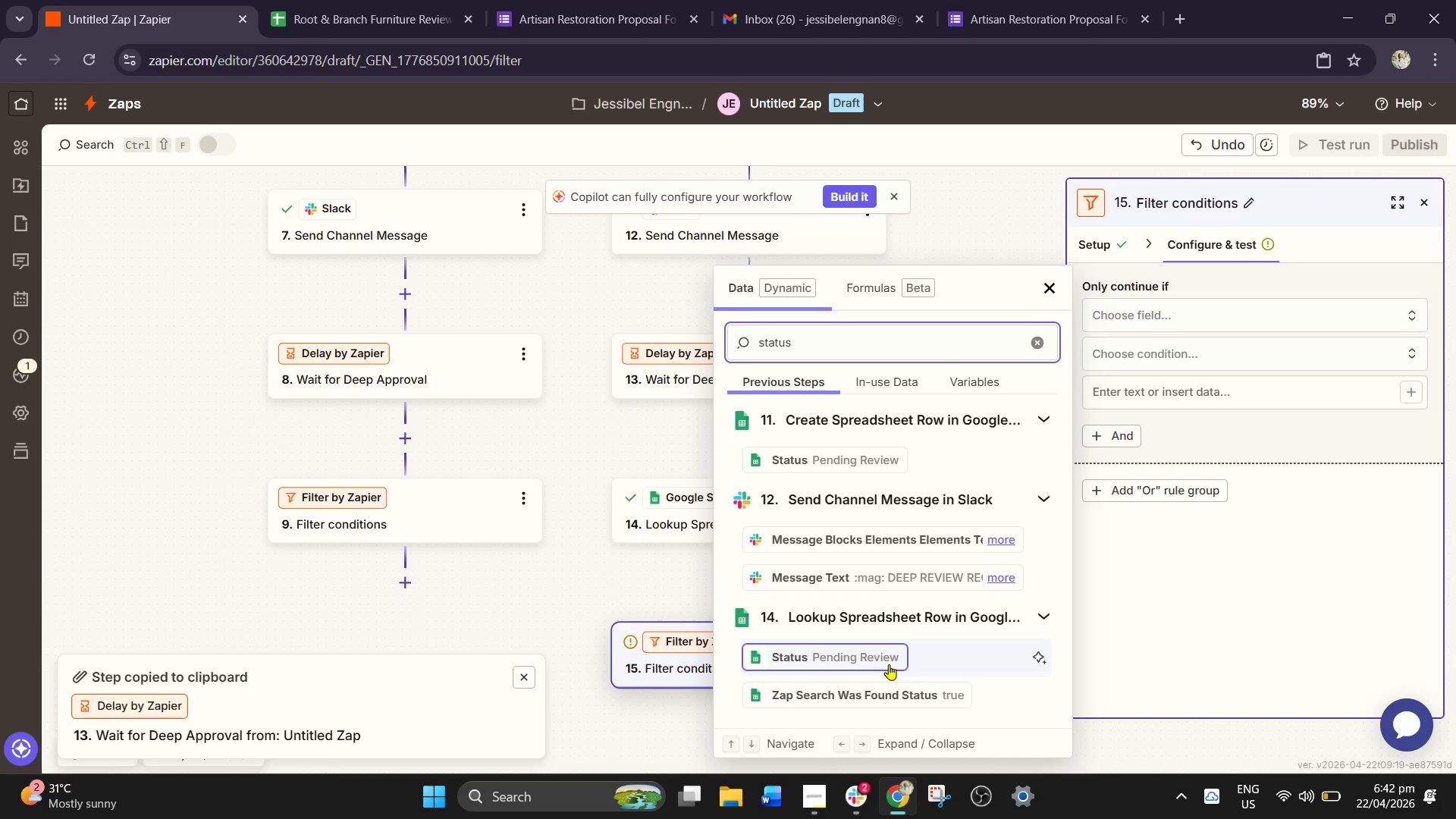 
left_click([880, 657])
 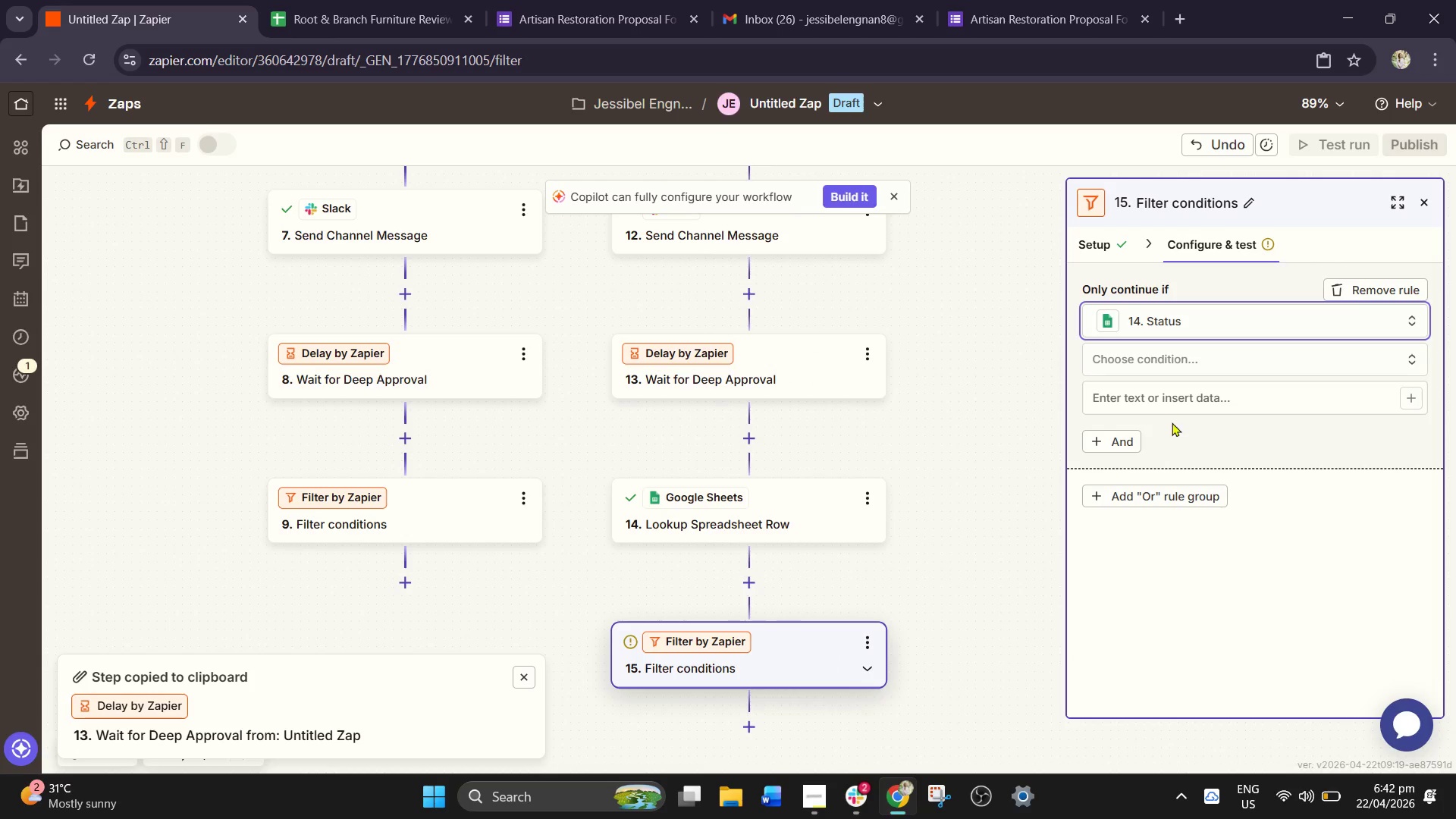 
left_click([1178, 364])
 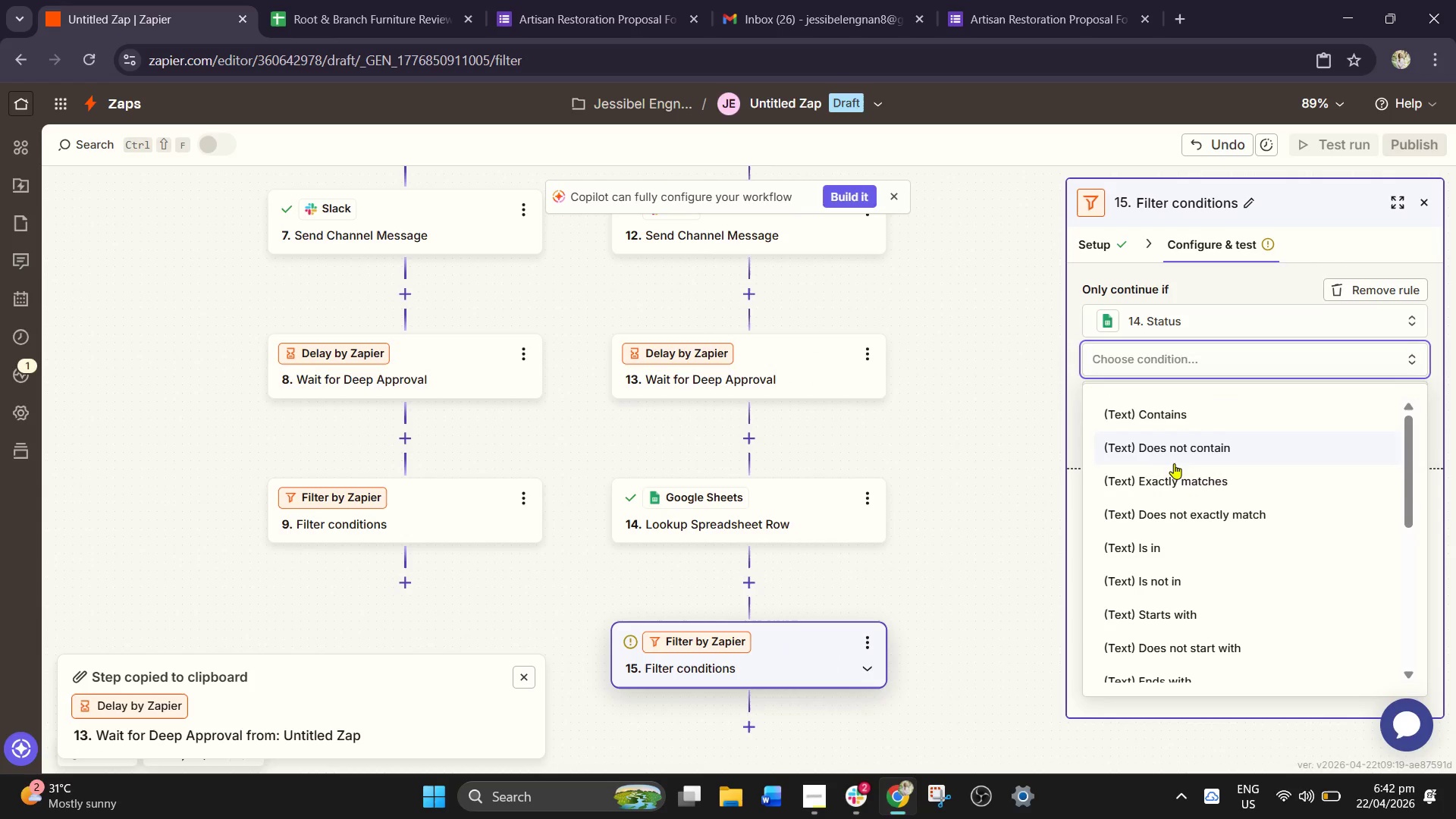 
left_click([1179, 475])
 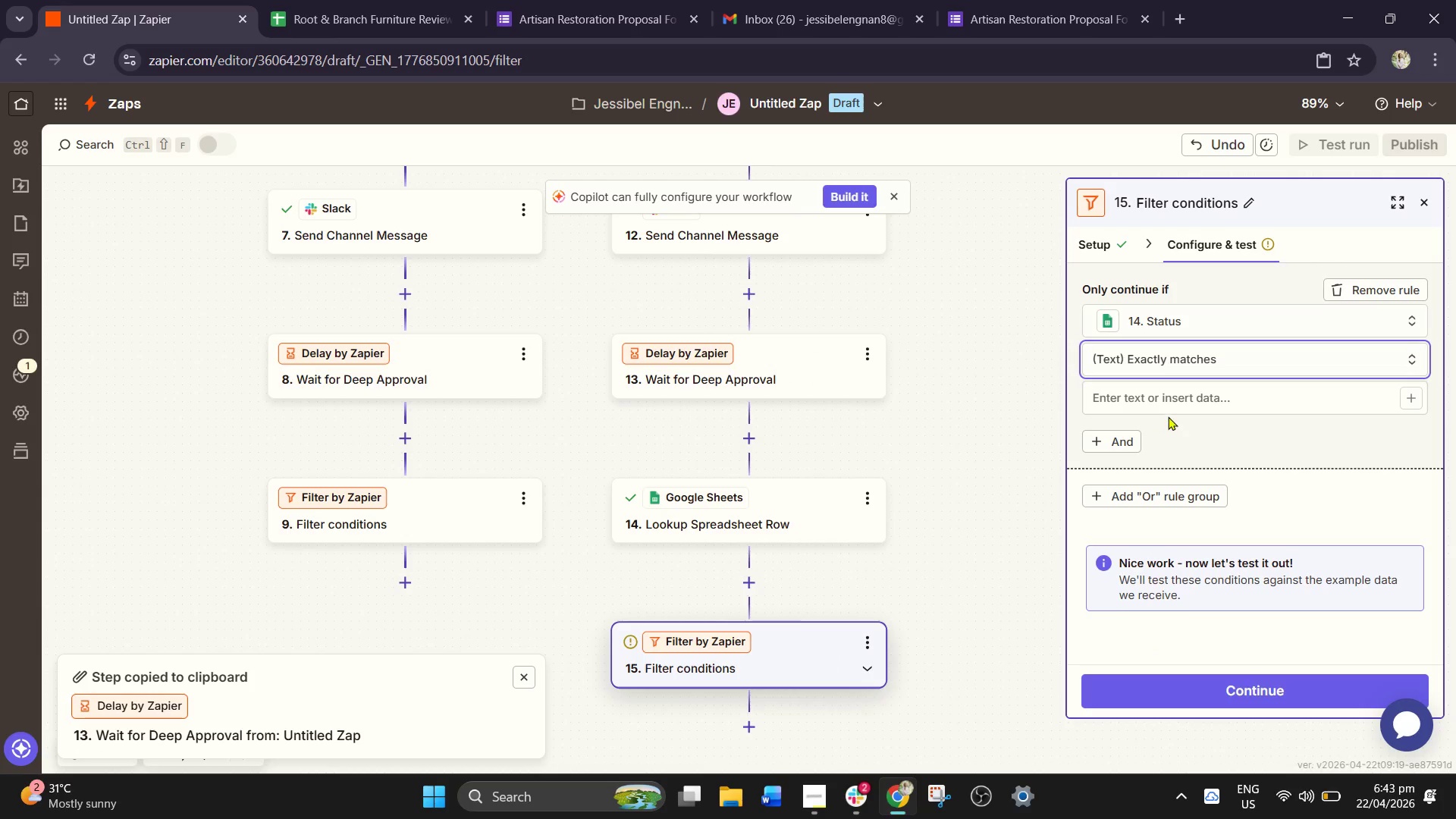 
left_click([1172, 398])
 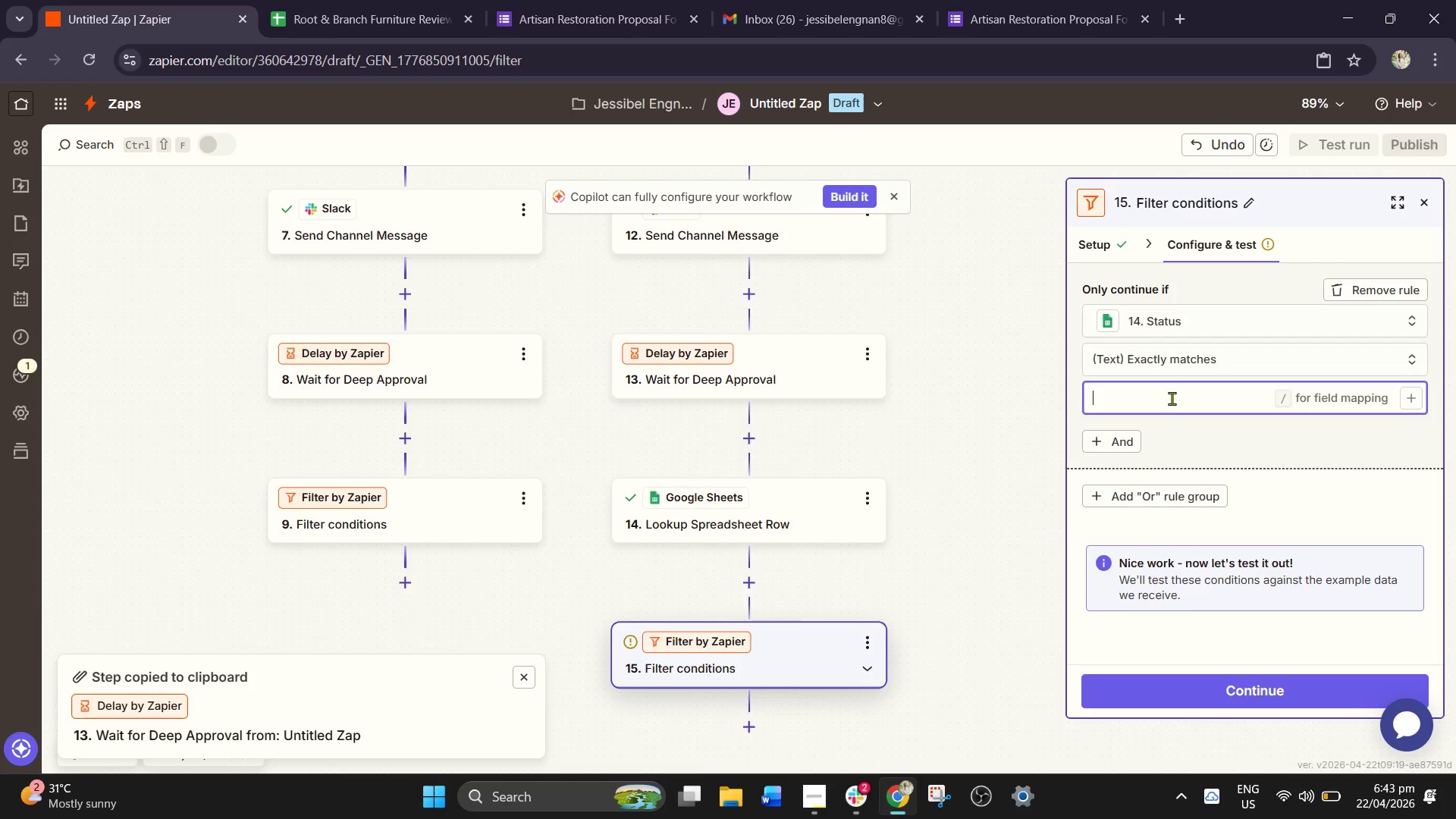 
type(Approved)
 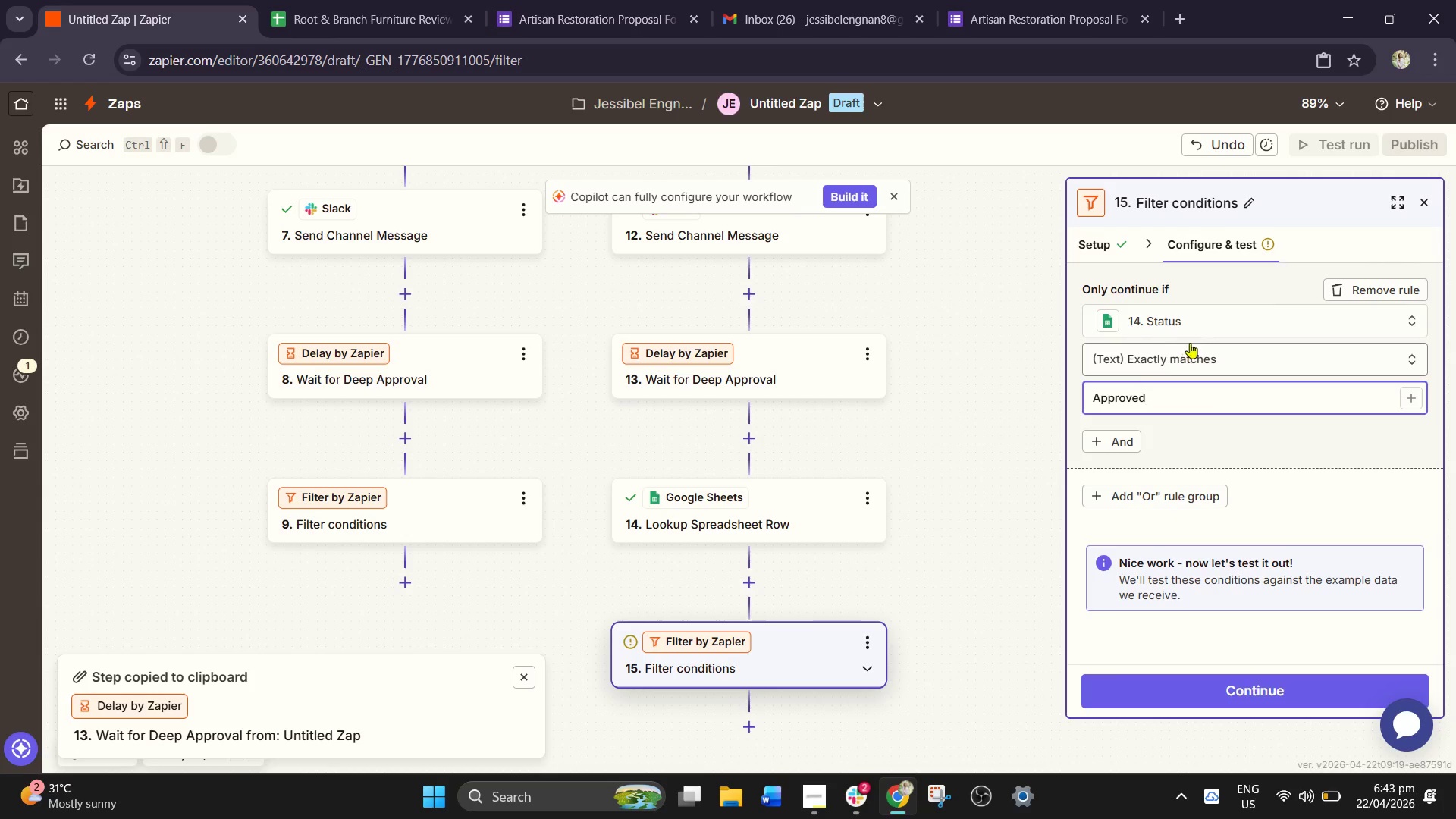 
wait(9.86)
 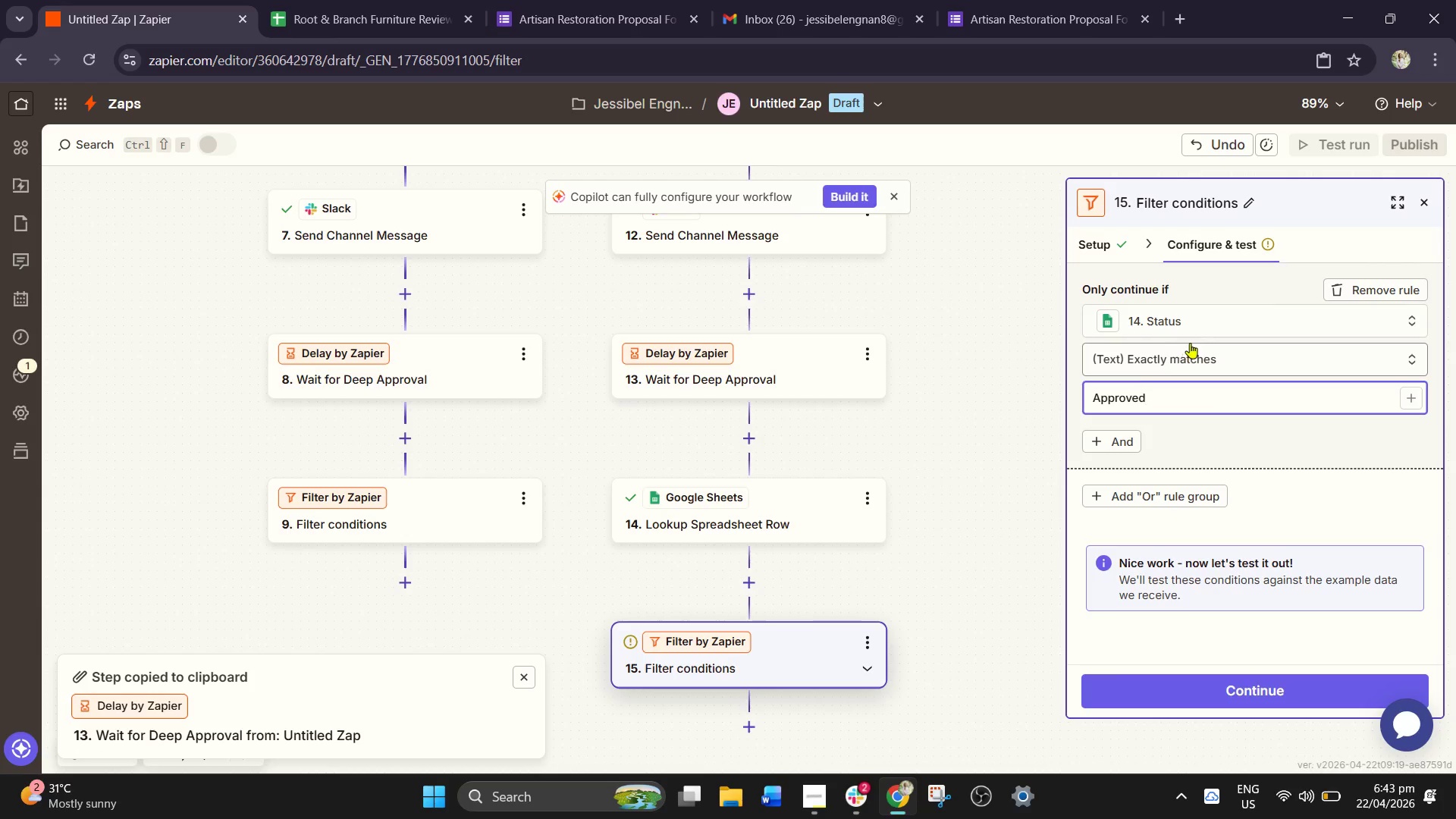 
left_click([1224, 689])
 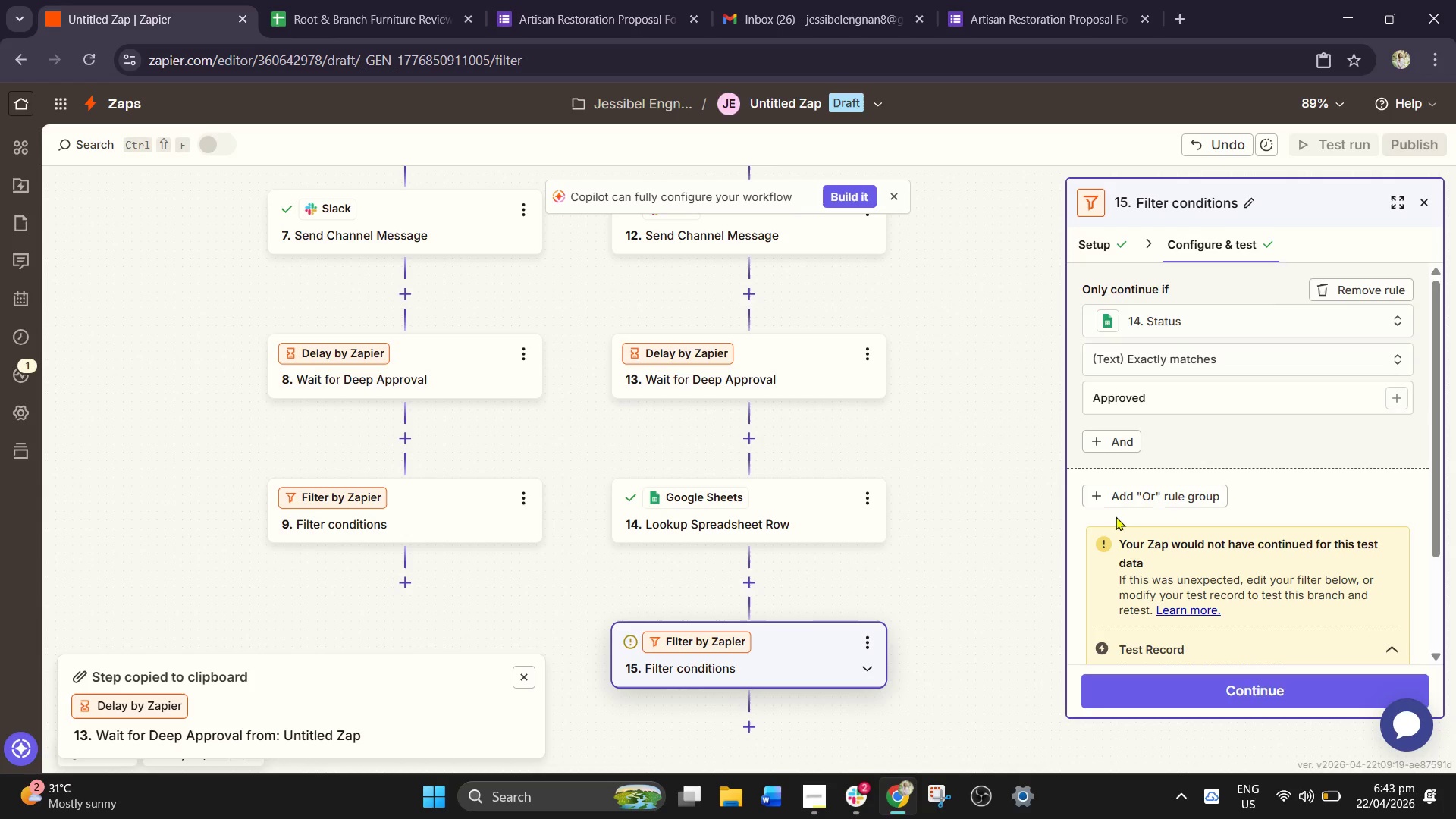 
wait(8.45)
 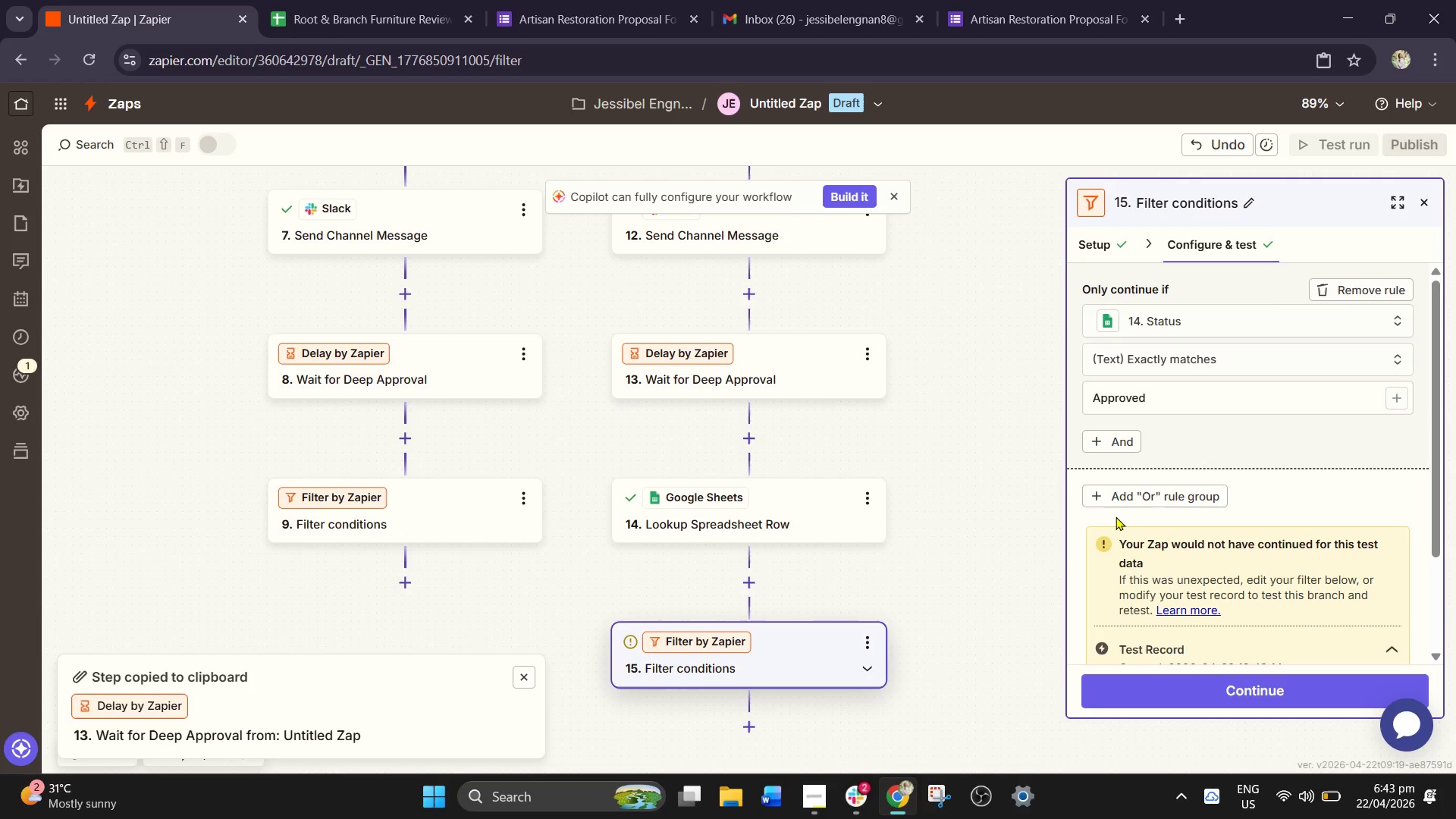 
left_click([348, 0])
 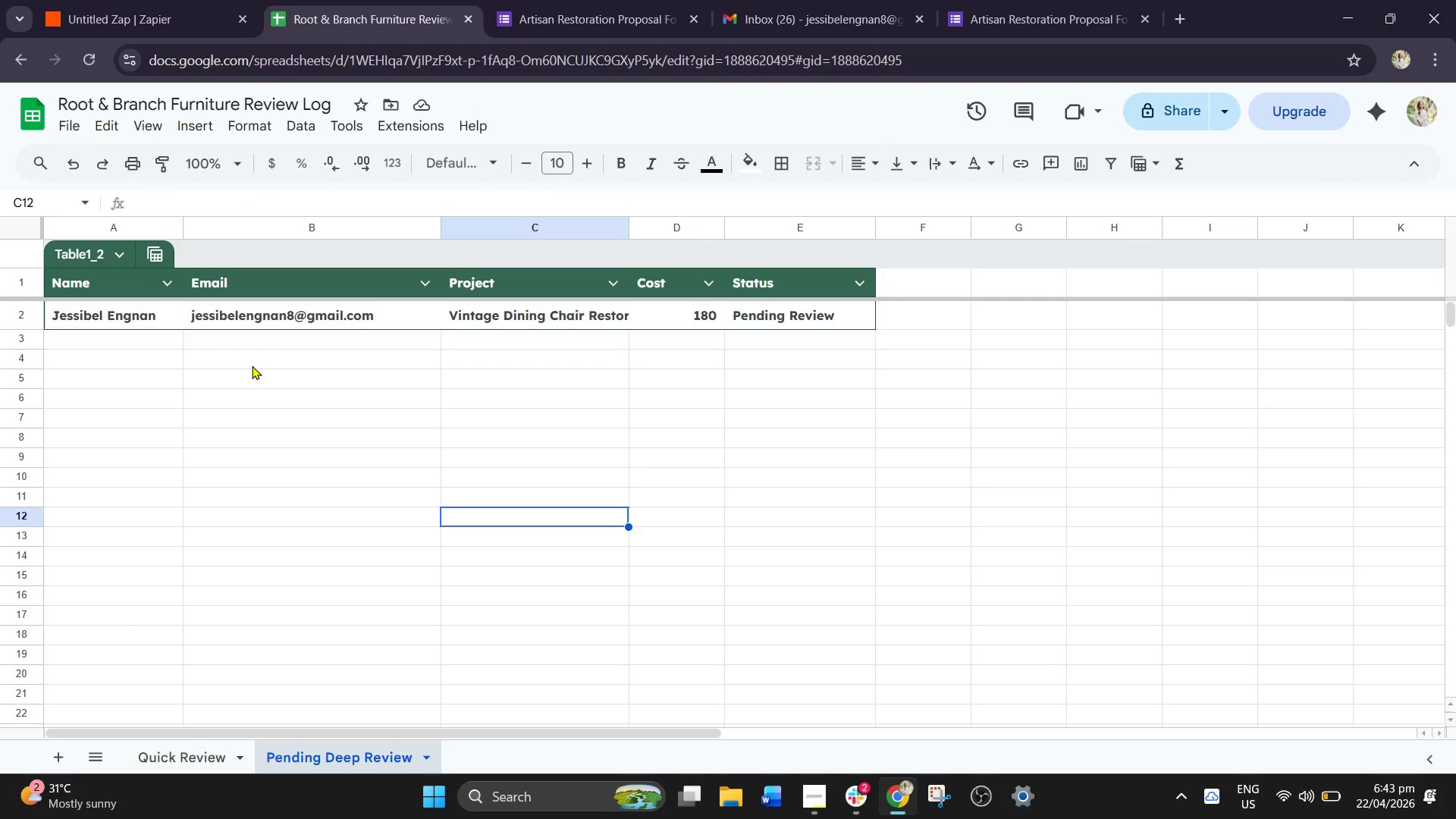 
wait(7.42)
 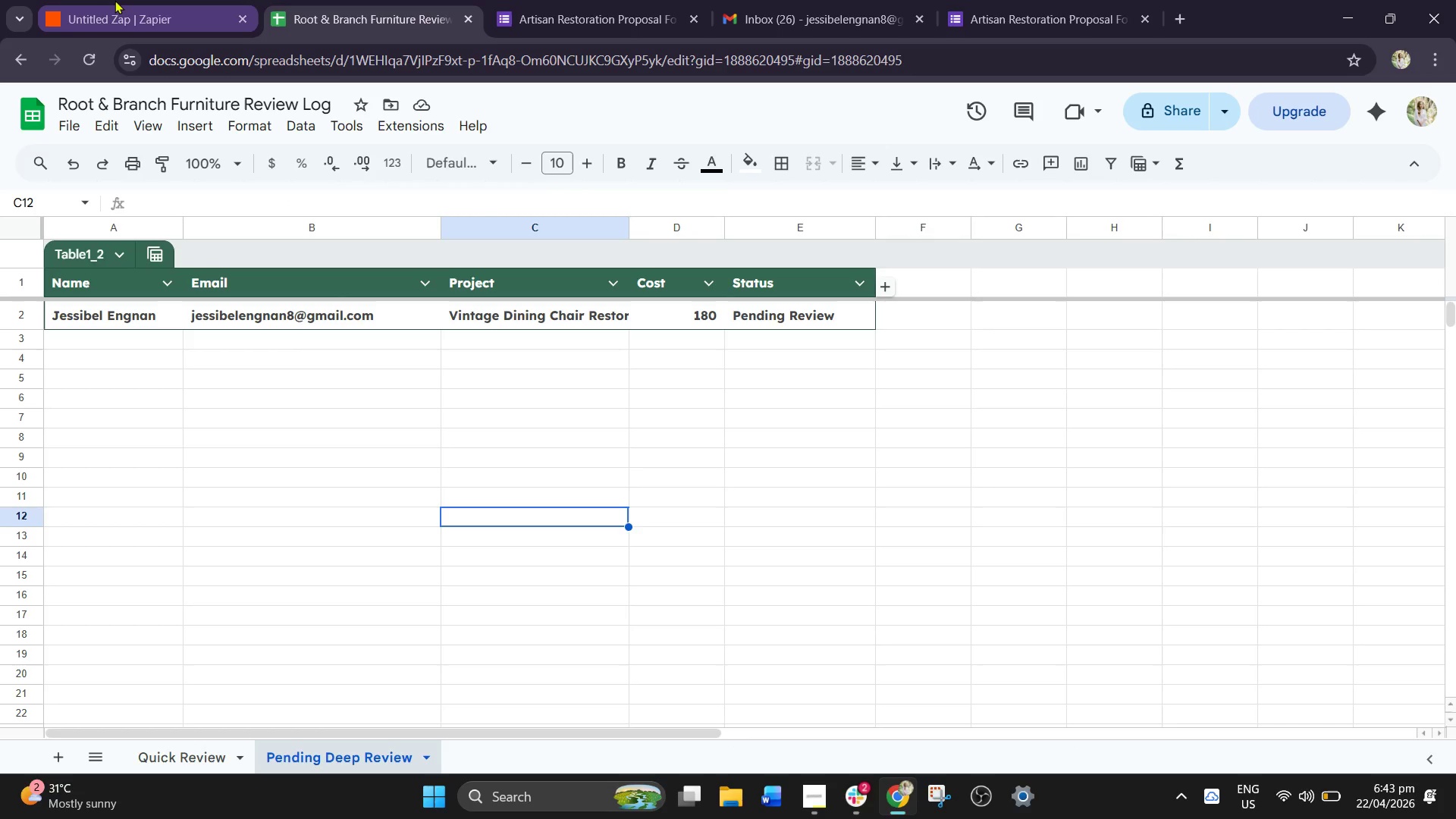 
left_click([144, 0])
 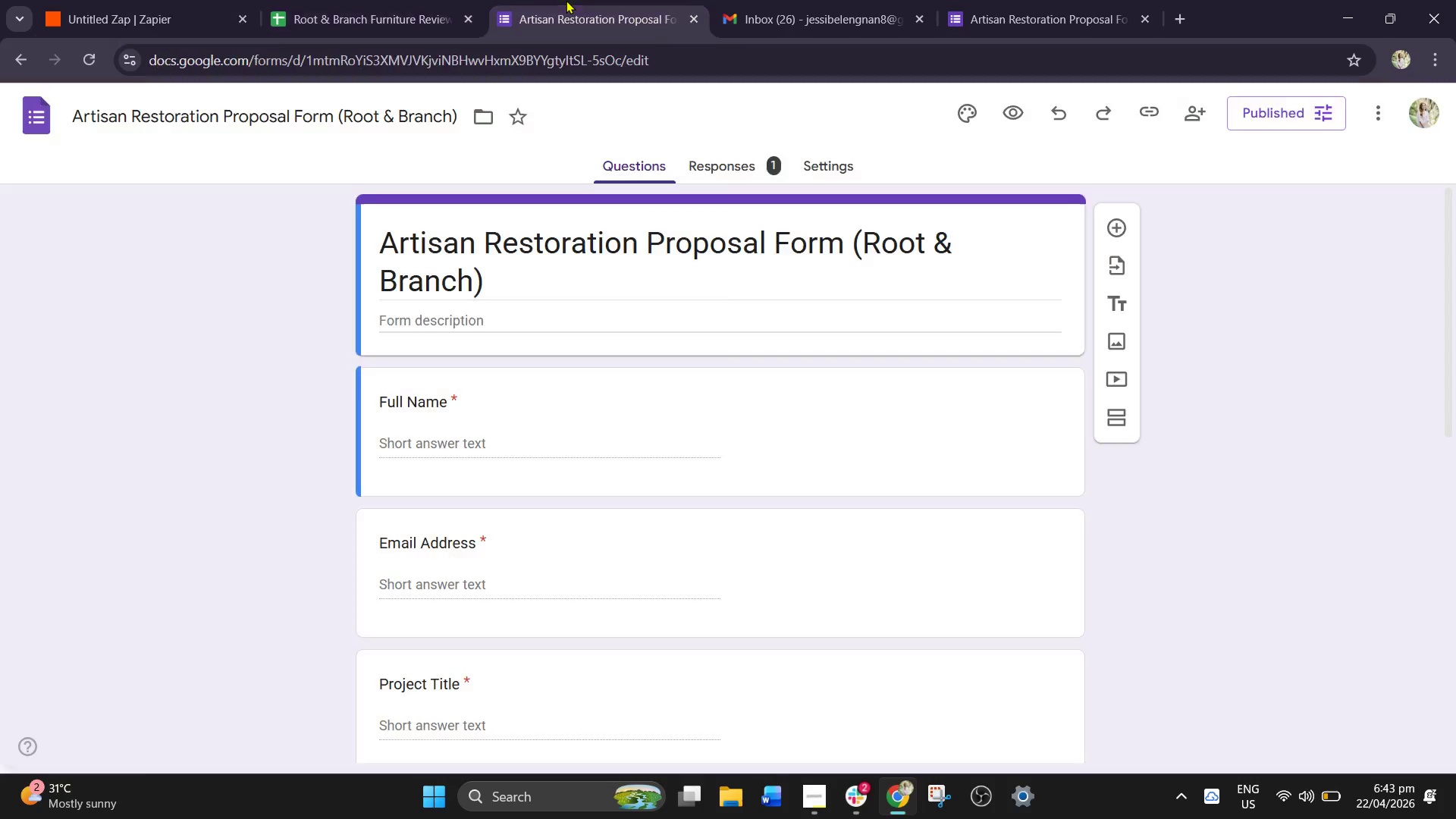 
double_click([833, 0])
 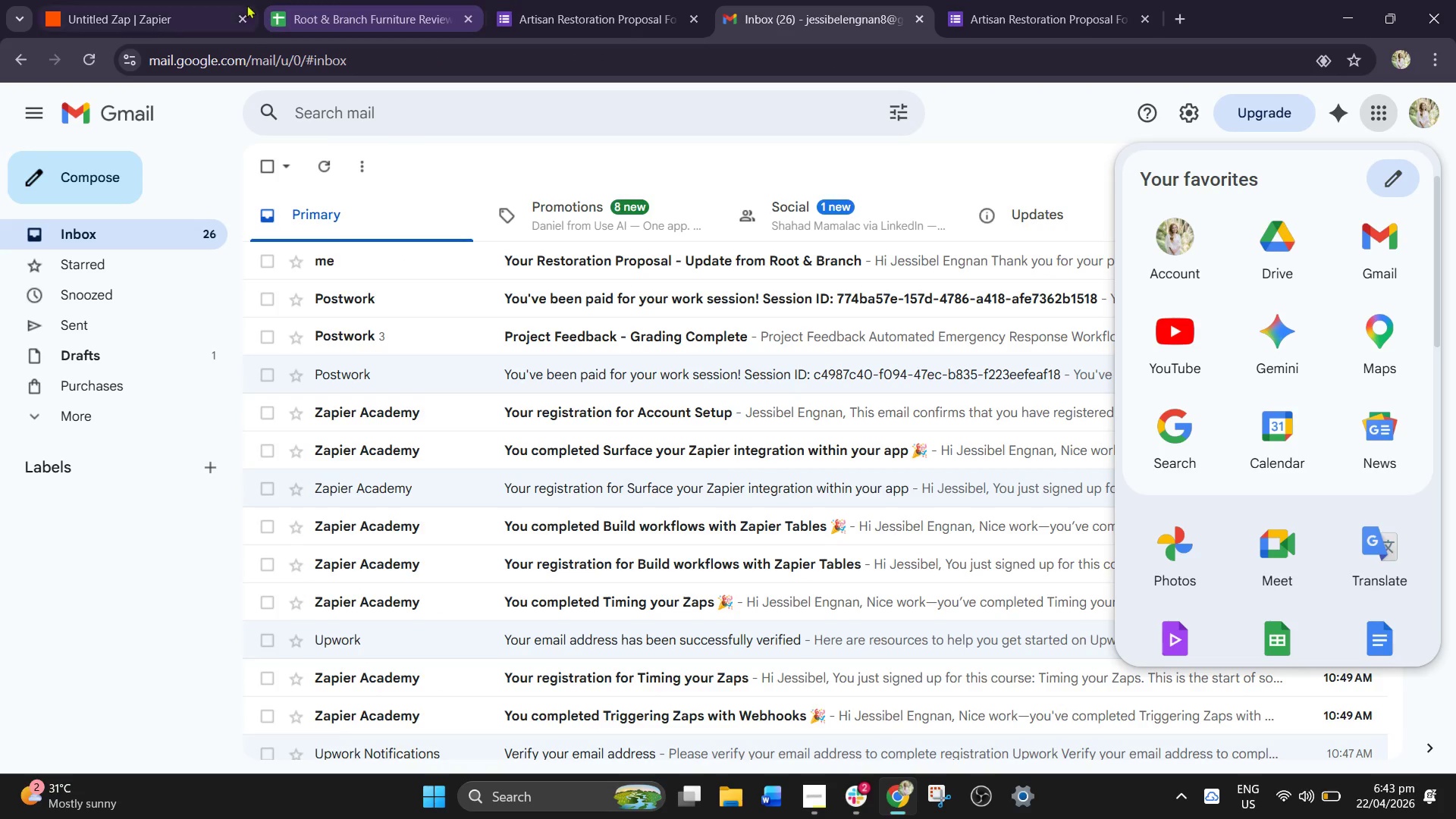 
left_click([155, 0])
 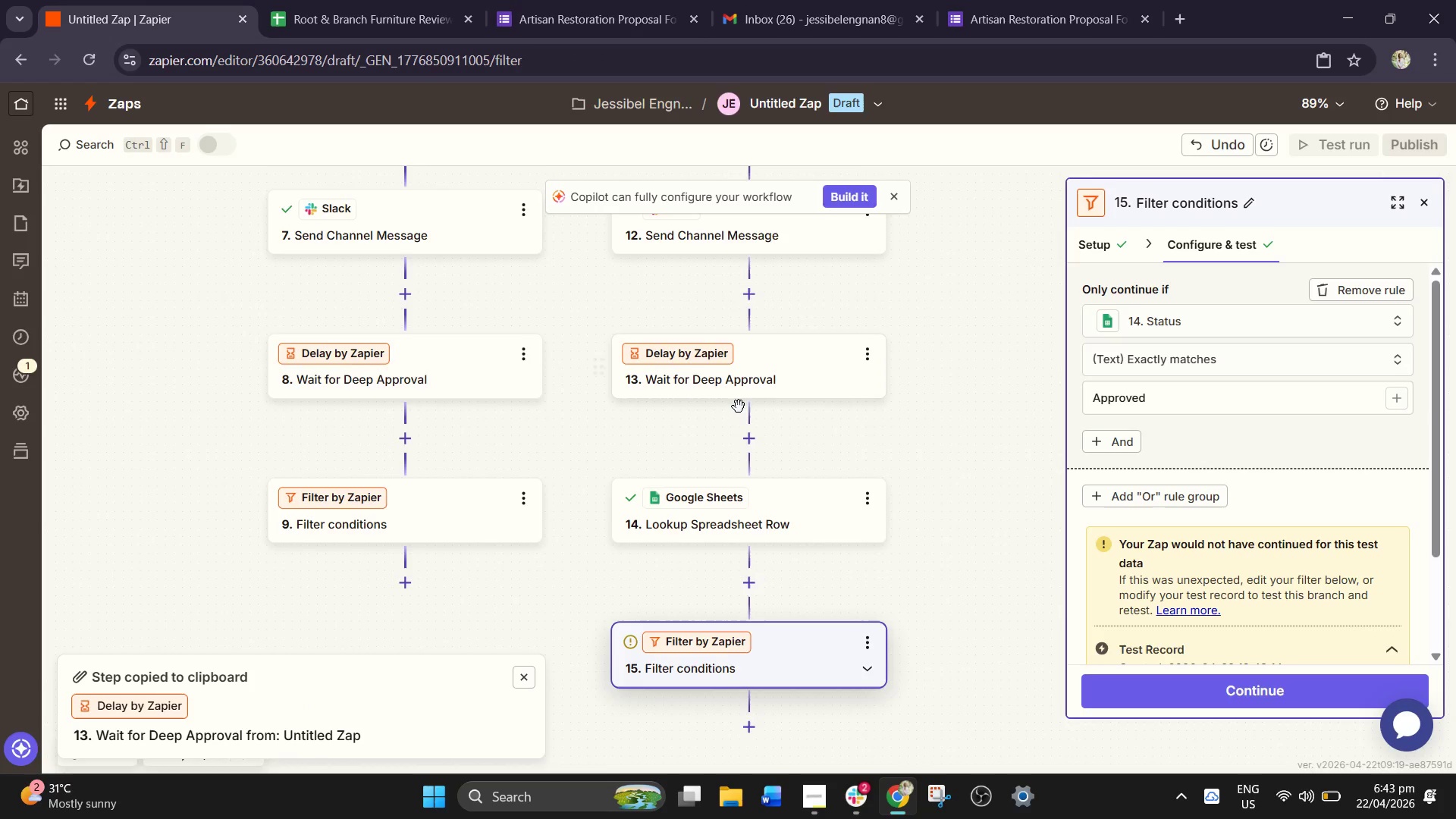 
scroll: coordinate [742, 430], scroll_direction: down, amount: 3.0
 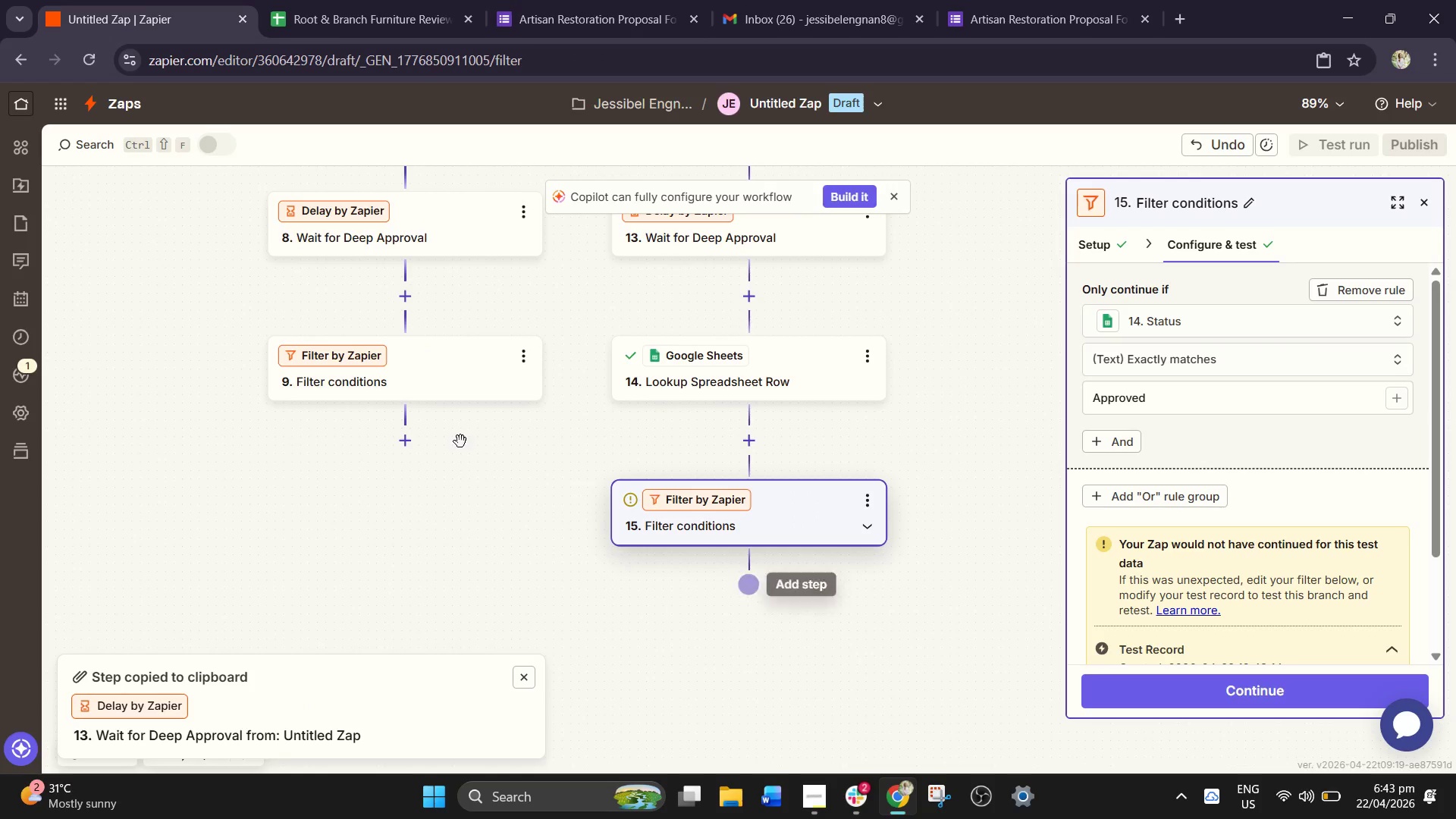 
scroll: coordinate [497, 329], scroll_direction: up, amount: 7.0
 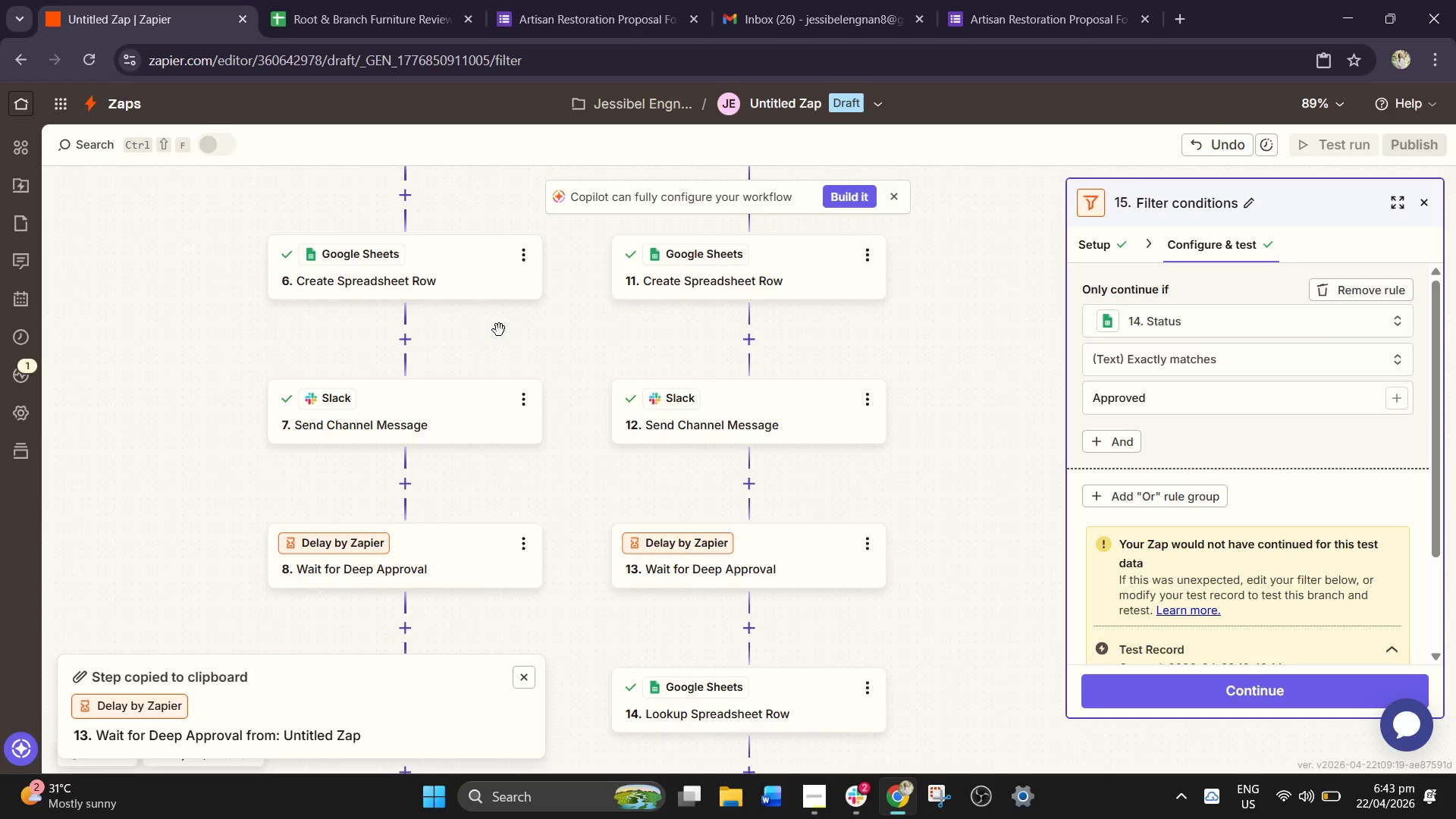 
scroll: coordinate [557, 402], scroll_direction: down, amount: 8.0
 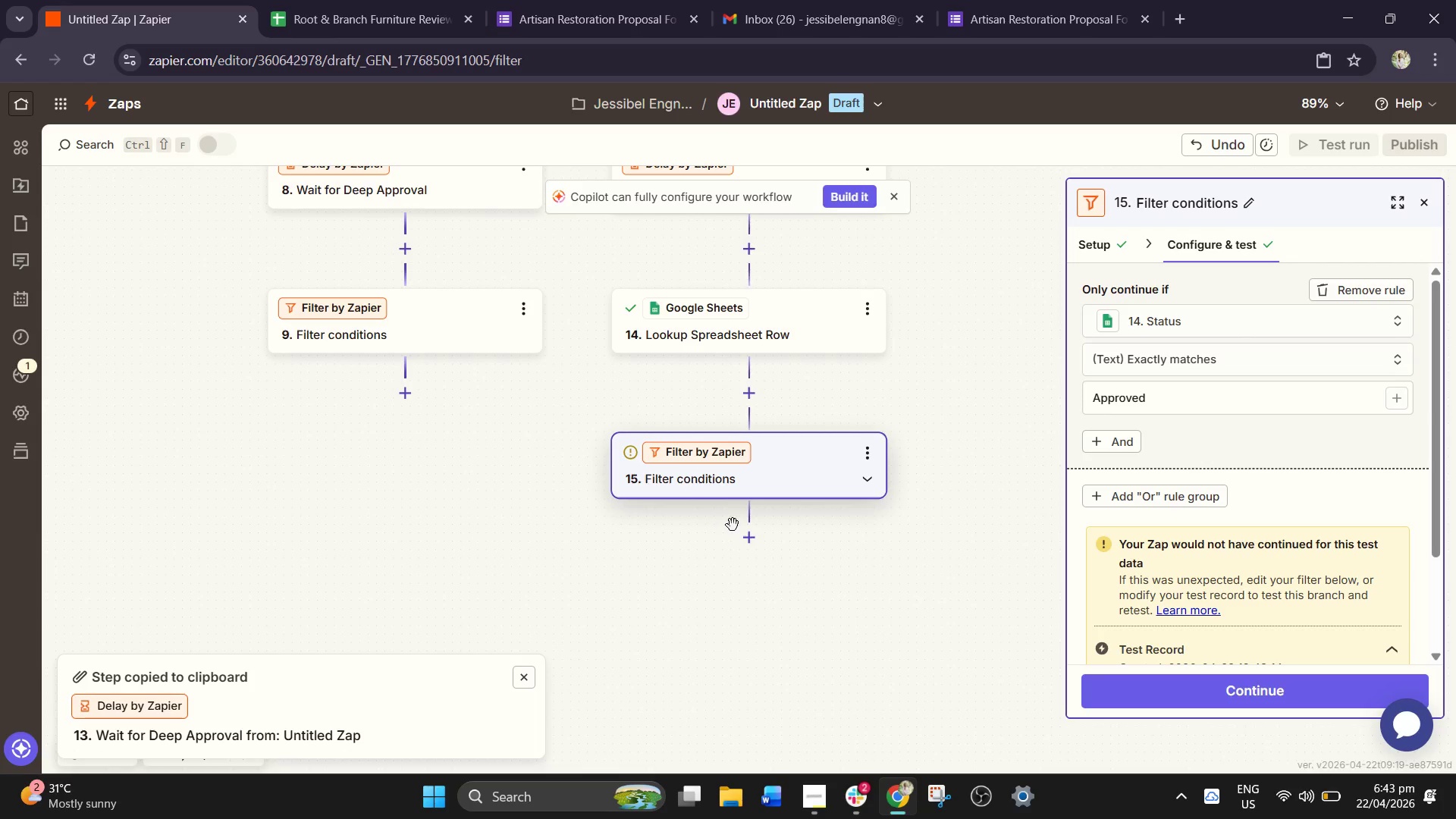 
left_click([750, 540])
 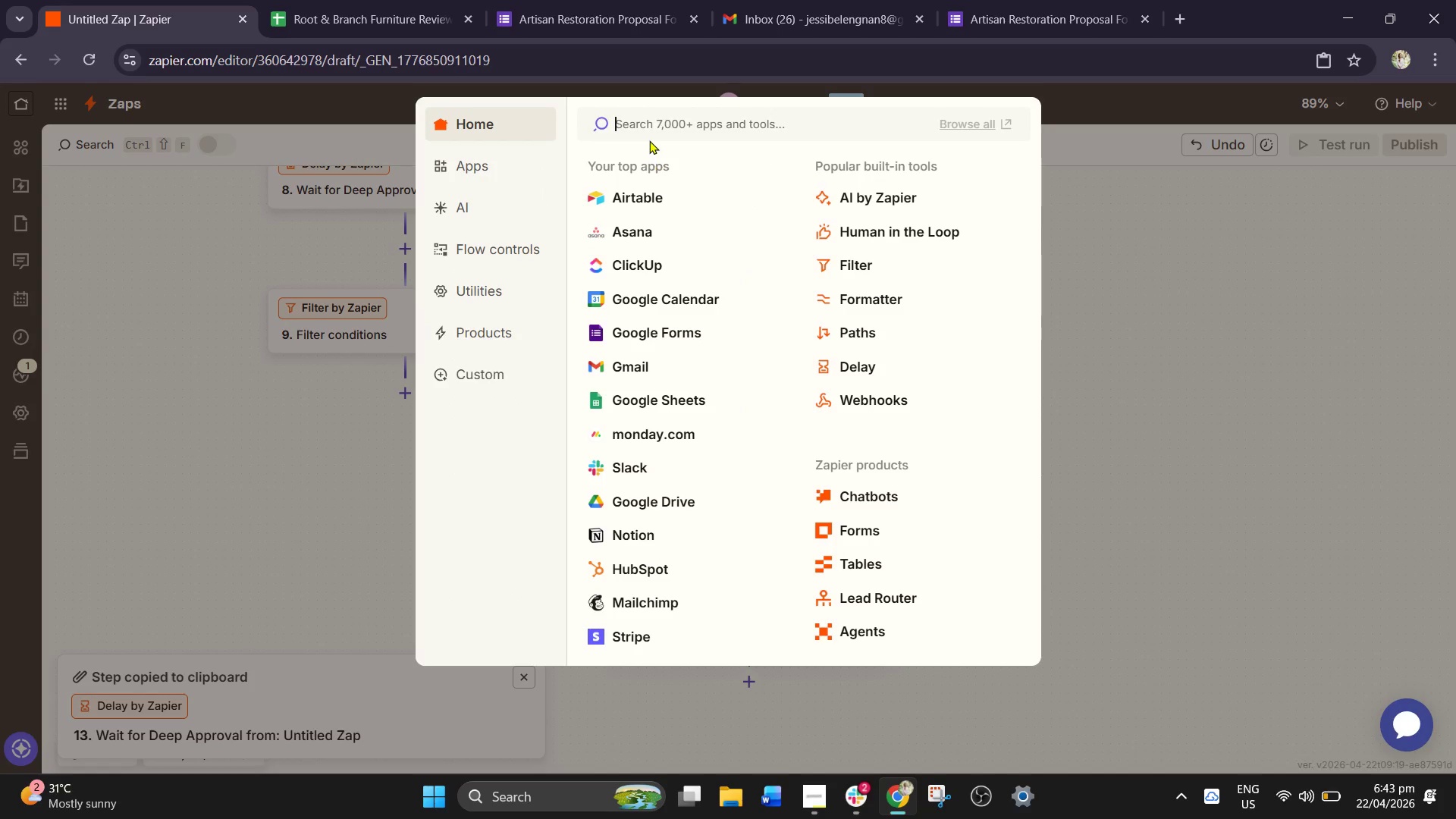 
type(gma)
 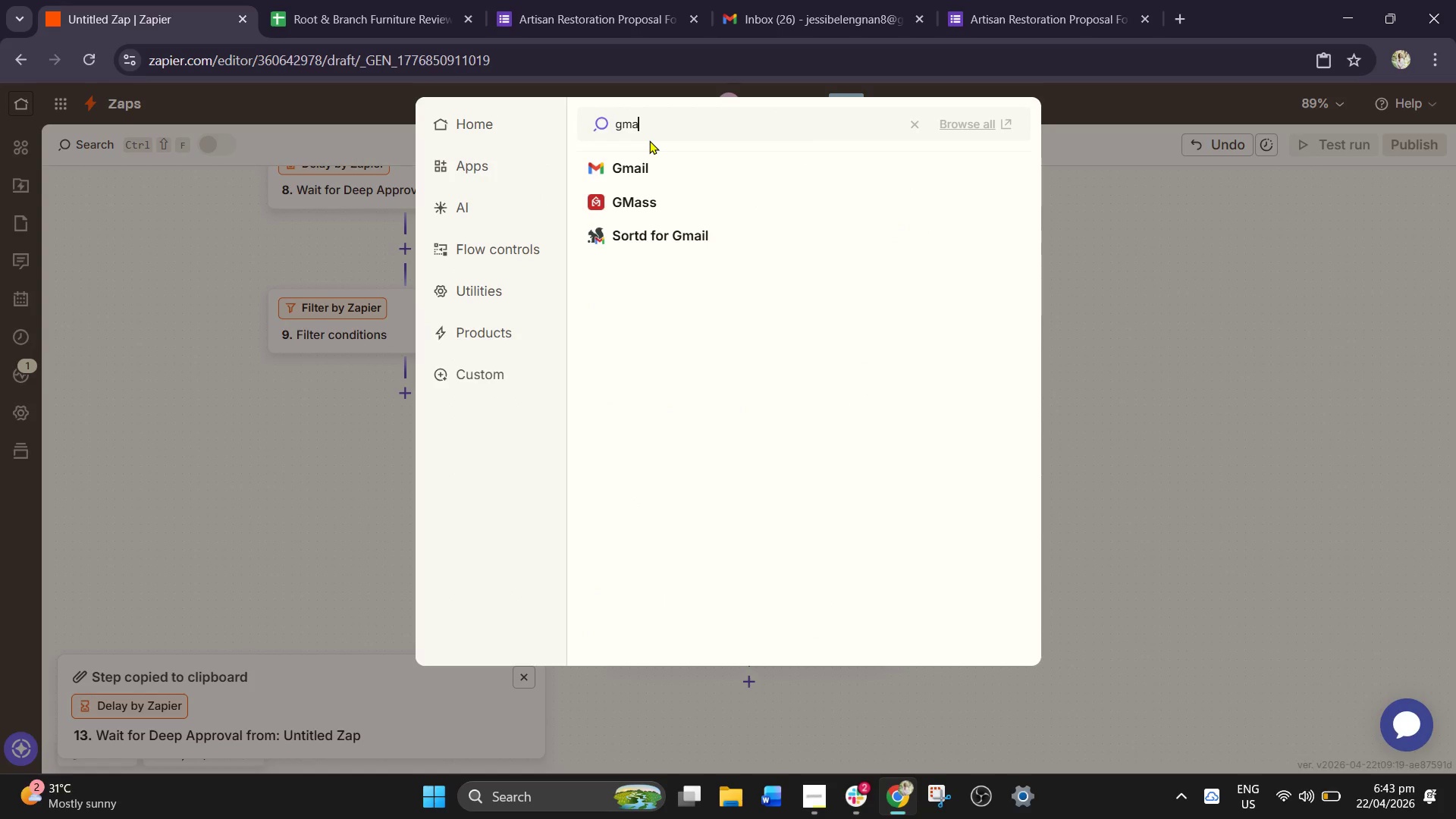 
wait(7.5)
 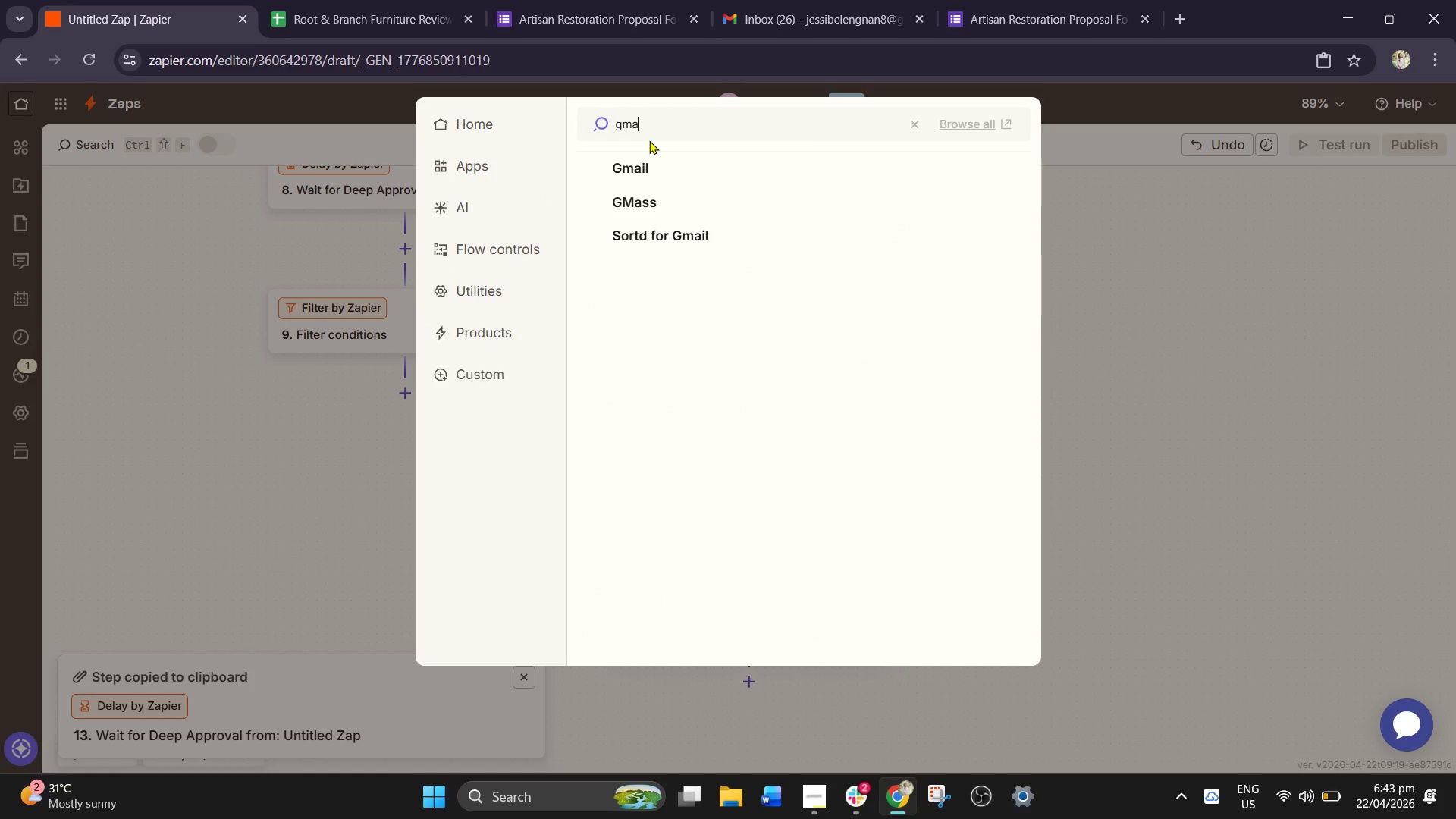 
left_click([654, 175])
 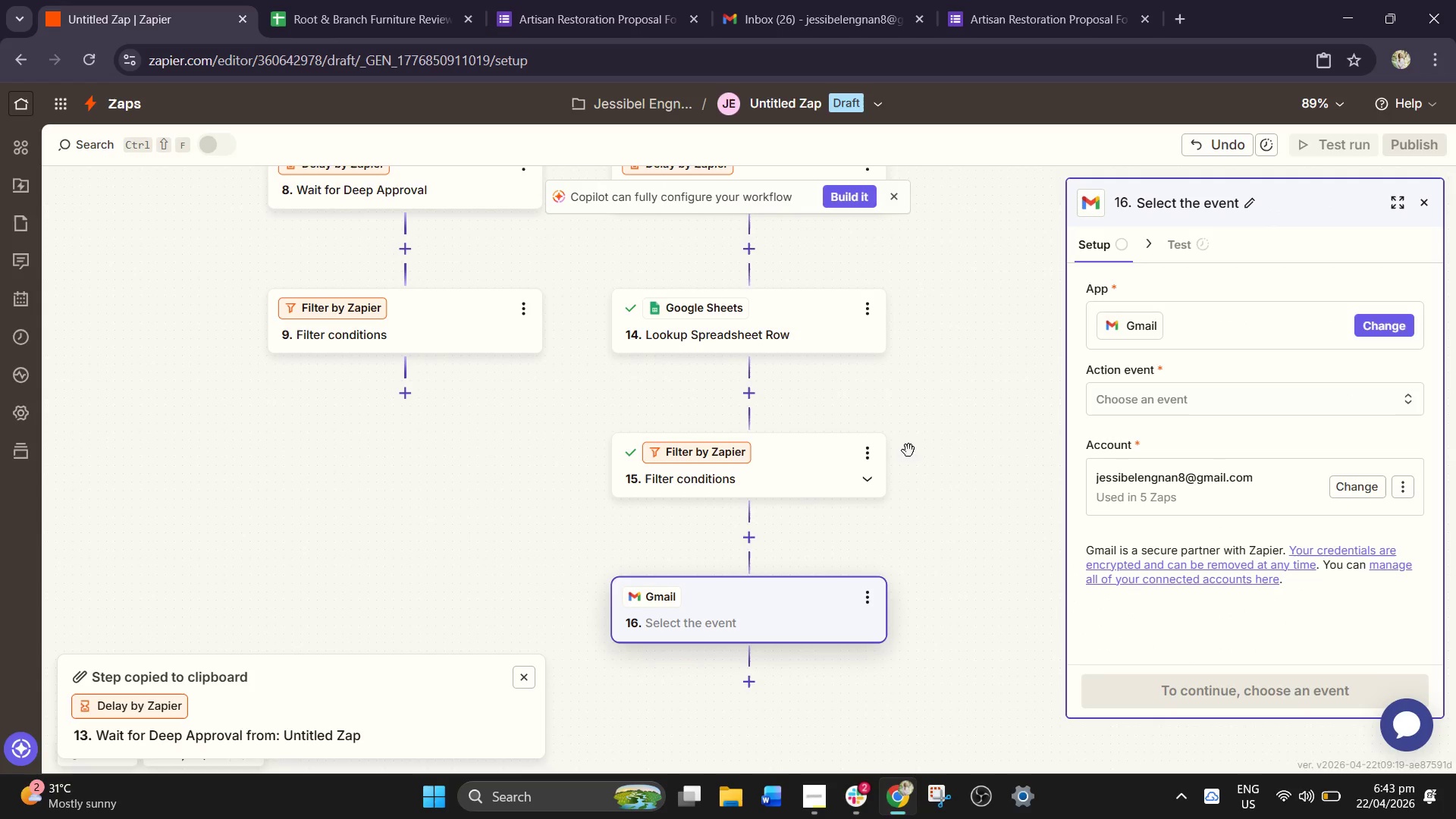 
left_click([1143, 407])
 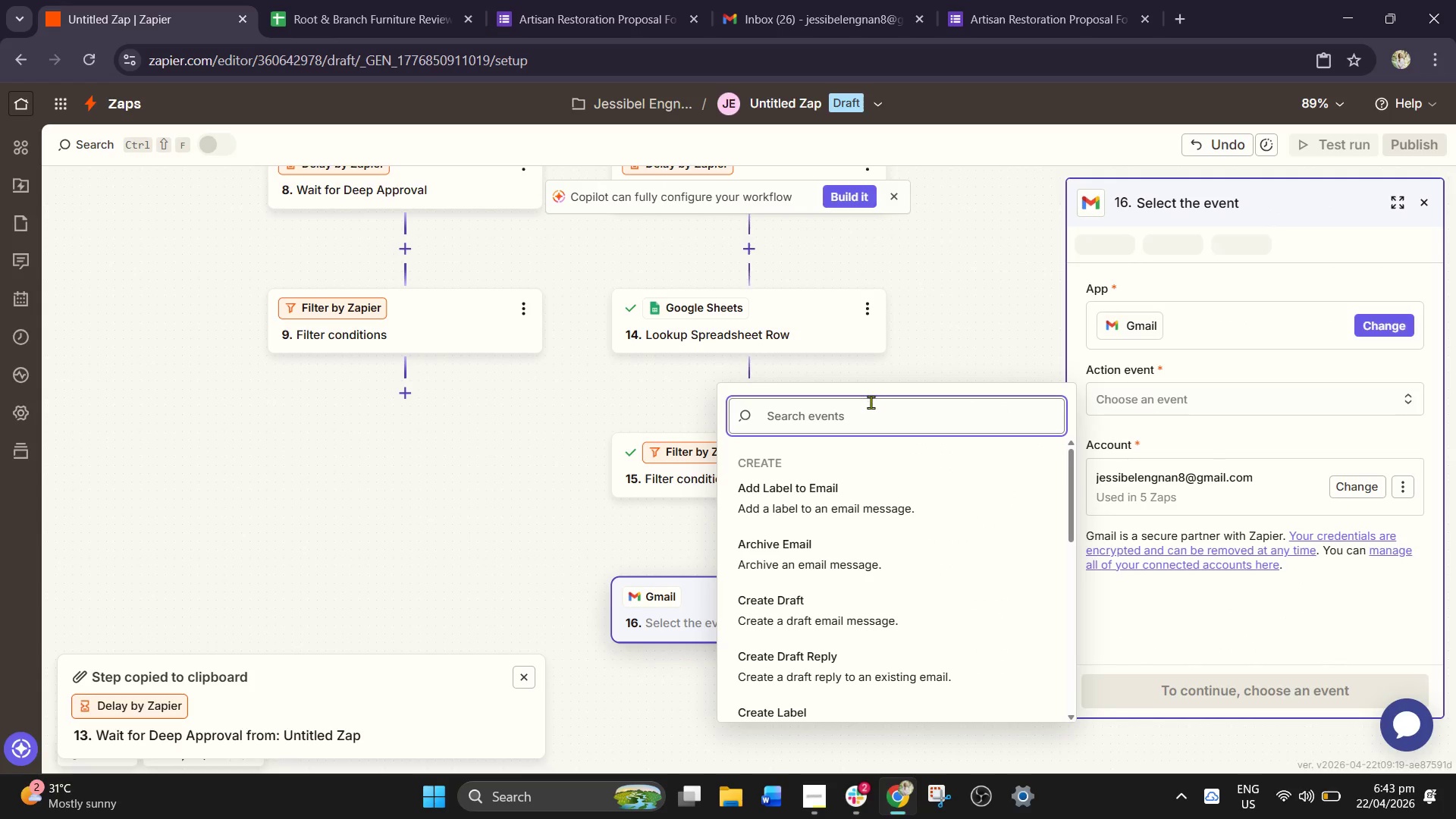 
type(send)
 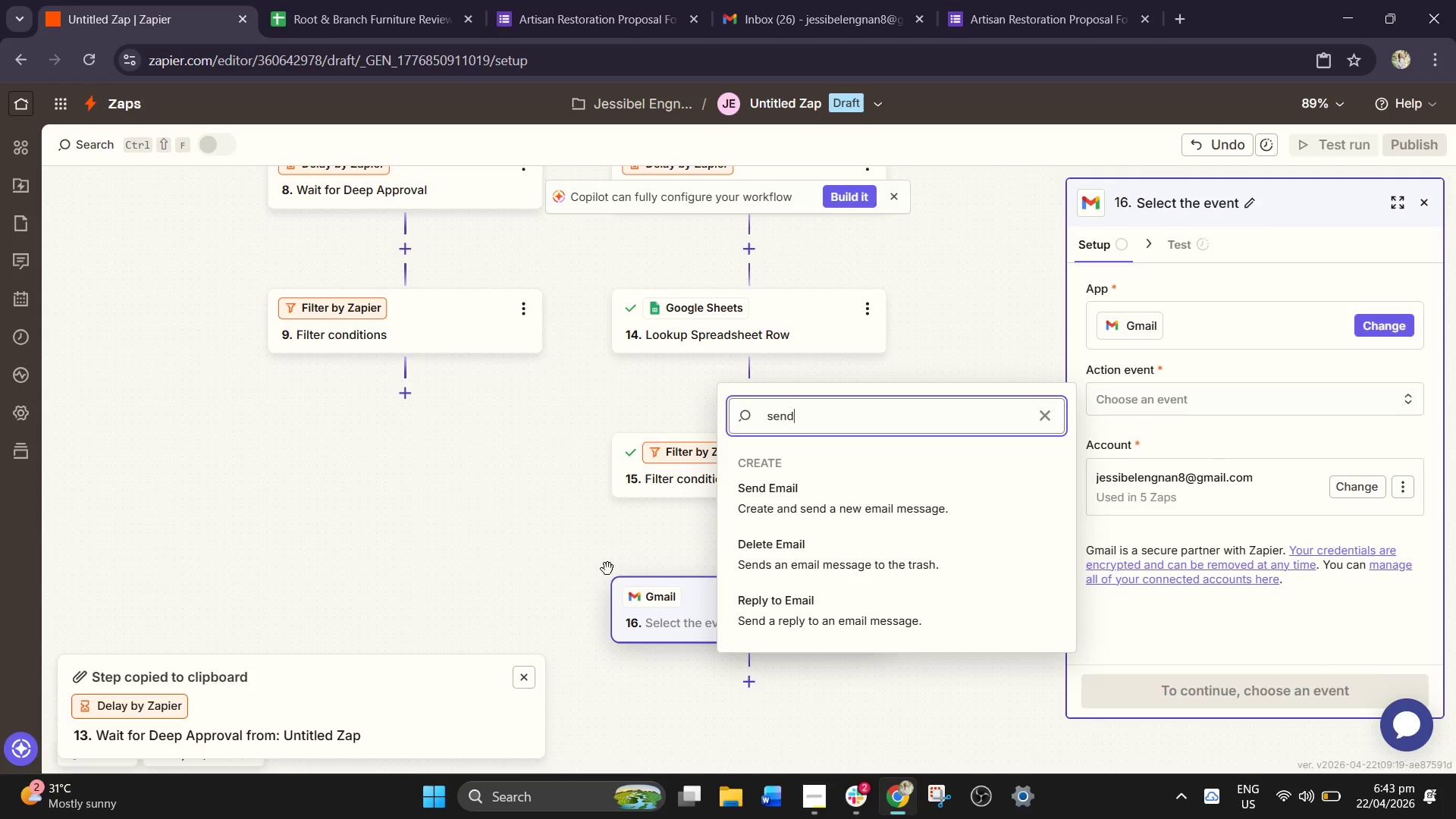 
left_click([825, 497])
 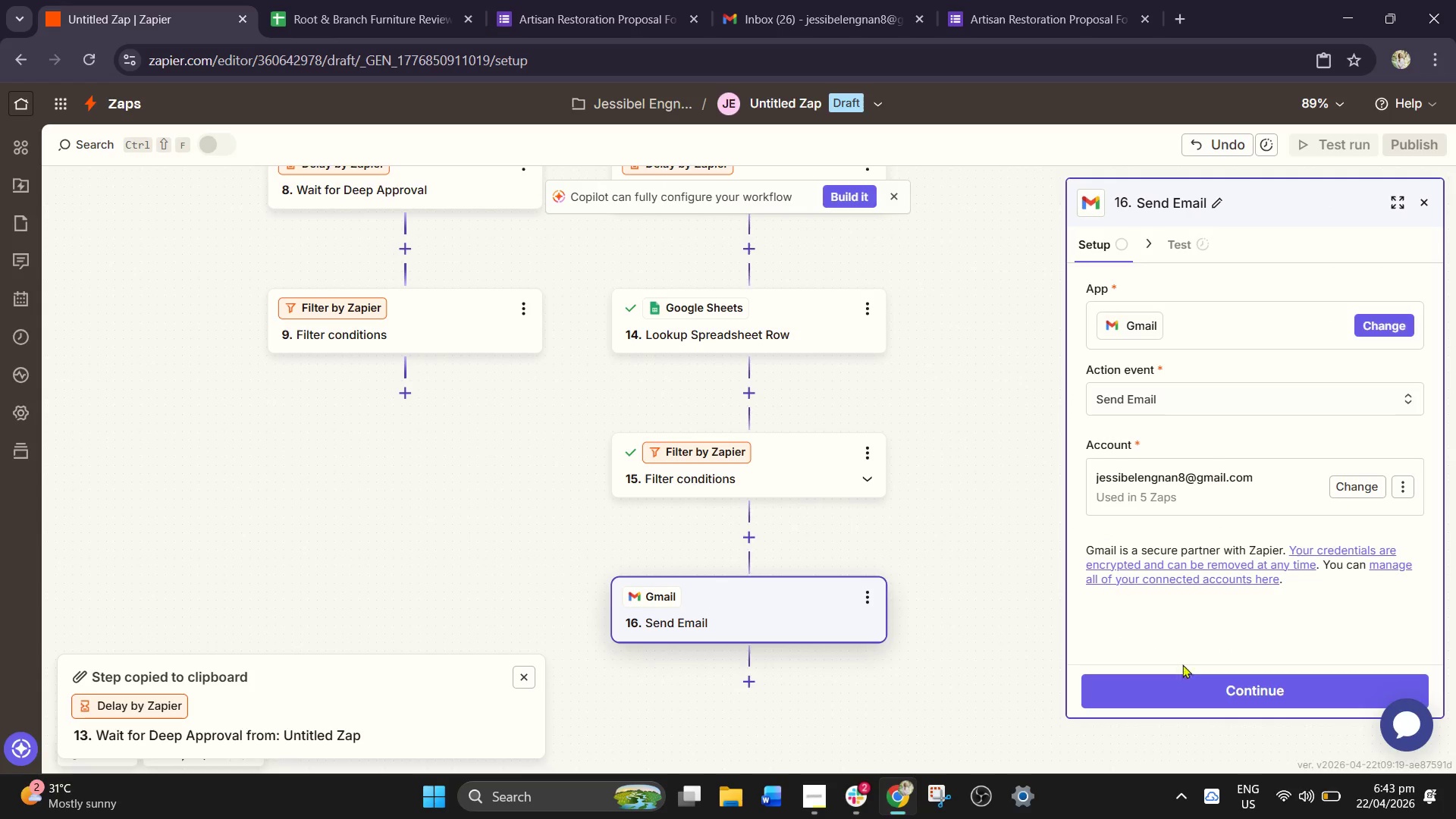 
left_click([1205, 693])
 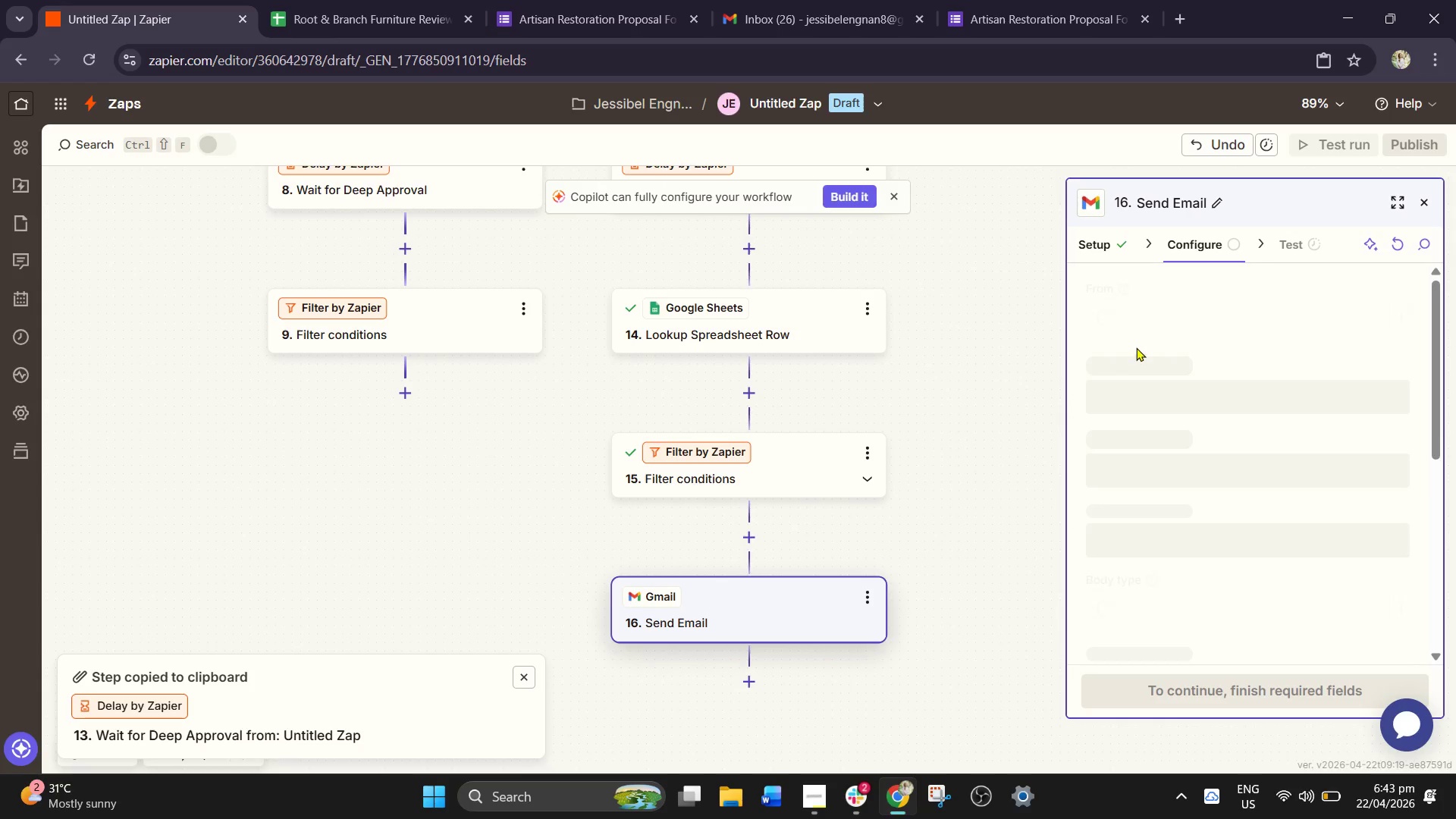 
left_click([1141, 318])
 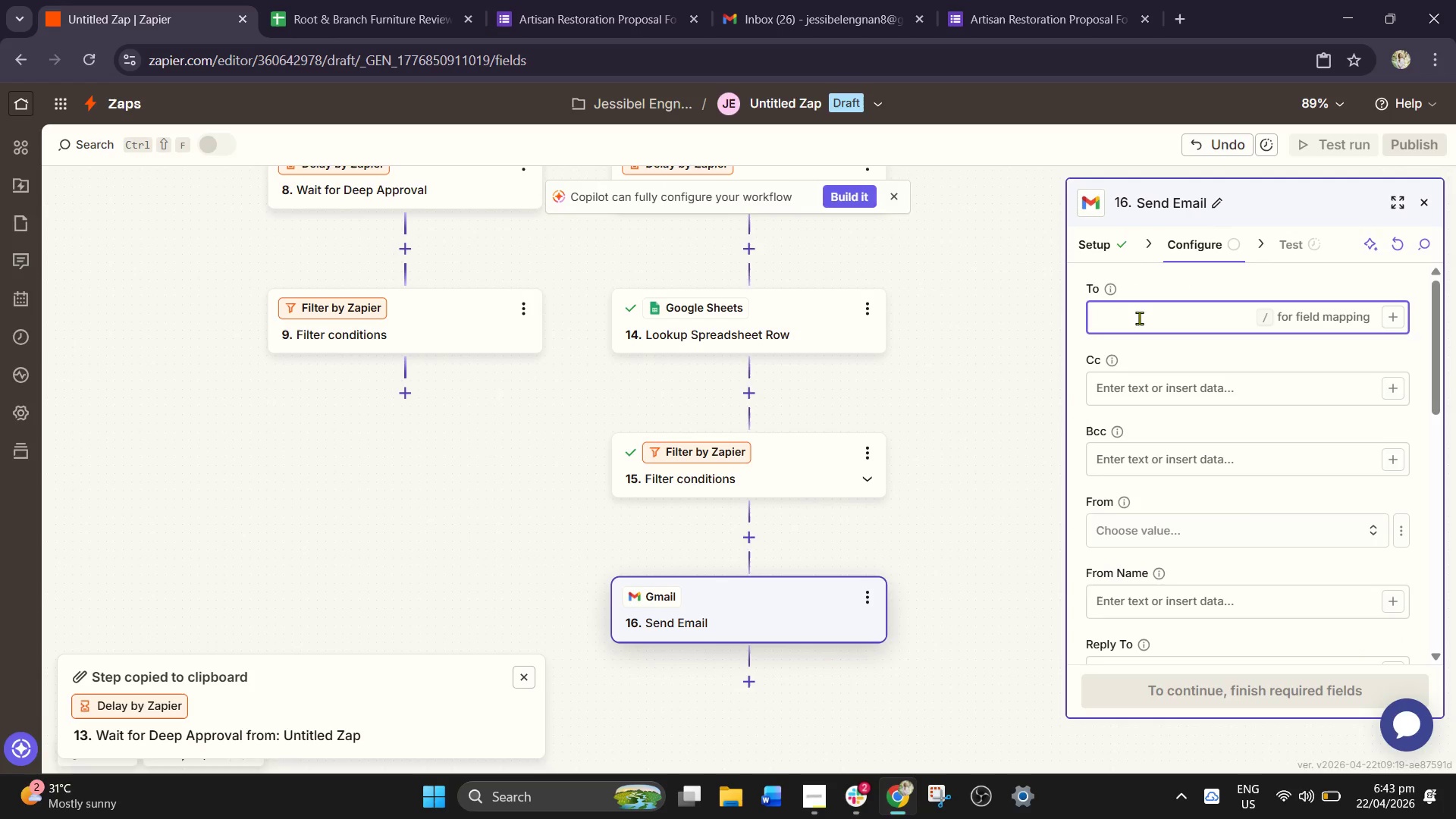 
key(Slash)
 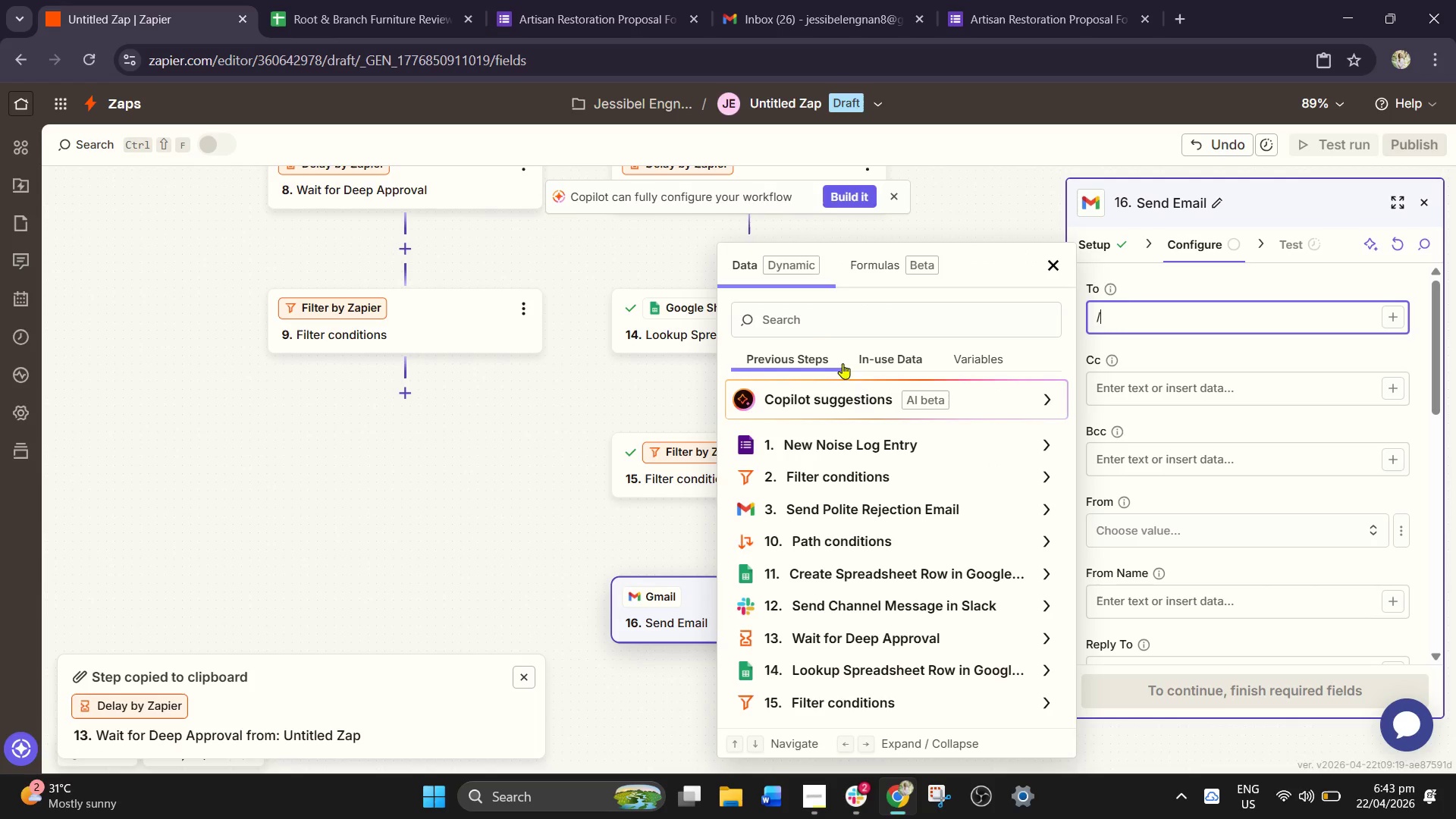 
left_click([809, 331])
 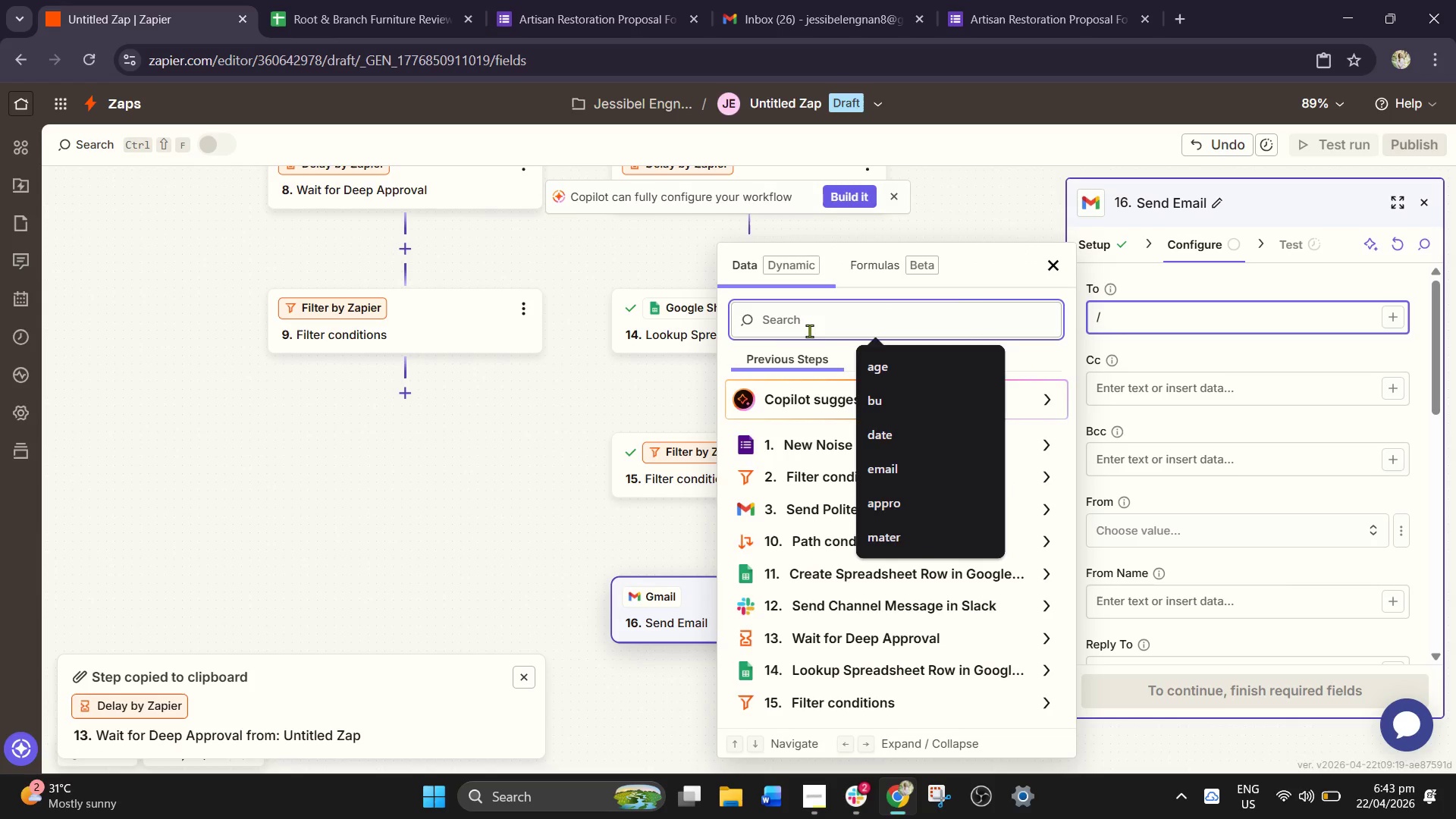 
type(email)
 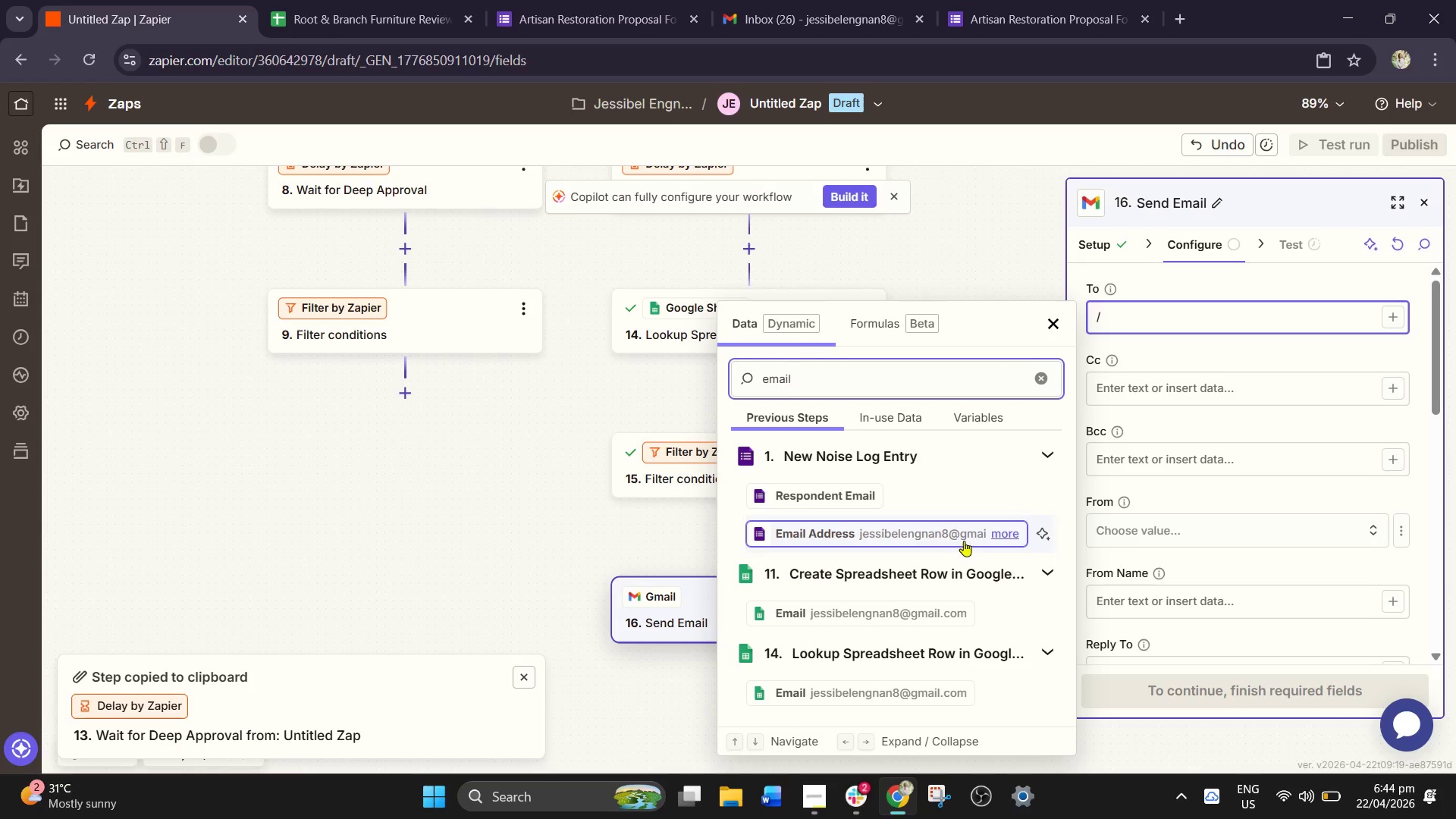 
left_click([915, 538])
 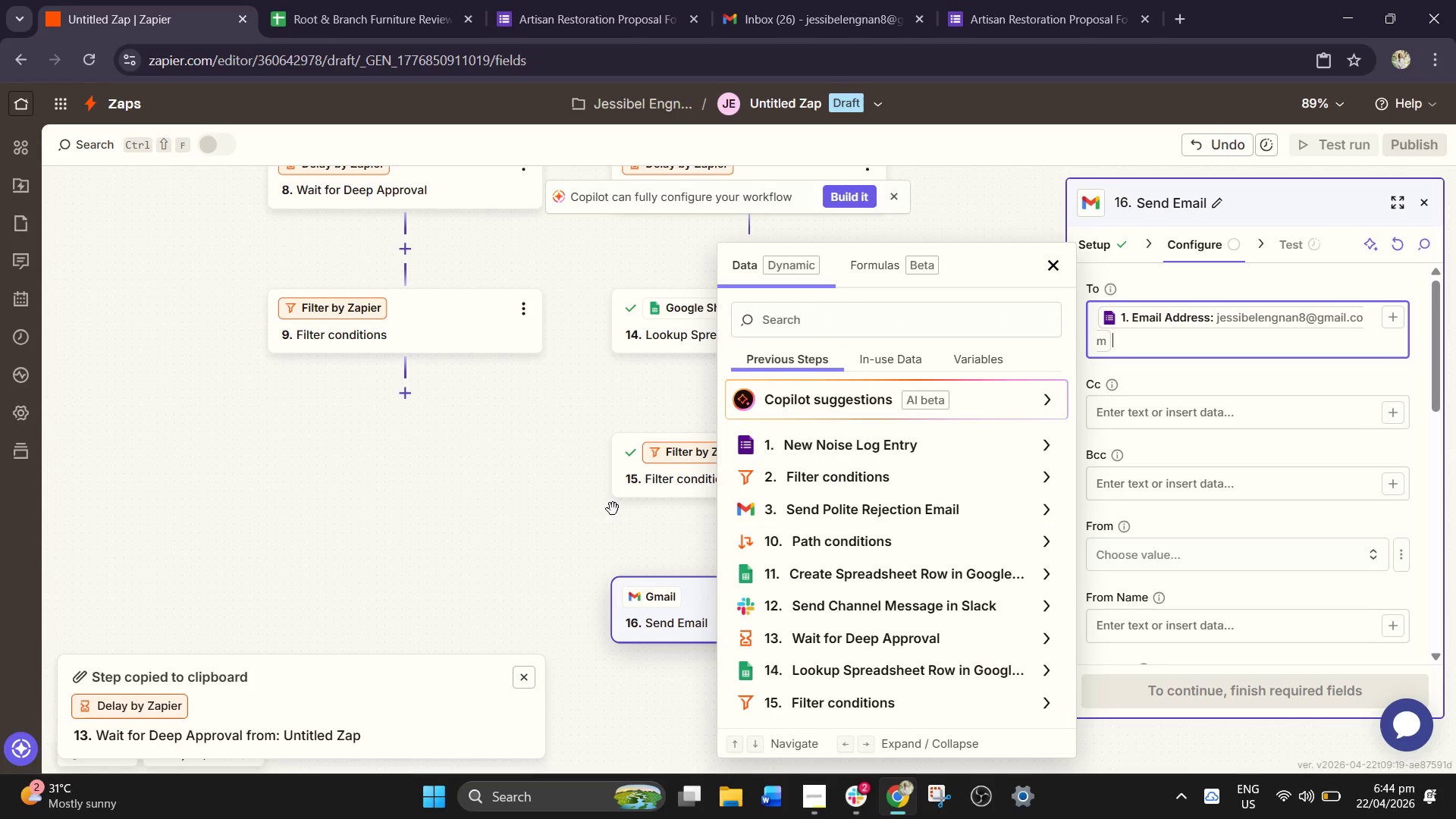 
left_click([485, 491])
 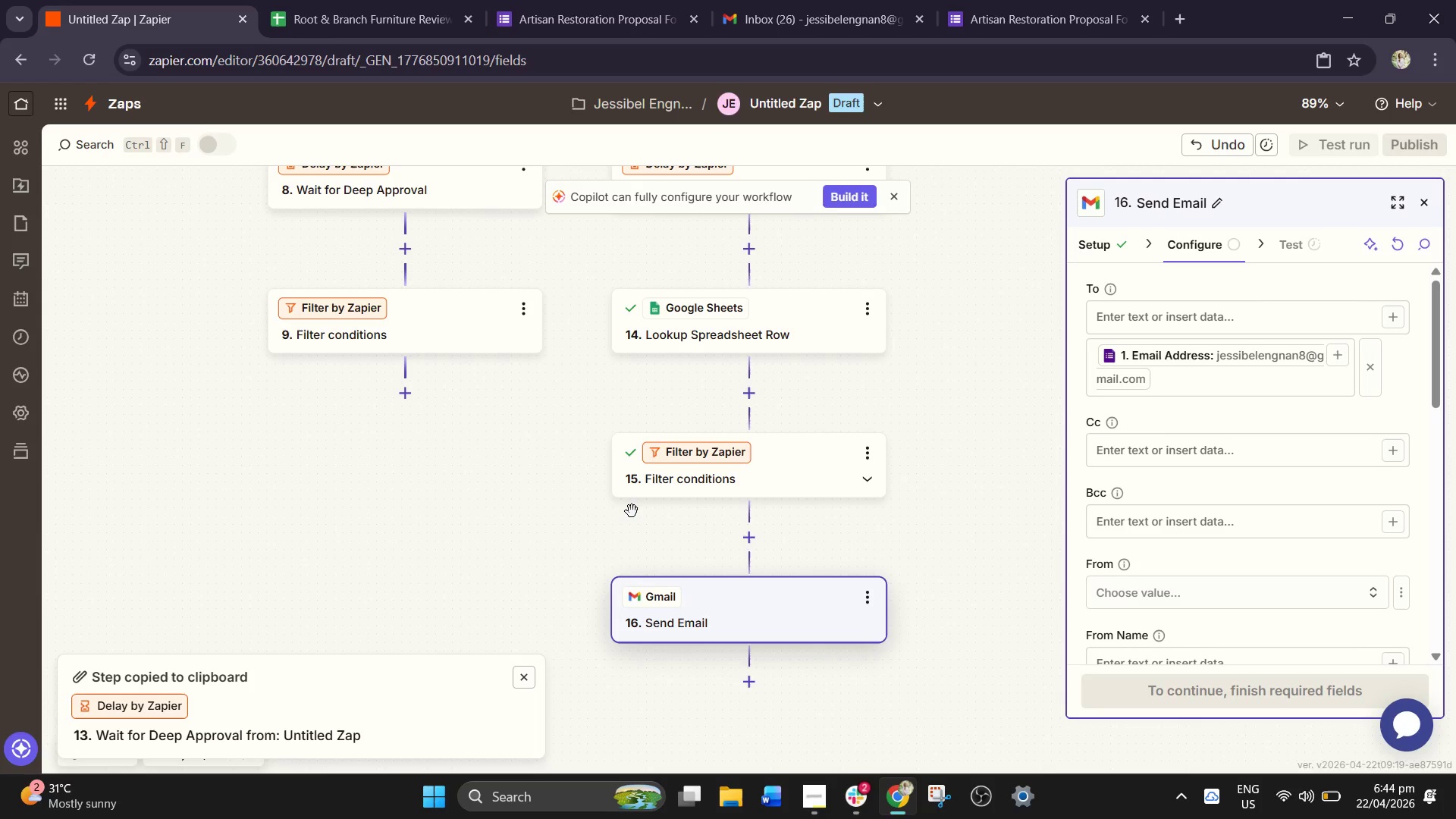 
wait(26.36)
 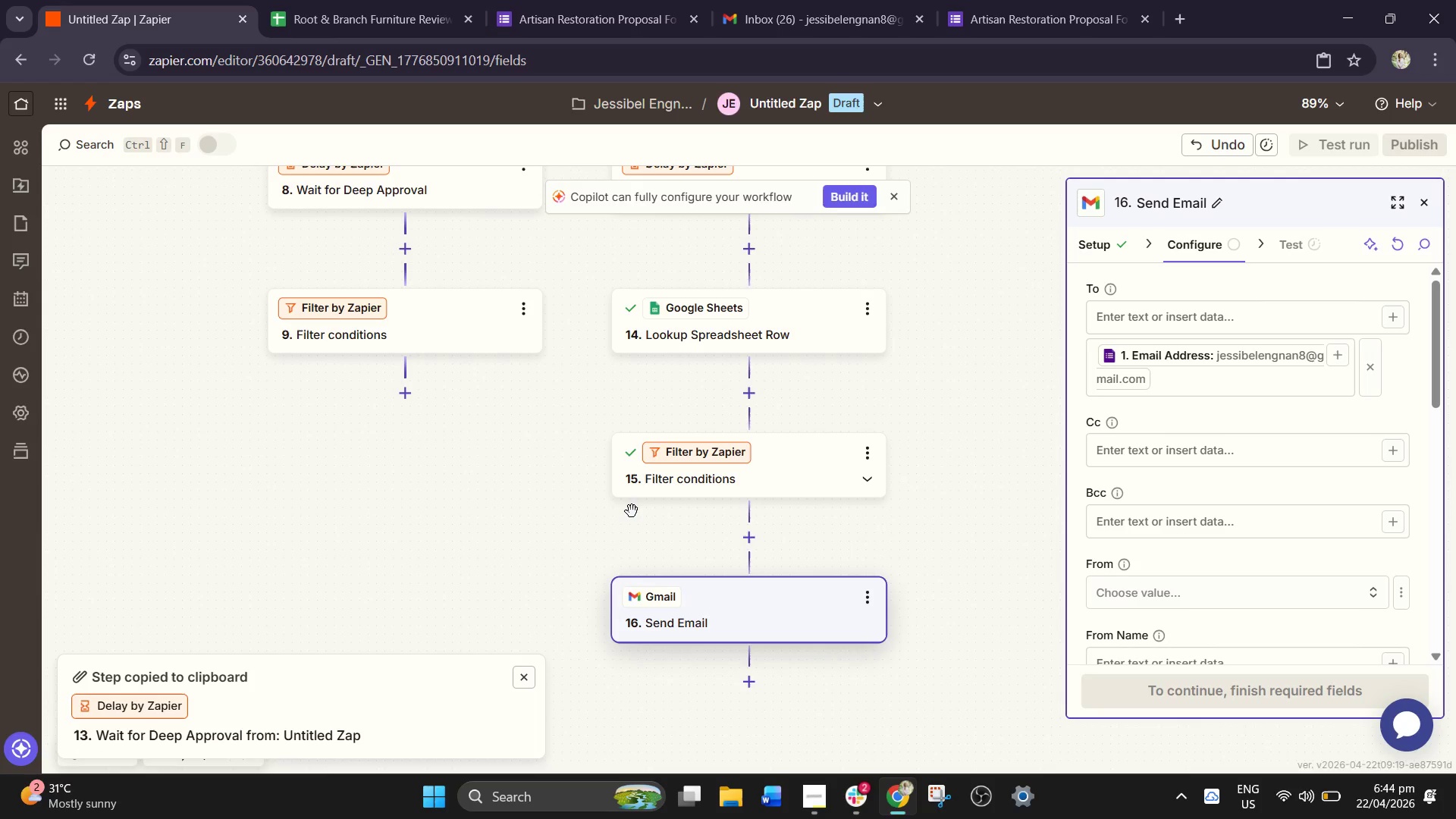 
scroll: coordinate [687, 407], scroll_direction: up, amount: 27.0
 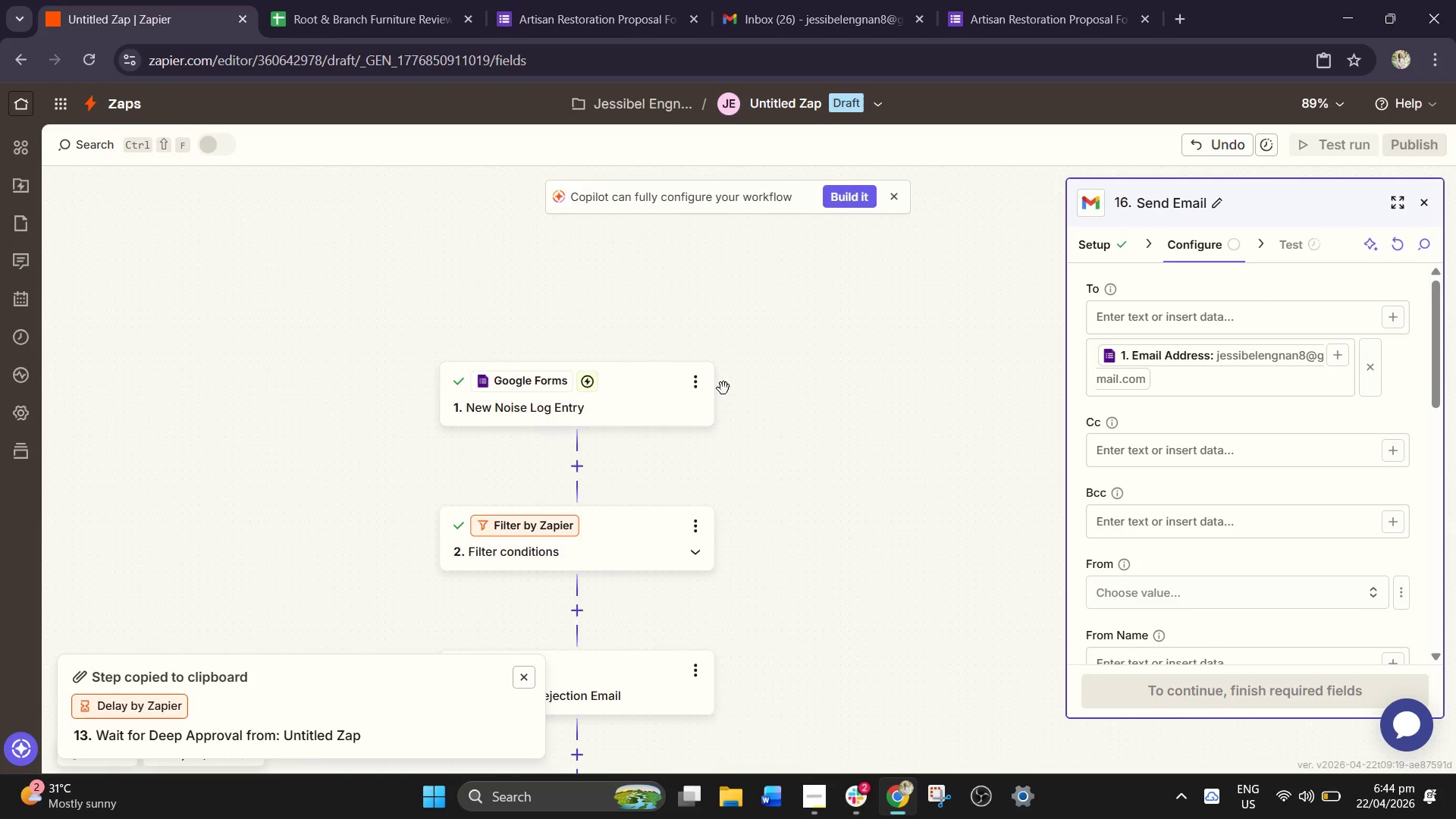 
left_click([704, 382])
 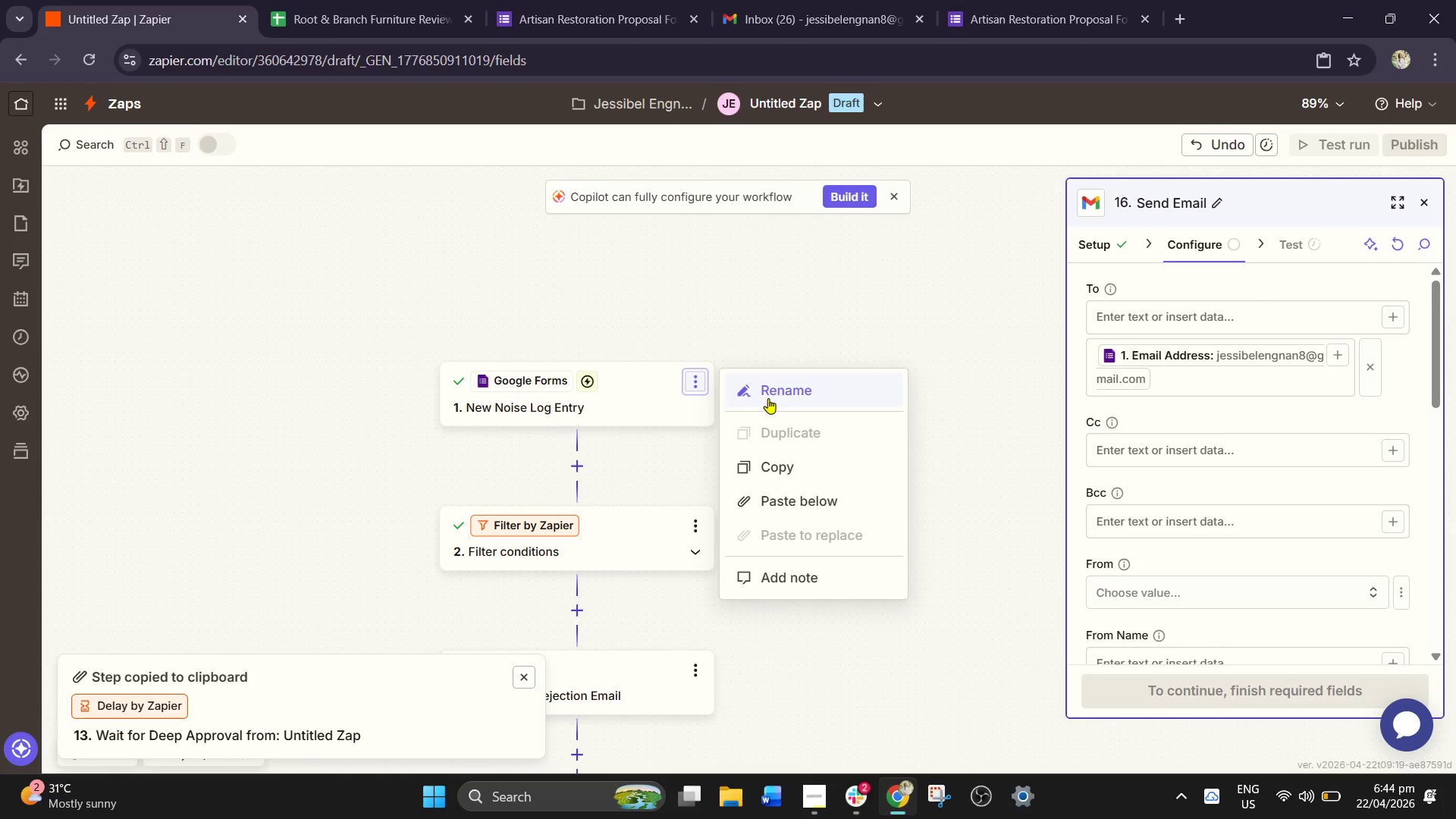 
left_click([768, 398])
 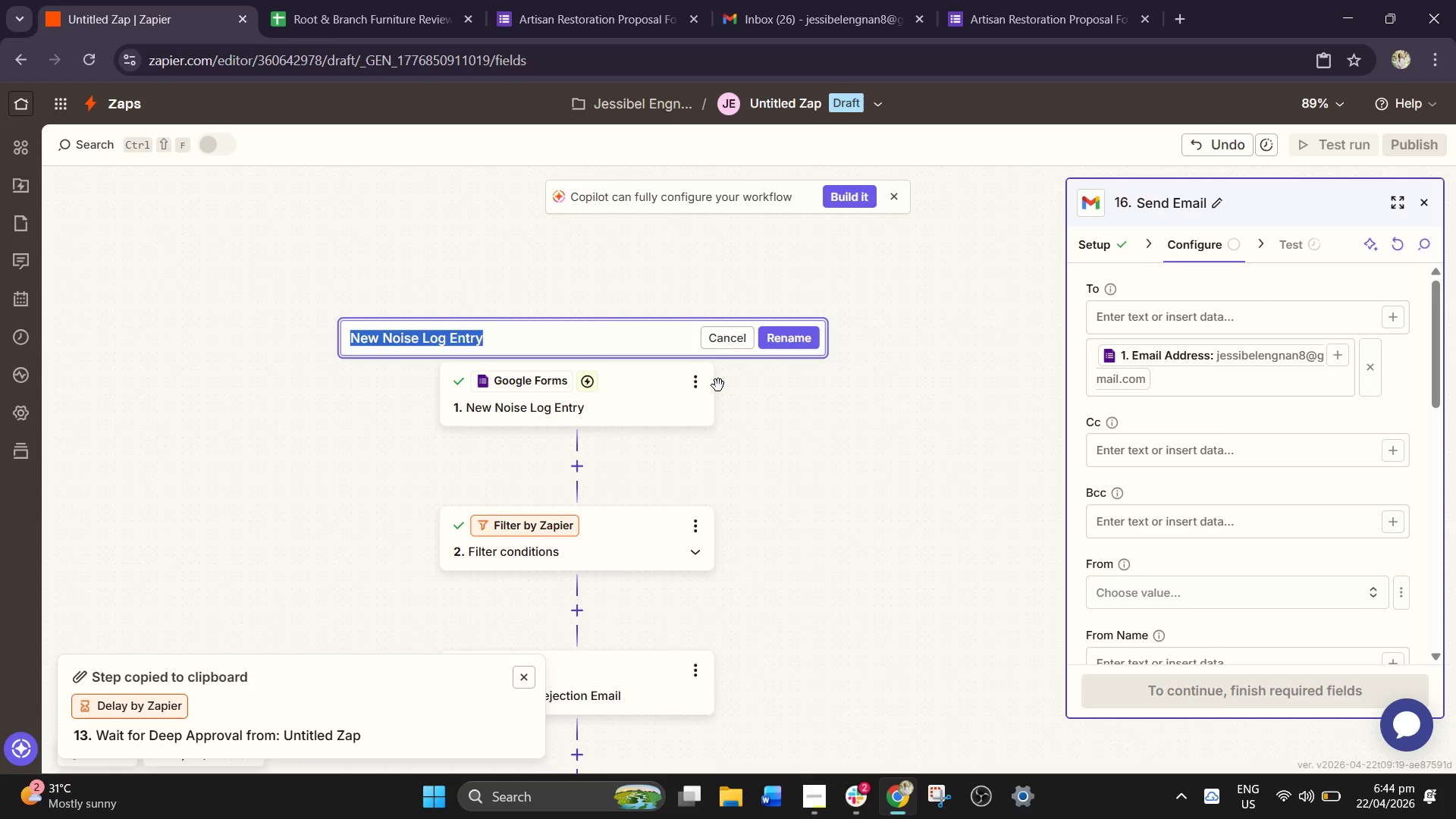 
type(NEw =)
key(Backspace)
key(Backspace)
key(Backspace)
key(Backspace)
type(EW )
key(Backspace)
key(Backspace)
key(Backspace)
type(ew Artisan Proposal Subi)
key(Backspace)
type(mitted)
 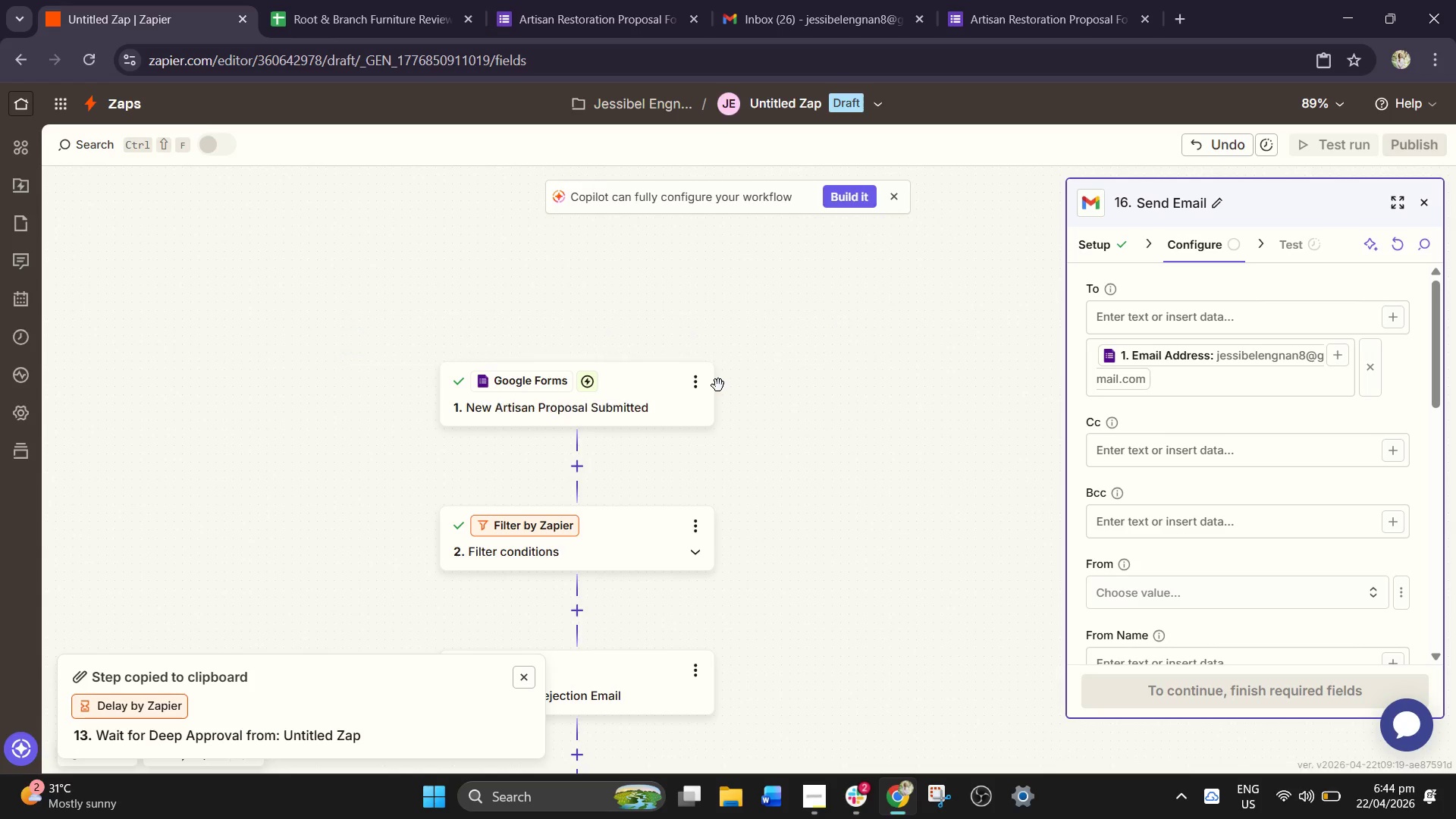 
 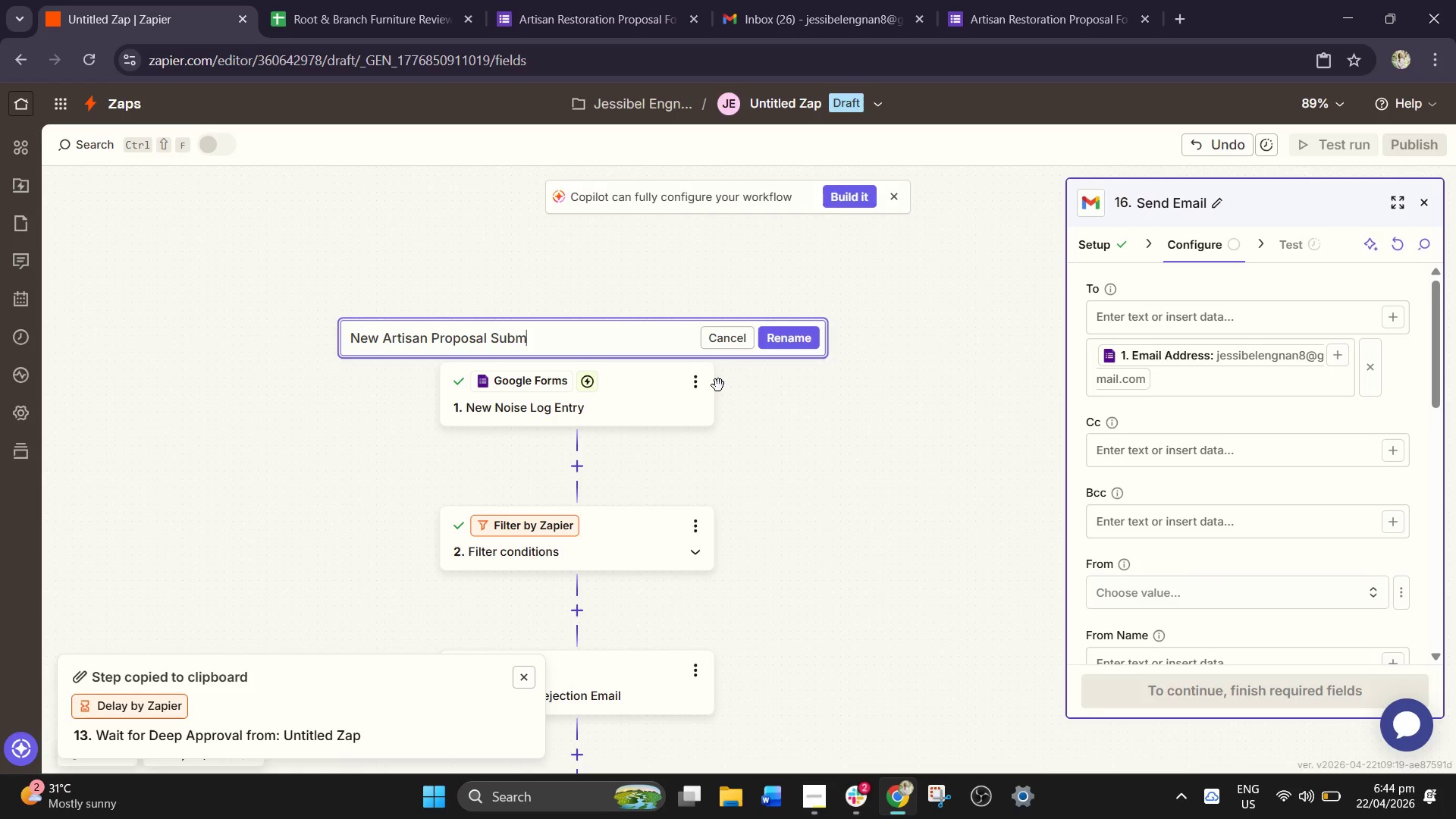 
key(Enter)
 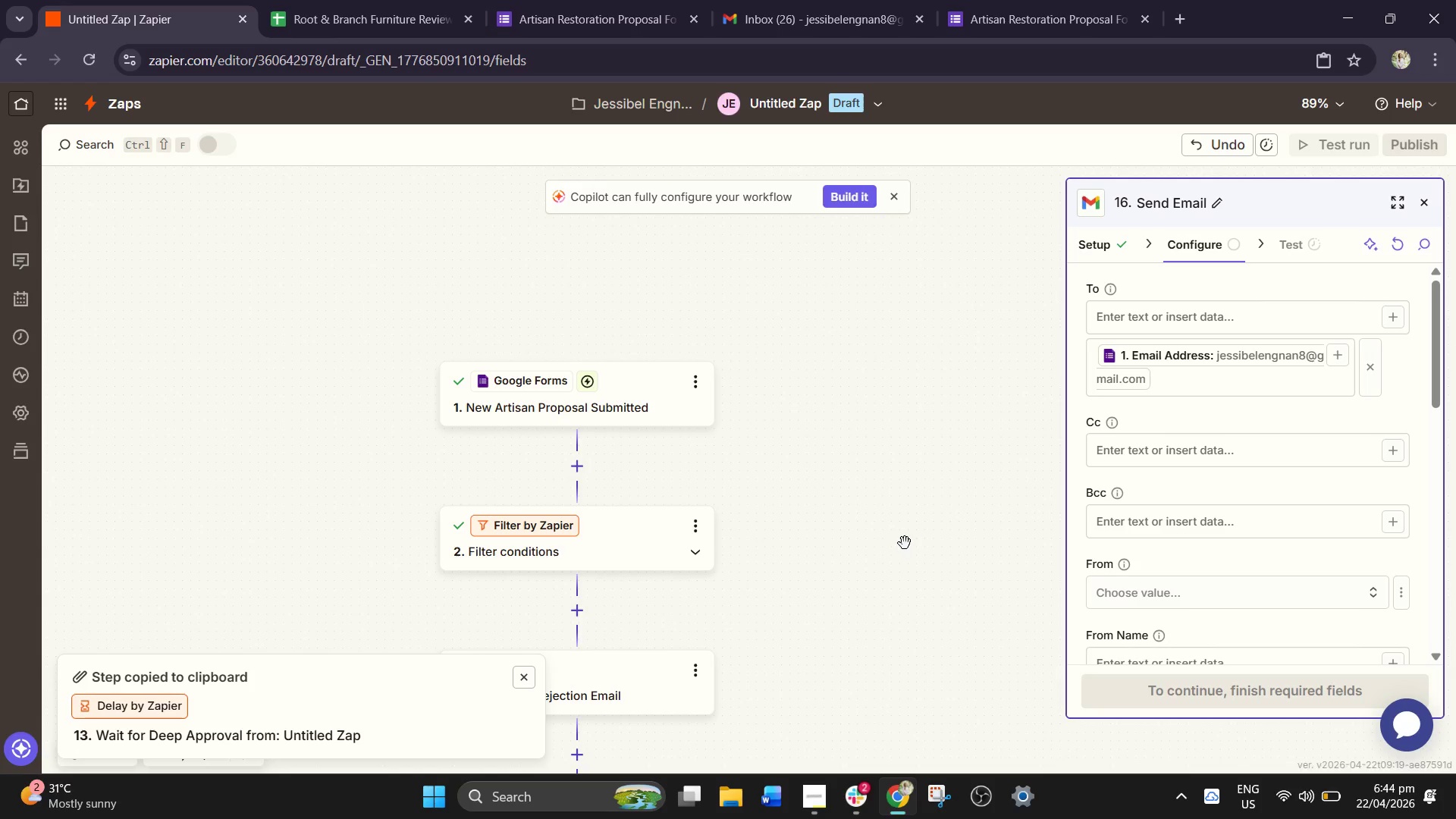 
scroll: coordinate [755, 548], scroll_direction: down, amount: 2.0
 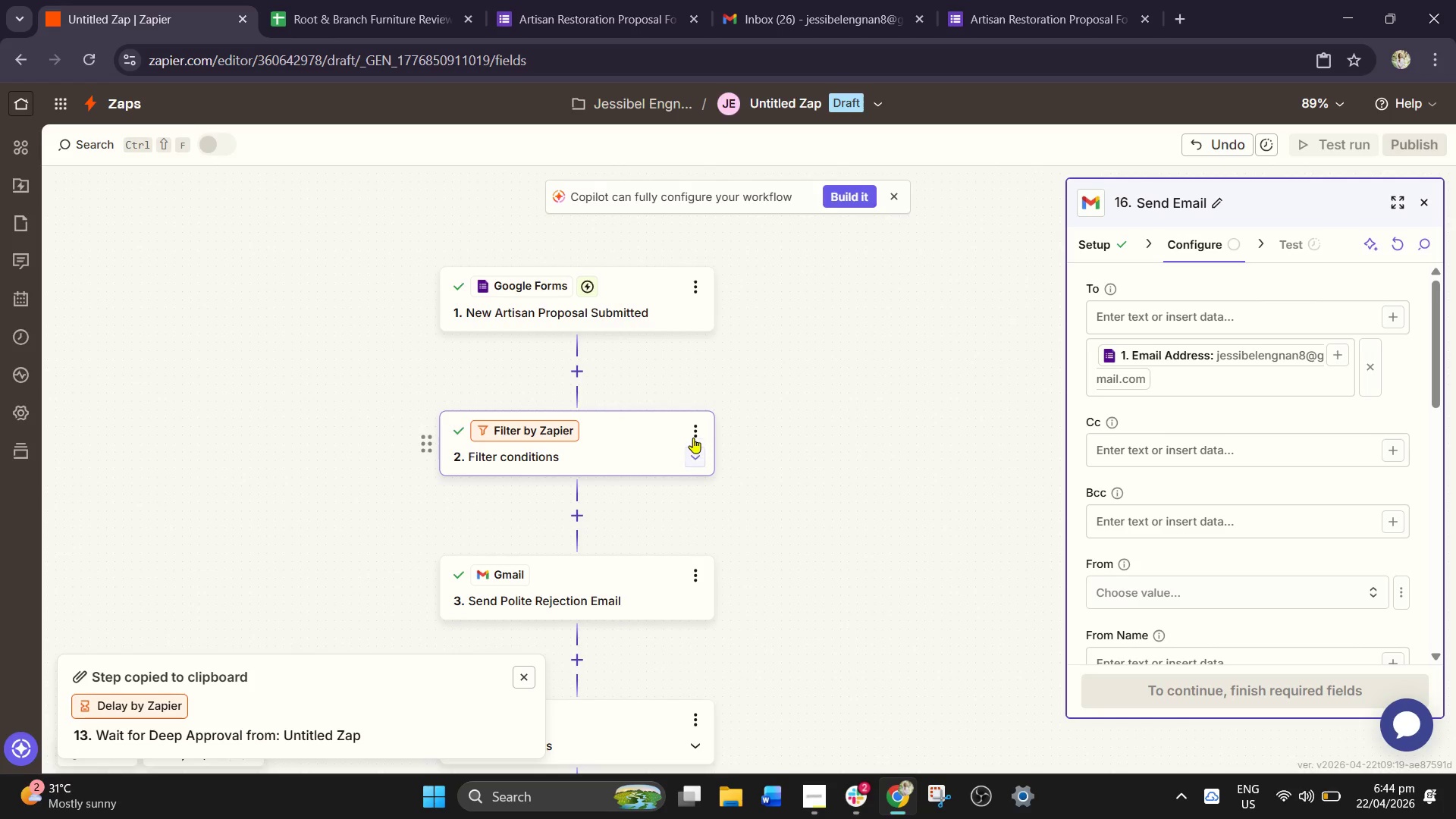 
left_click([693, 435])
 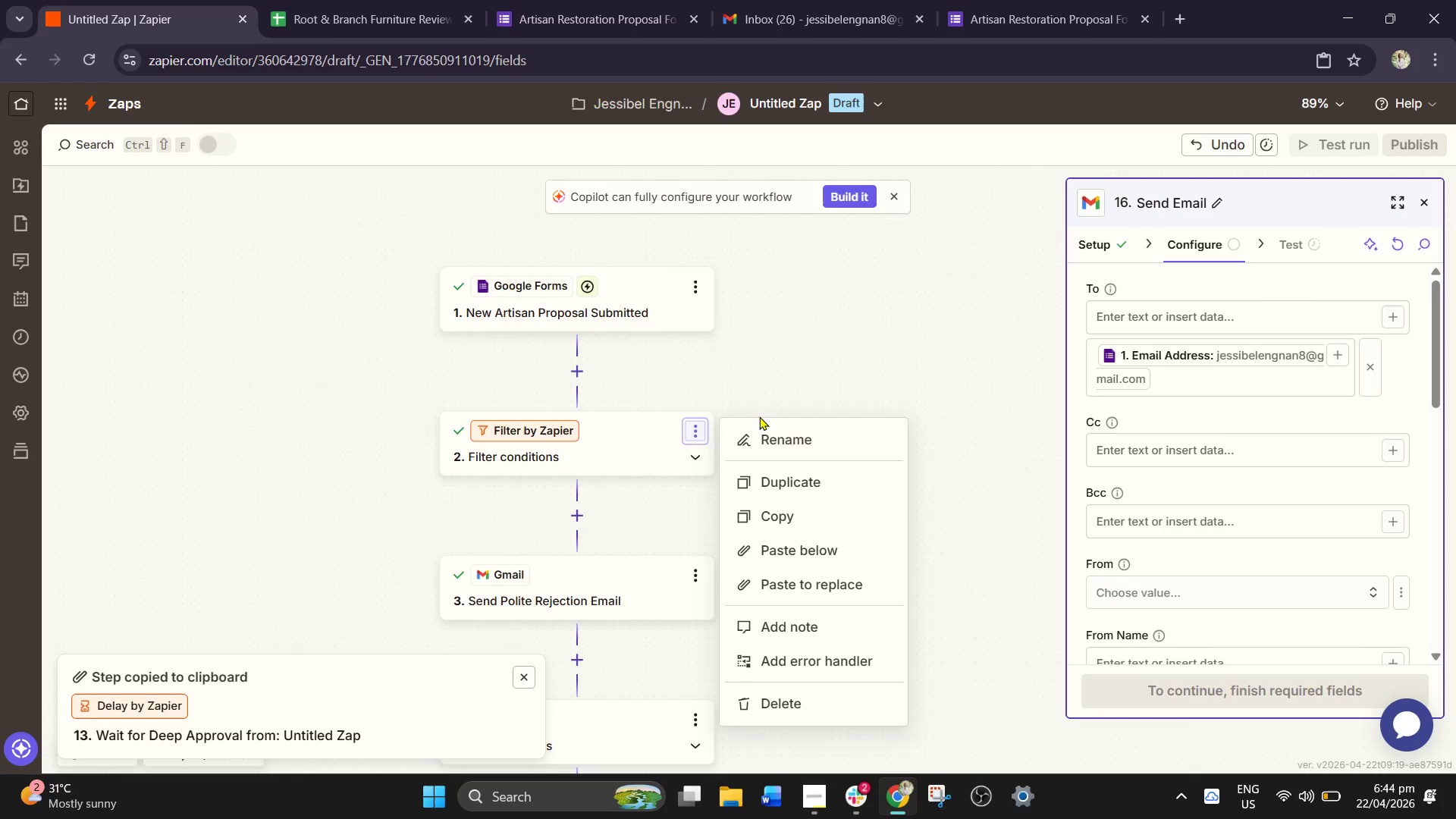 
left_click([780, 437])
 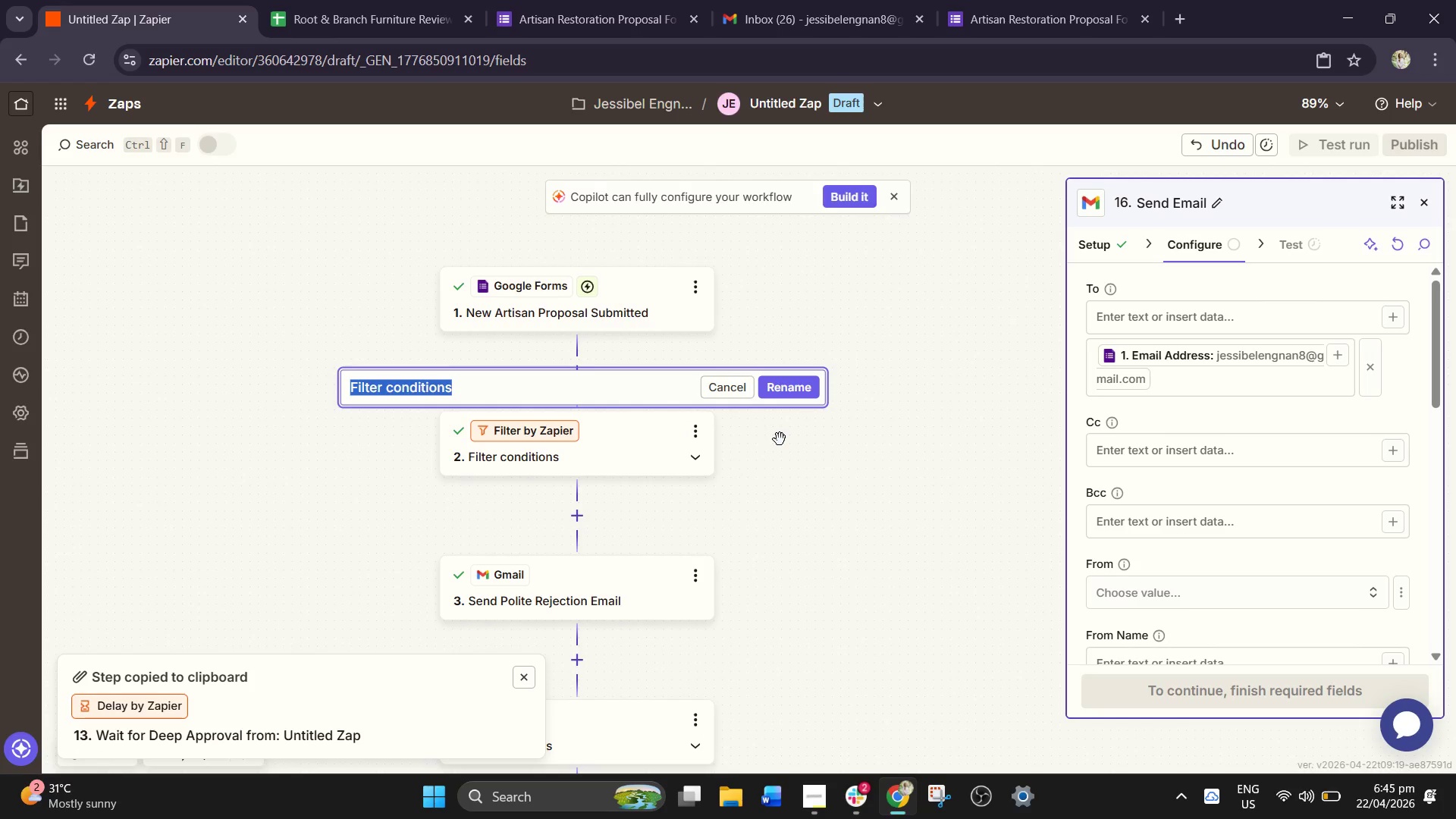 
wait(9.84)
 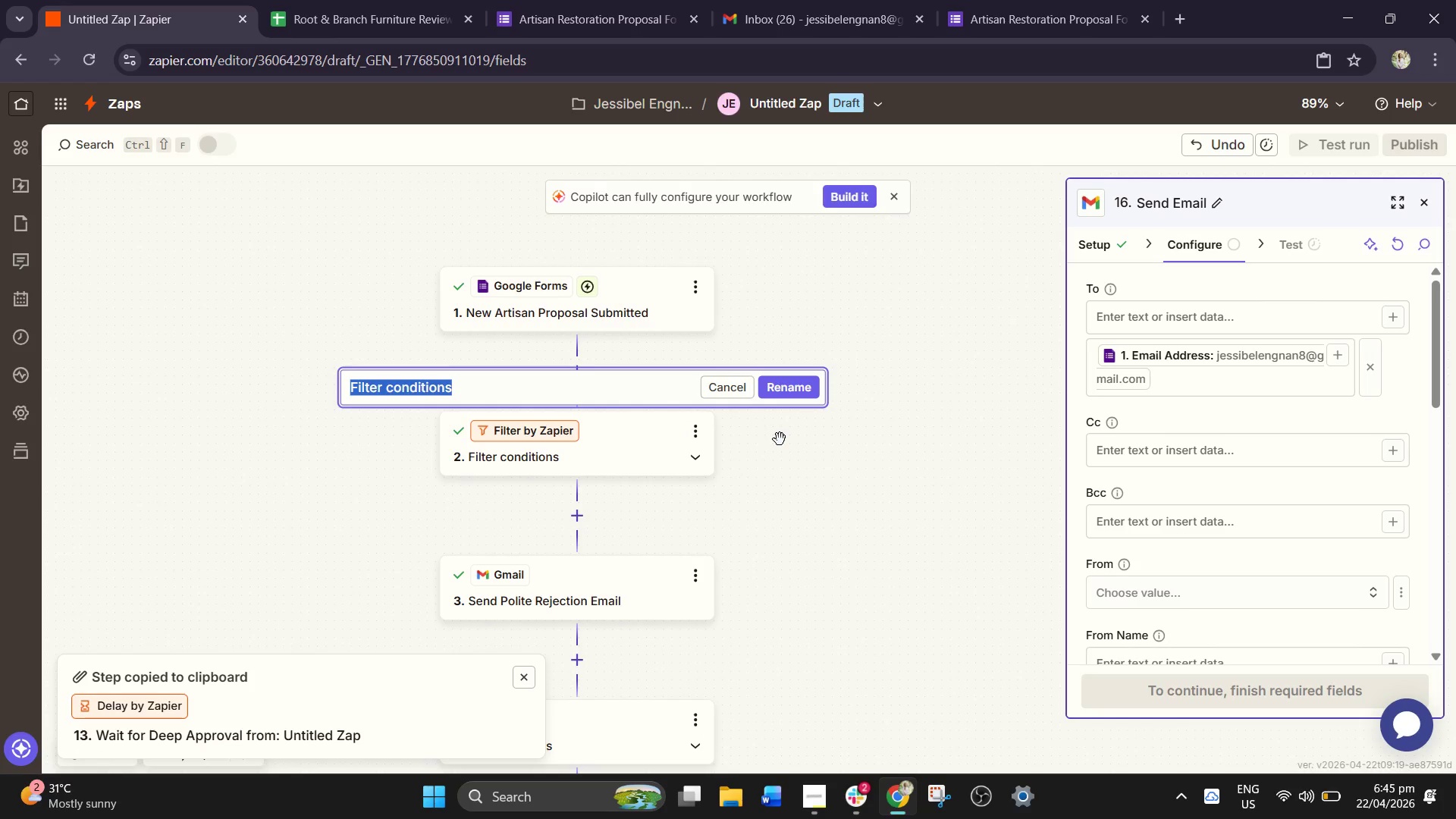 
type(Validate Artisan Email)
 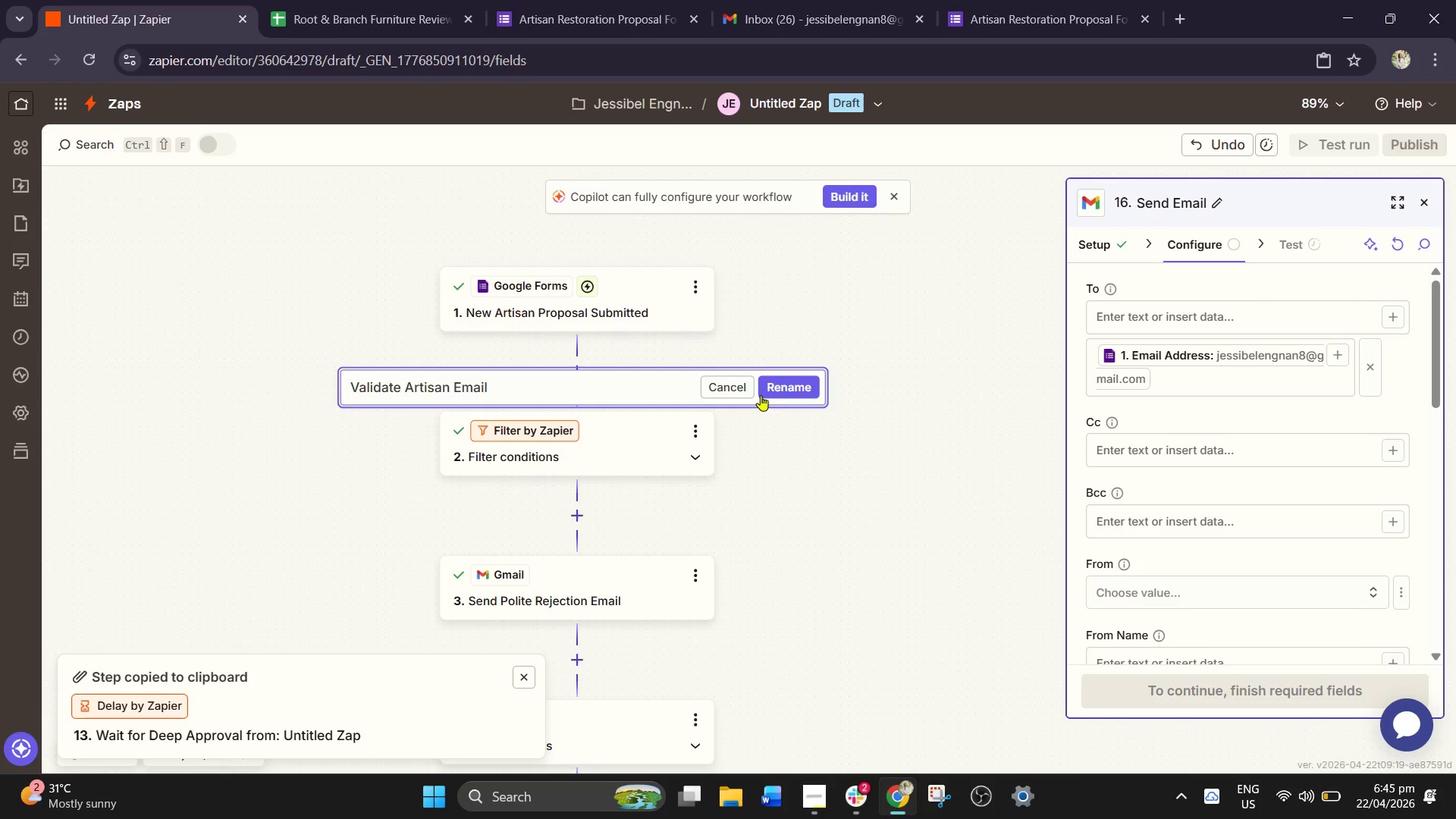 
left_click([787, 388])
 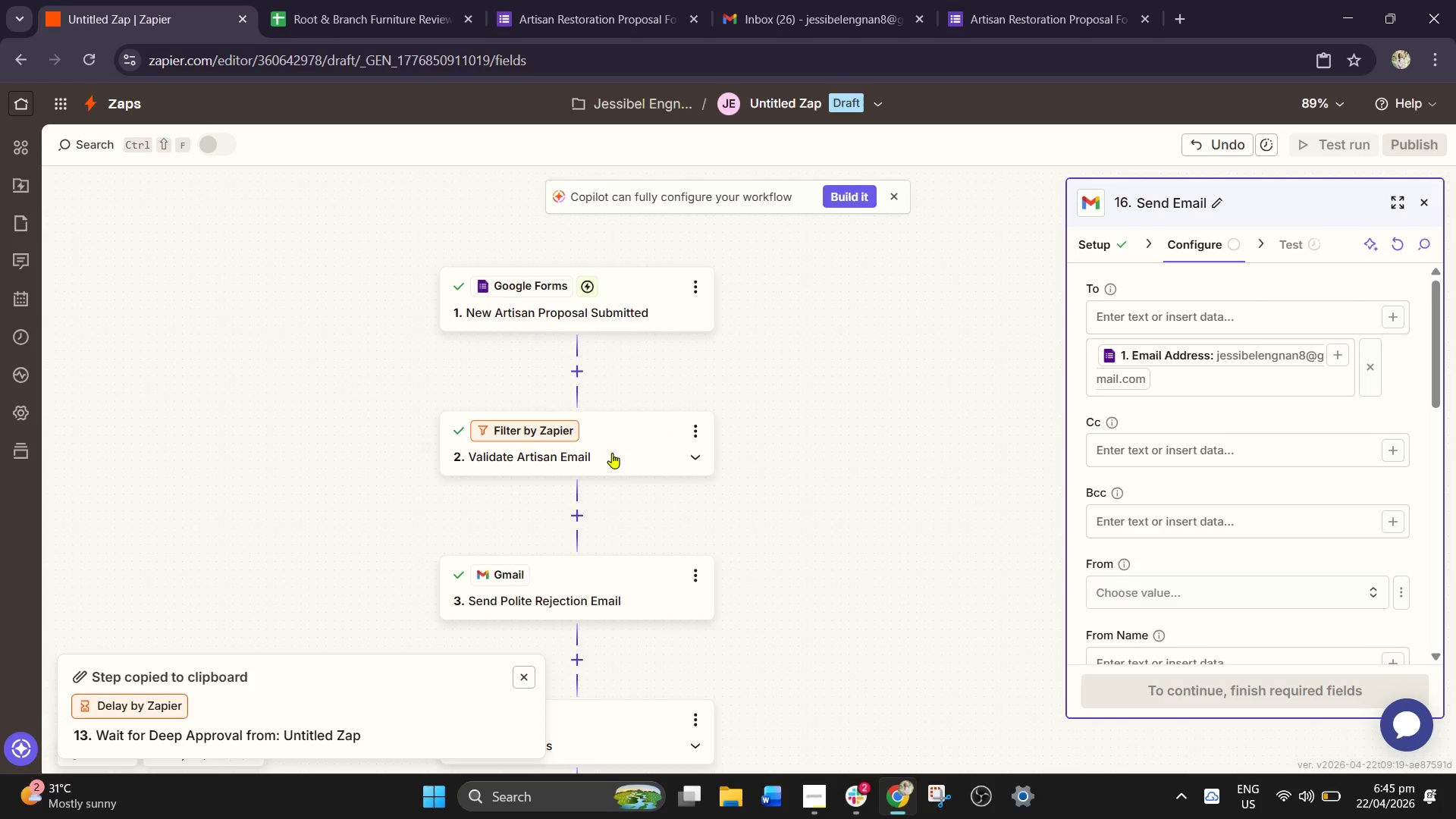 
left_click([576, 472])
 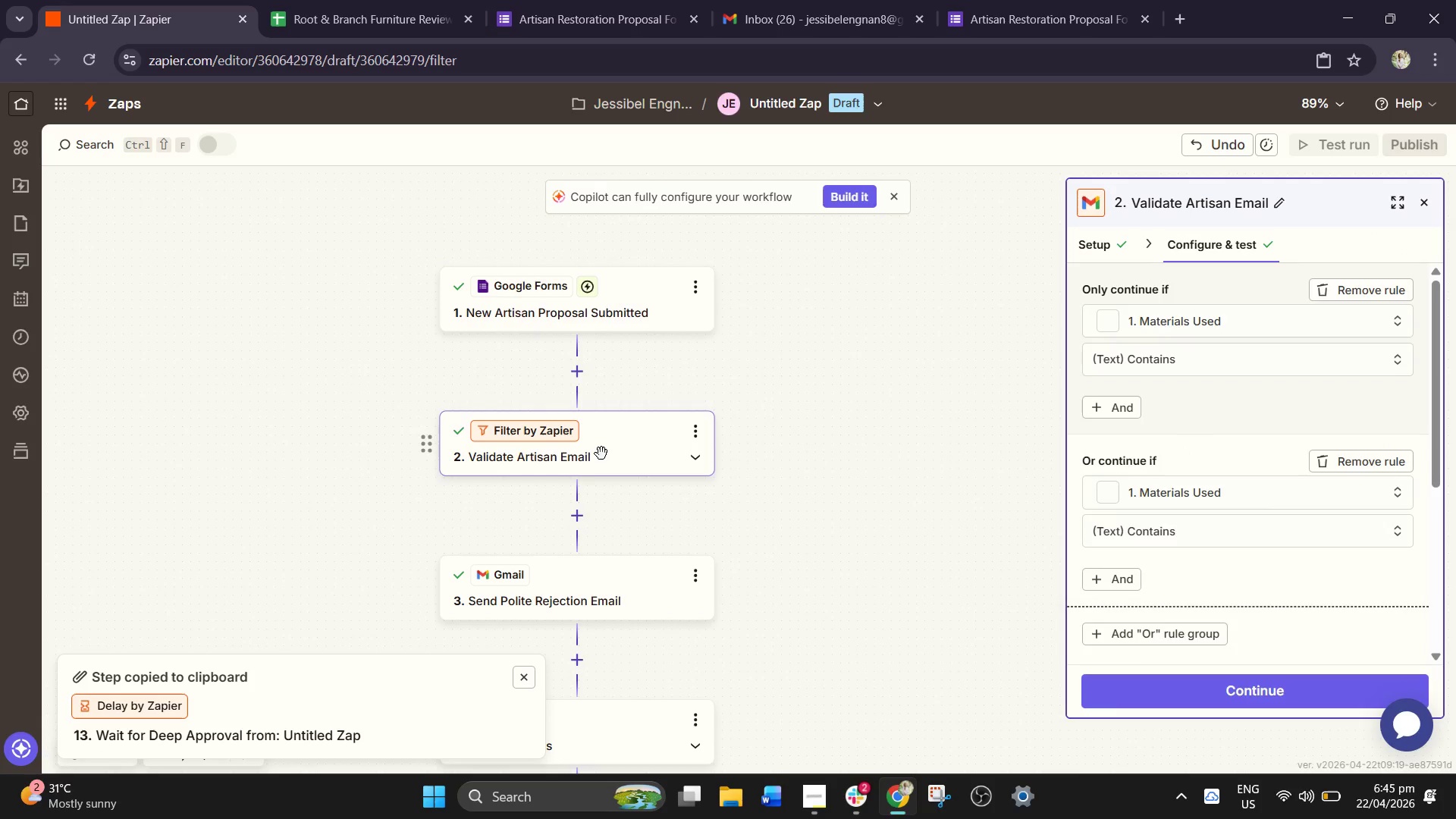 
left_click([601, 453])
 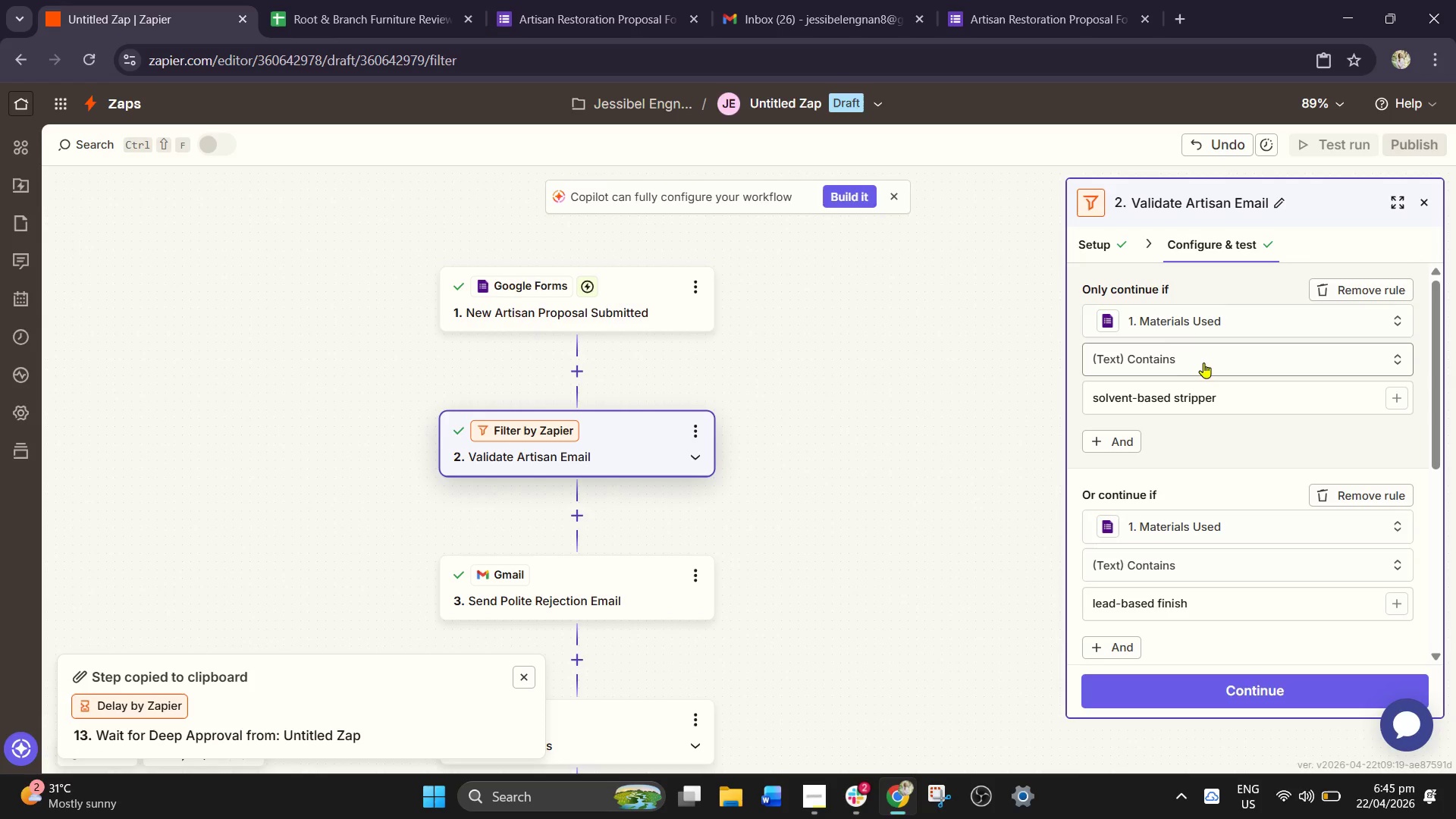 
scroll: coordinate [1225, 510], scroll_direction: down, amount: 2.0
 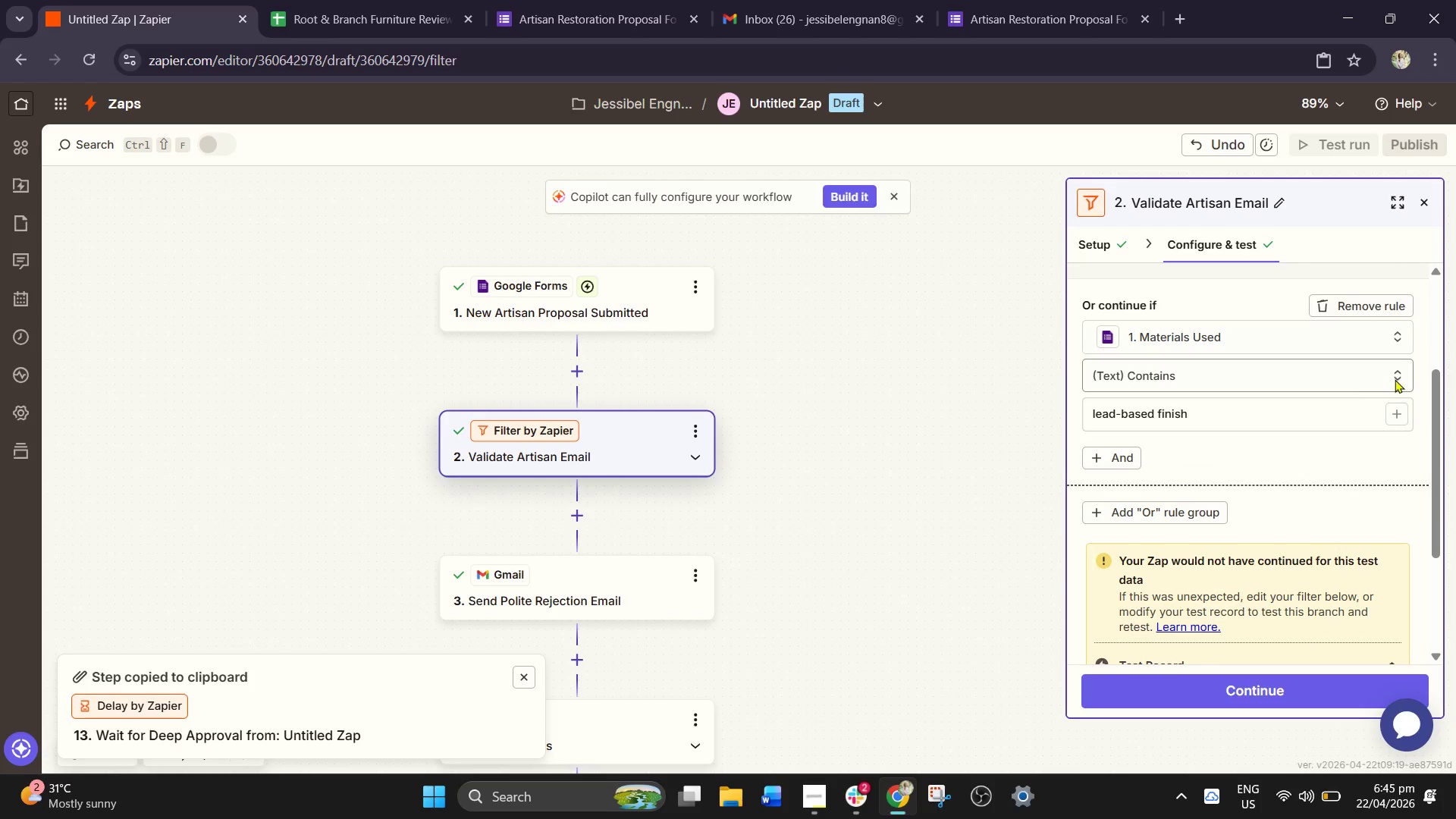 
left_click([1367, 303])
 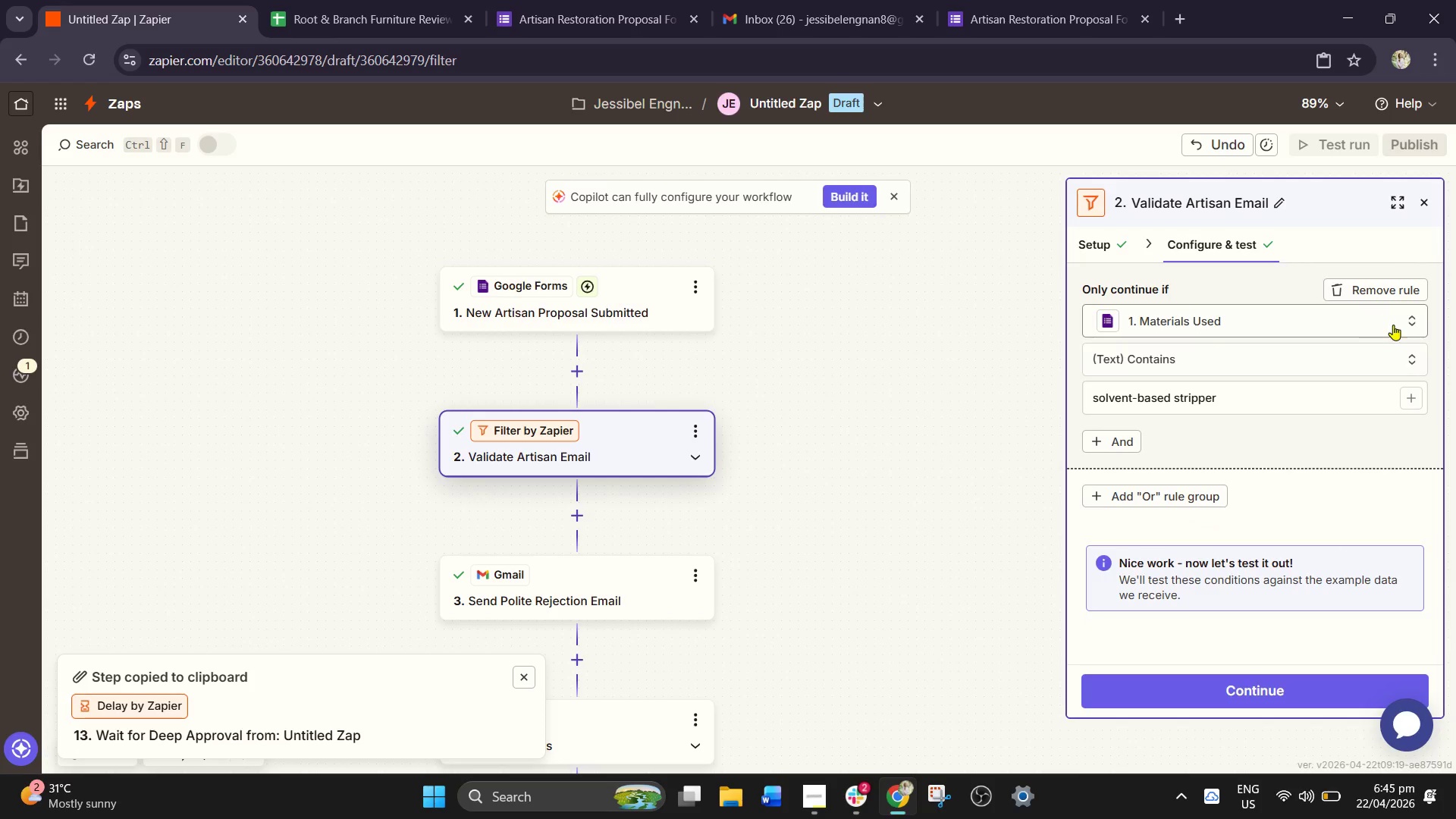 
left_click([1376, 292])
 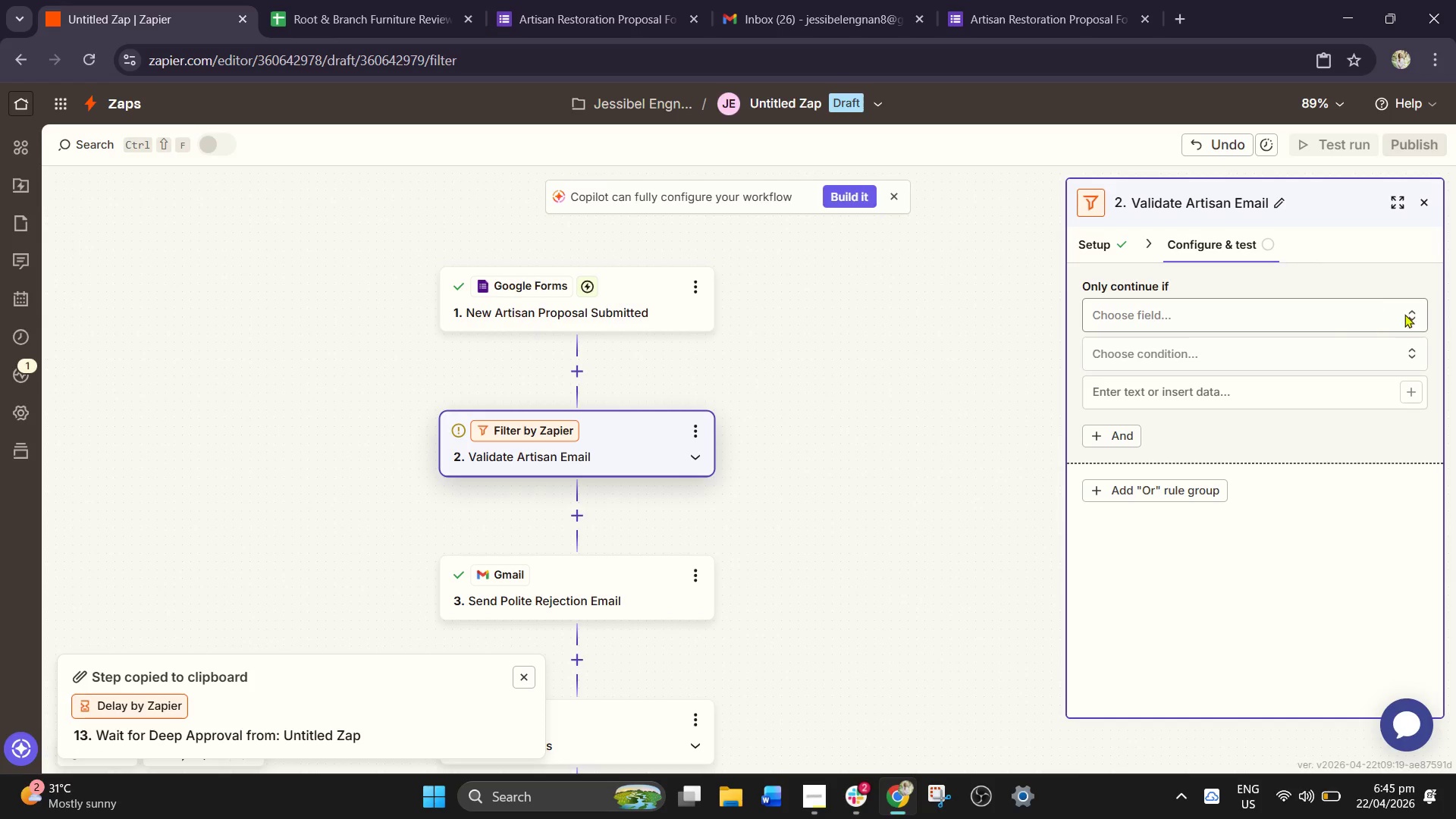 
left_click([1310, 314])
 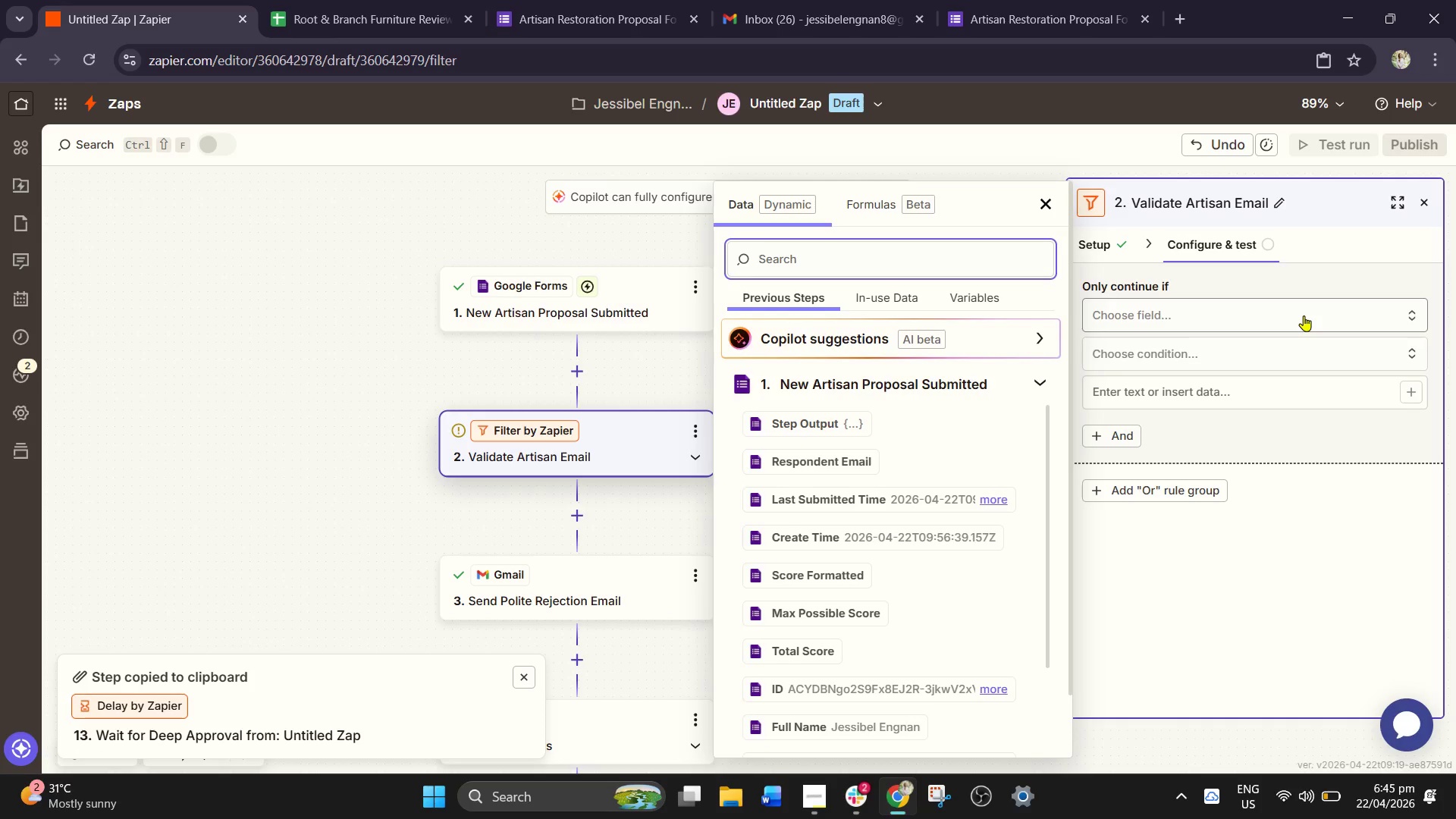 
wait(15.05)
 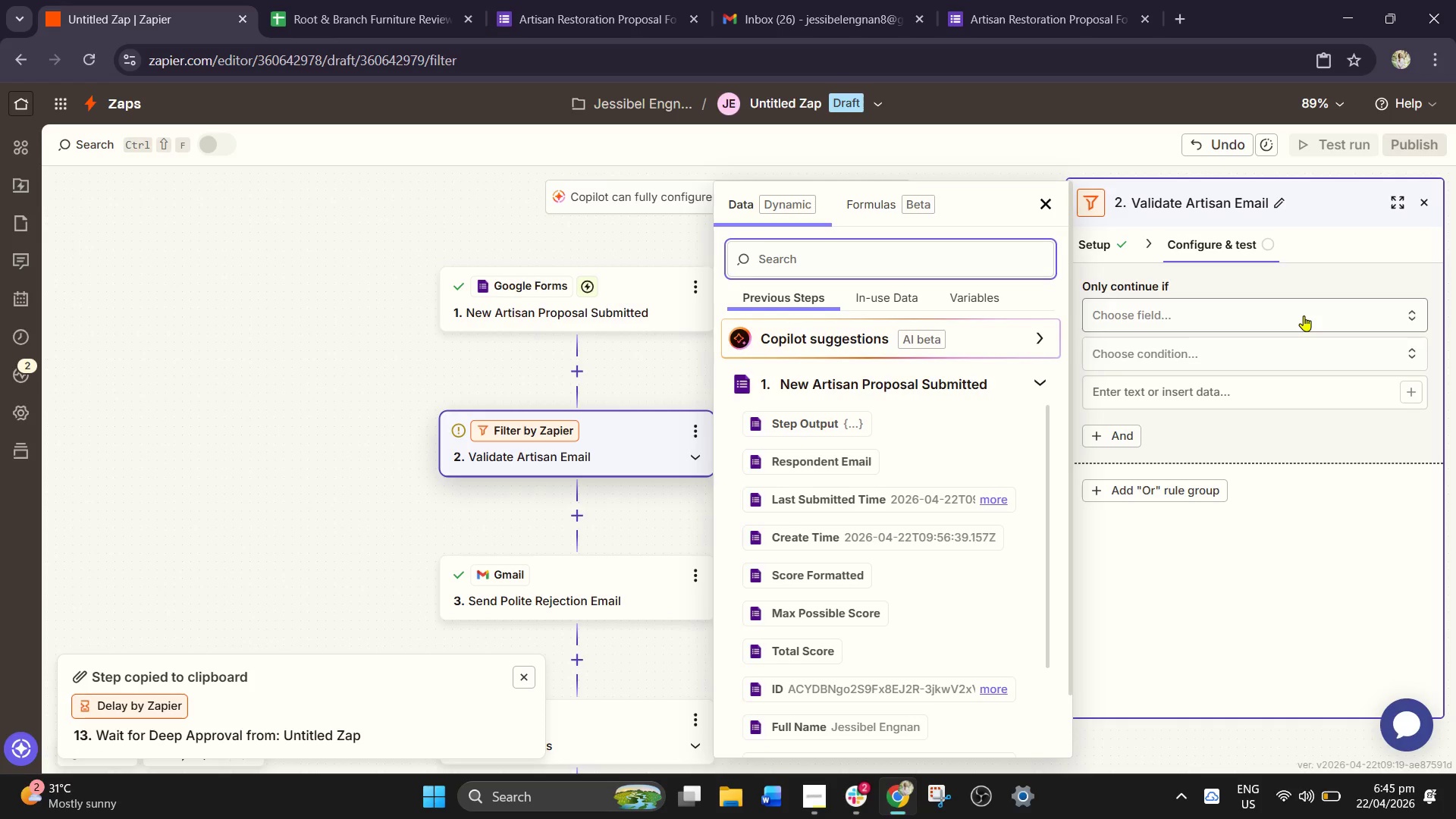 
type(ema)
 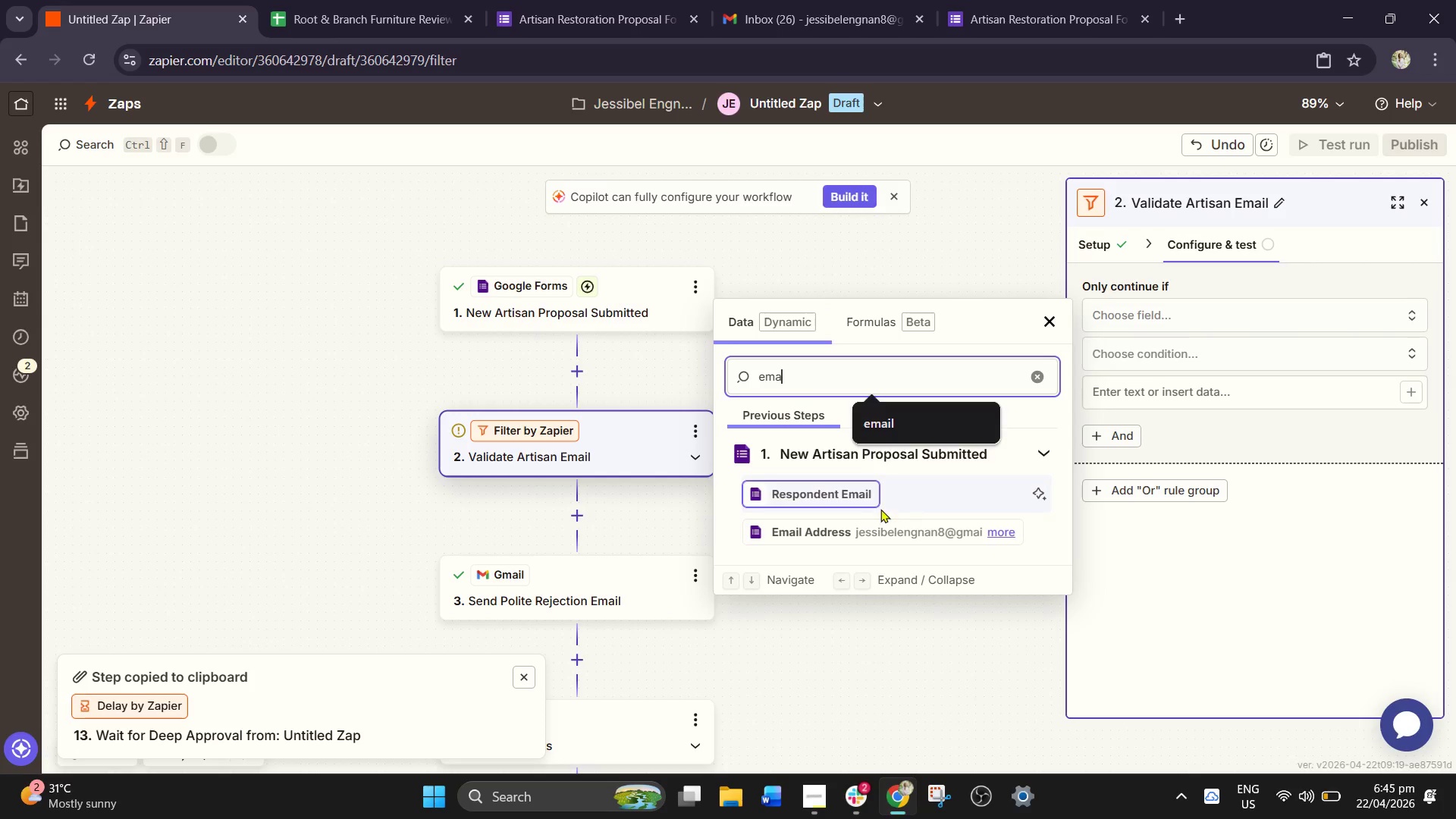 
left_click([883, 531])
 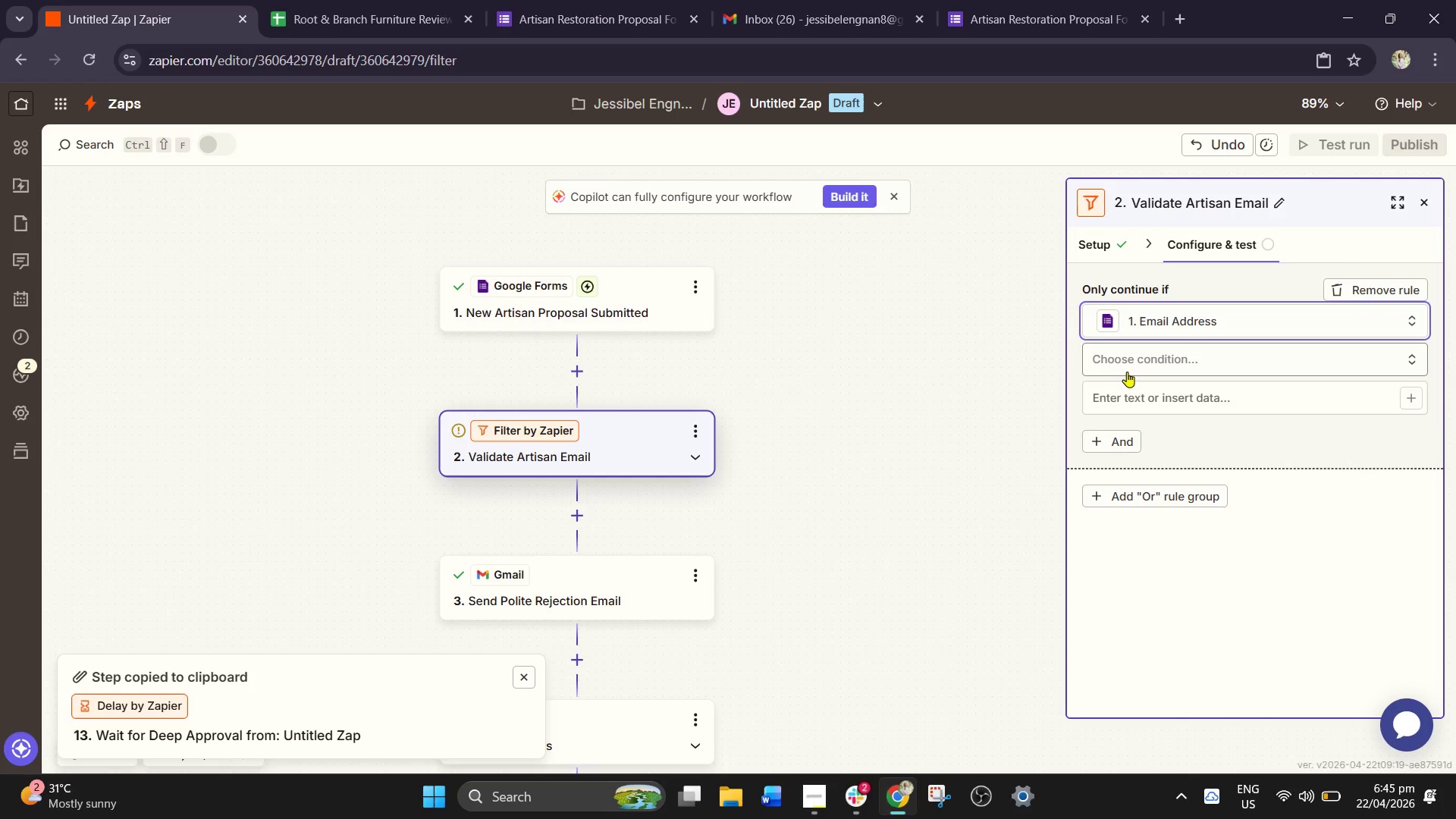 
left_click([1133, 368])
 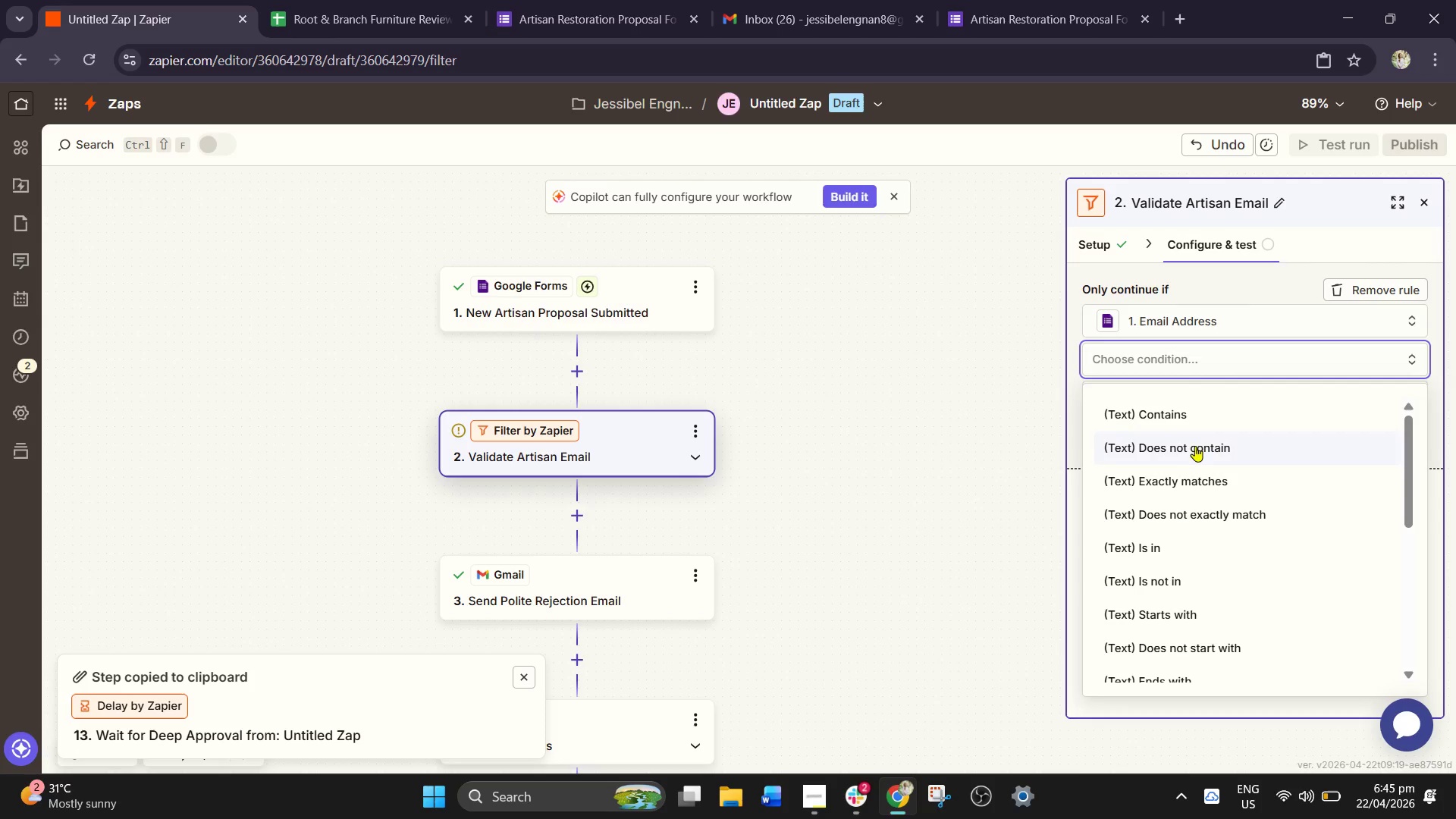 
scroll: coordinate [1207, 620], scroll_direction: down, amount: 6.0
 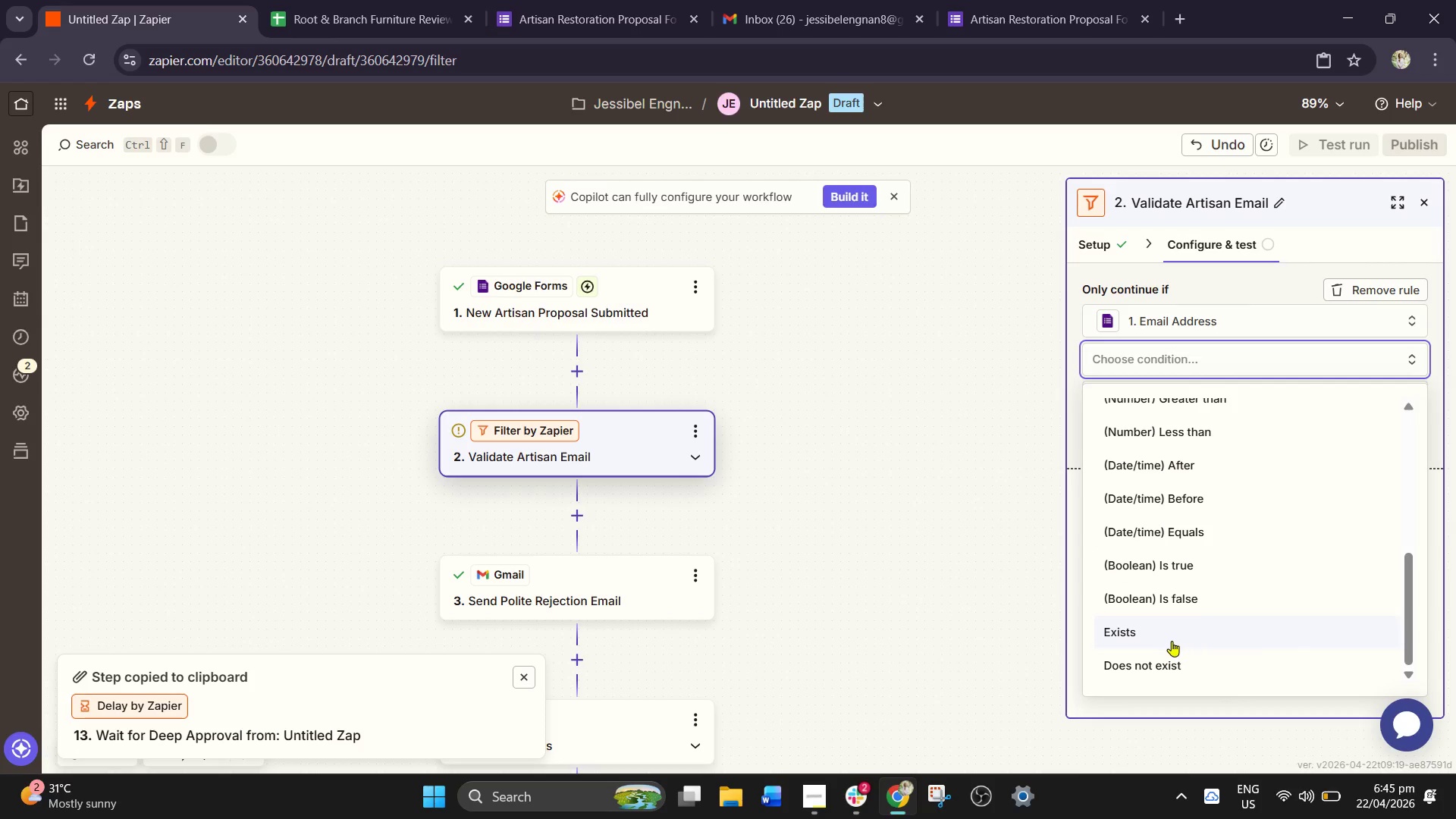 
left_click([1158, 635])
 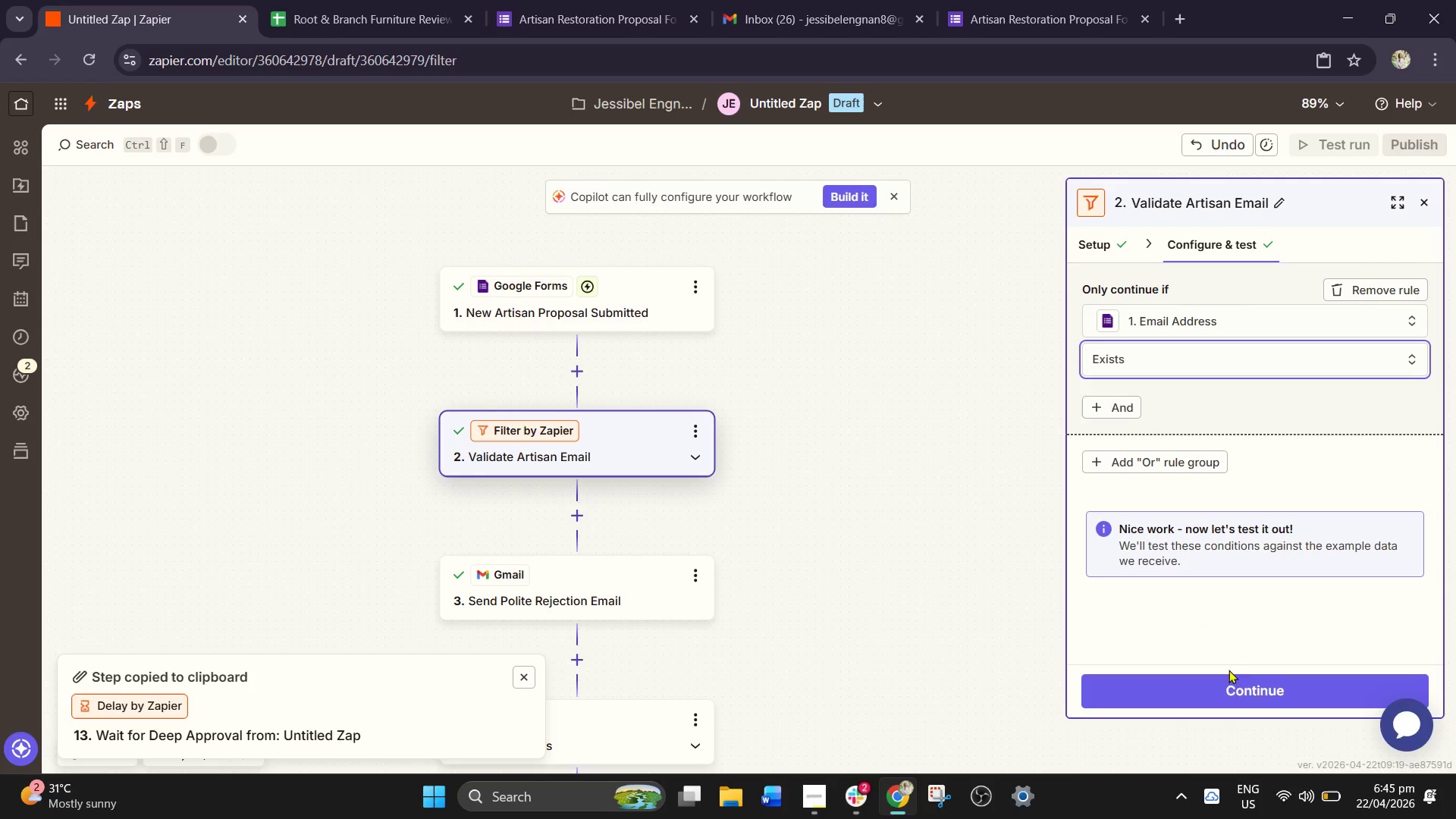 
left_click([1239, 683])
 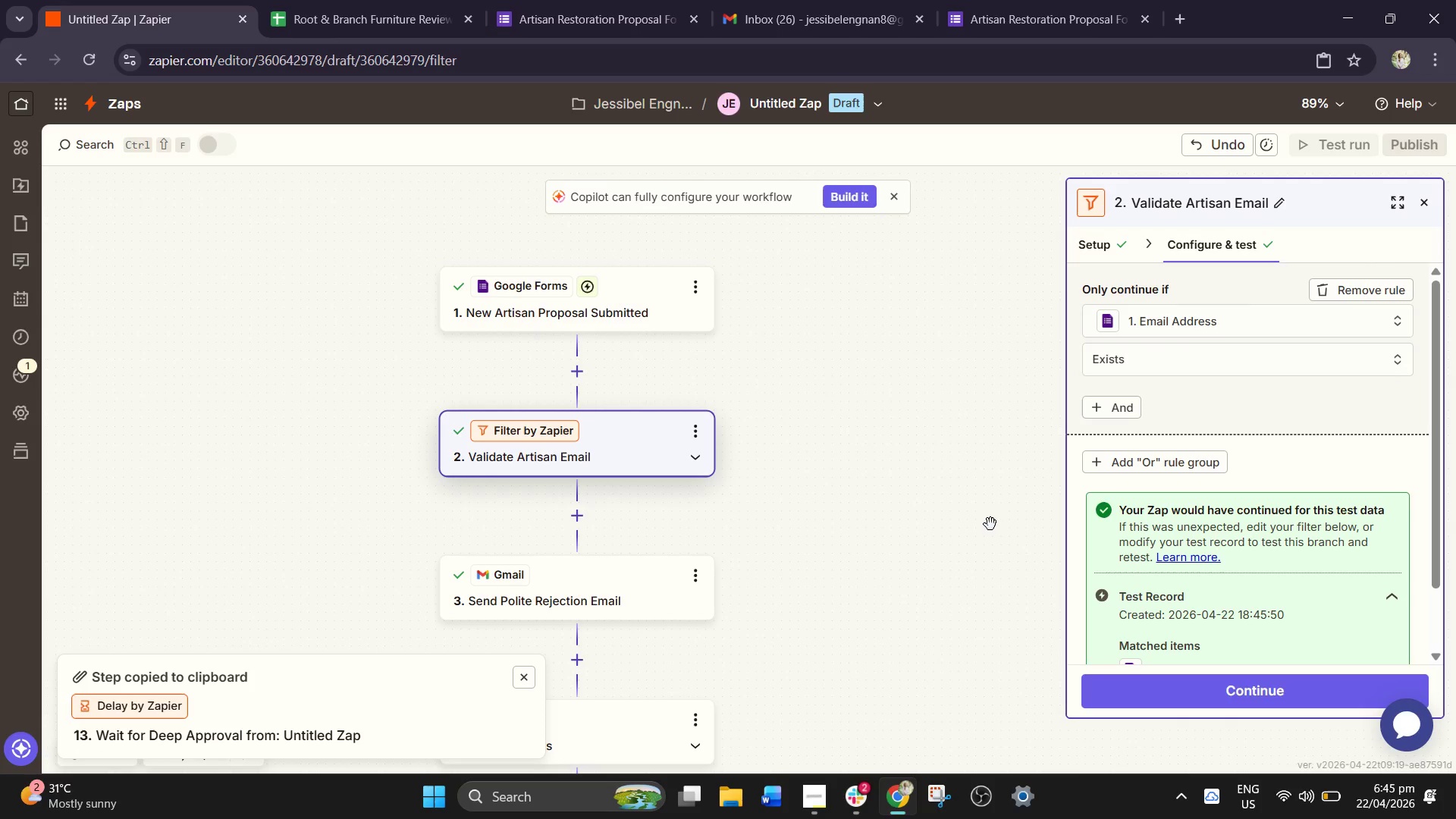 
wait(9.14)
 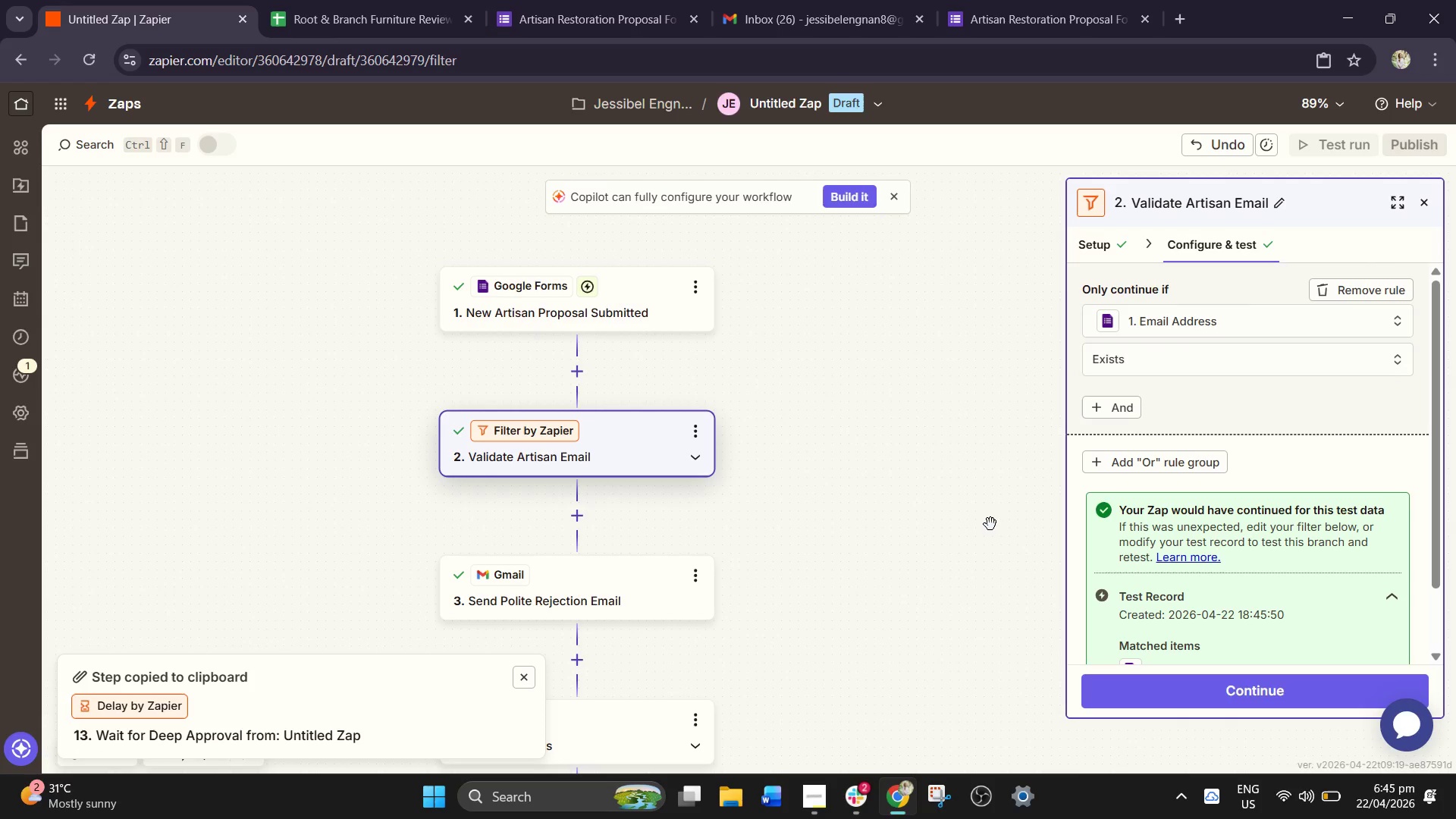 
scroll: coordinate [684, 483], scroll_direction: down, amount: 2.0
 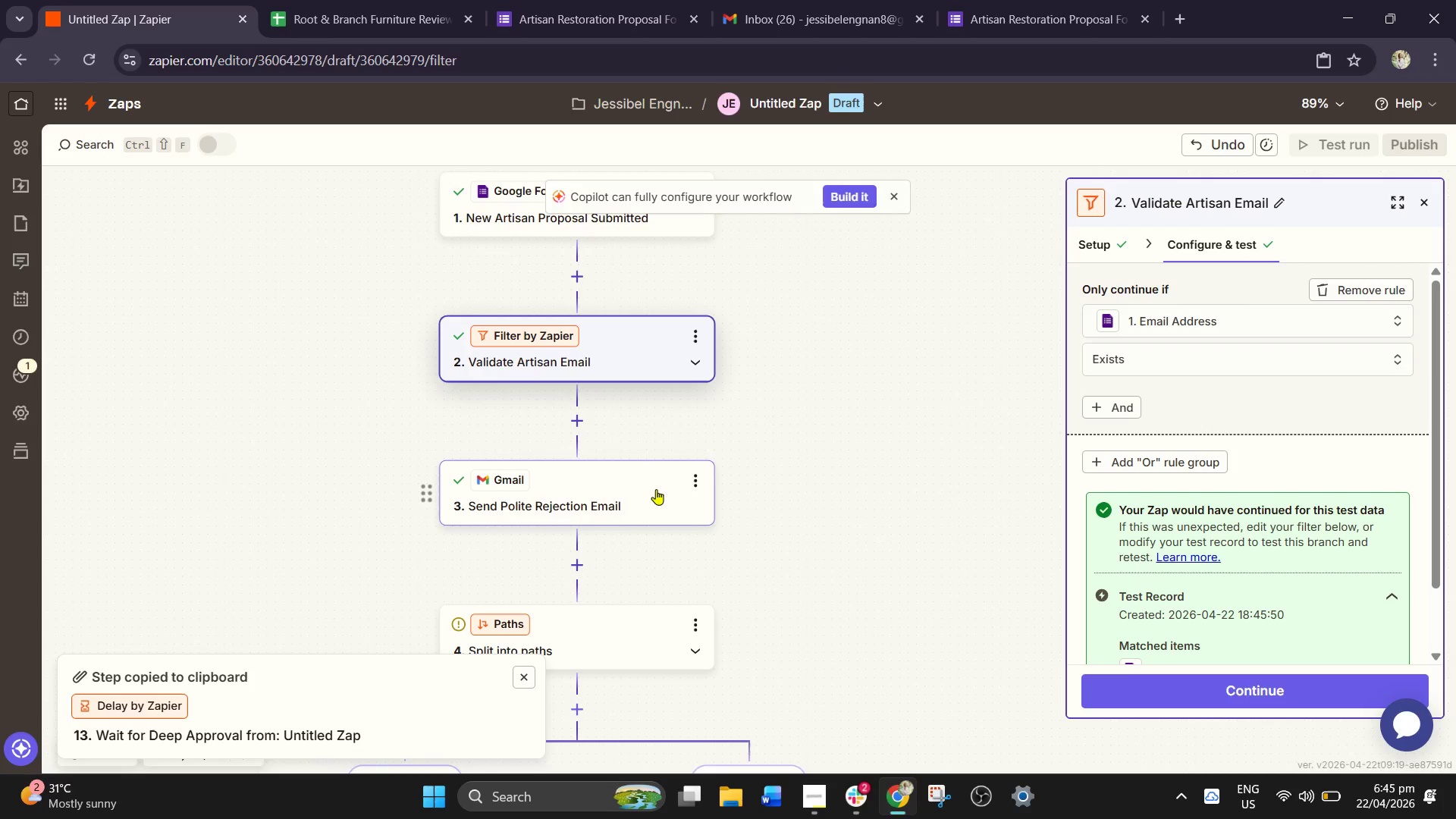 
left_click([625, 485])
 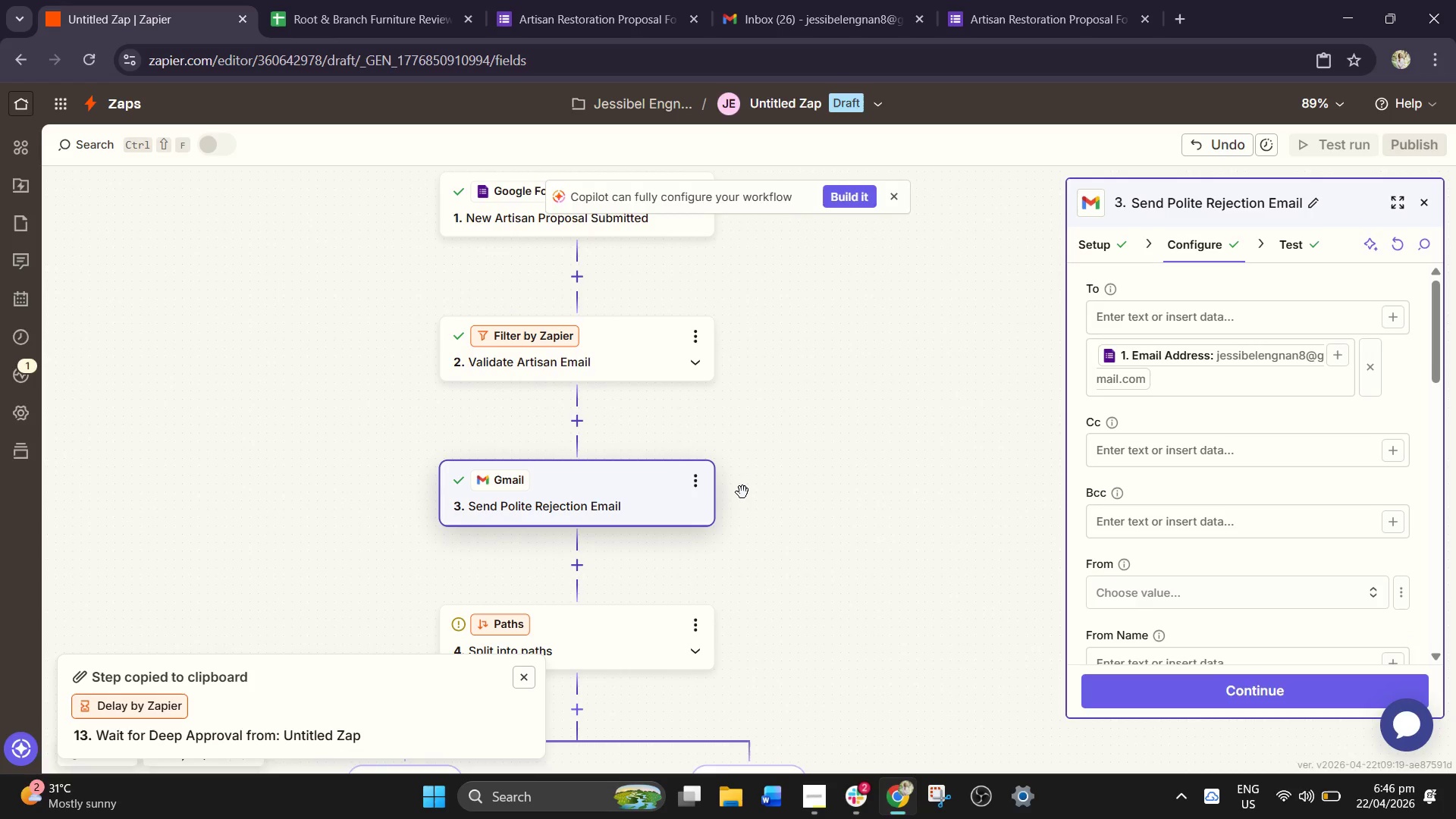 
wait(9.64)
 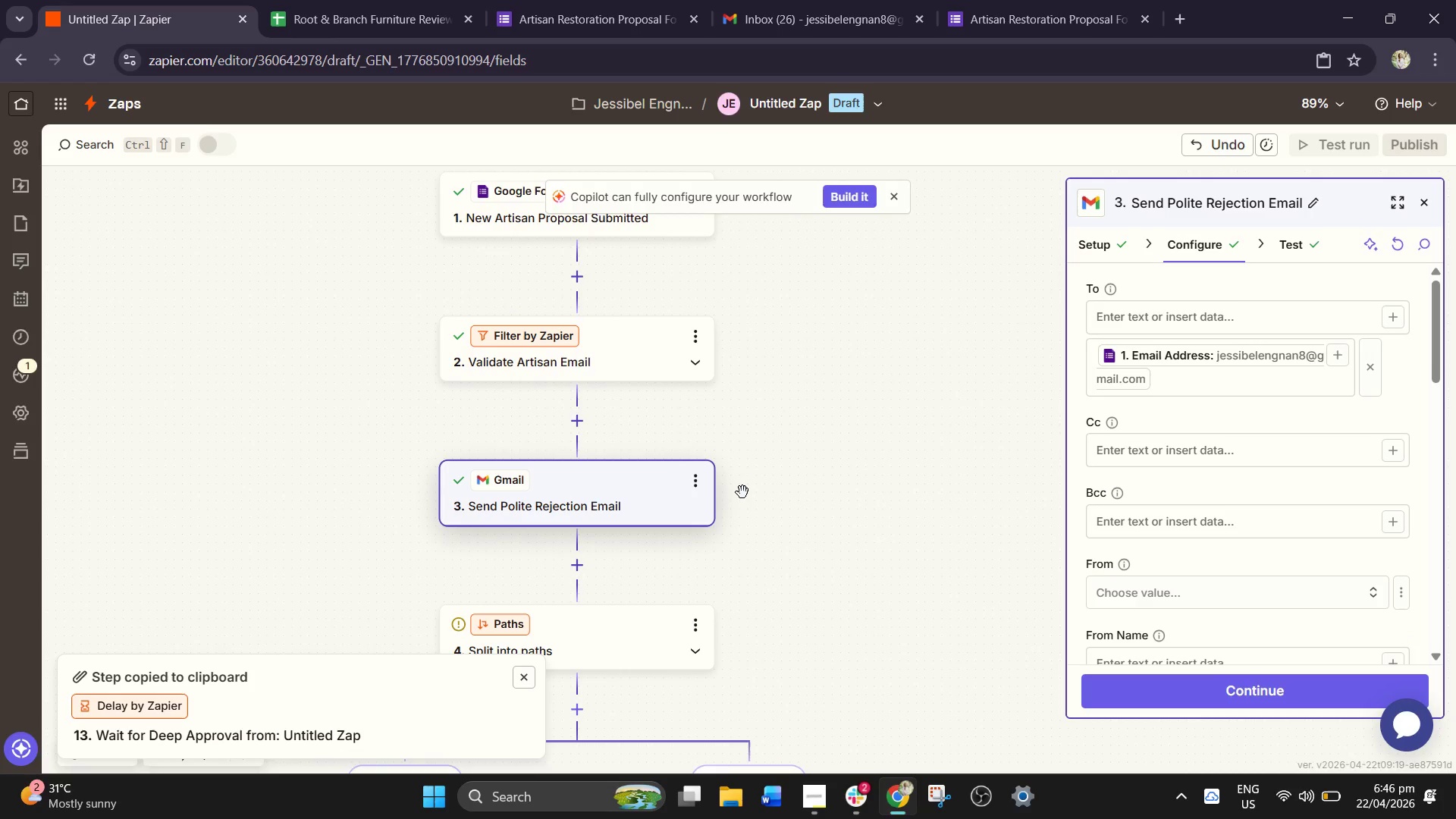 
left_click([697, 477])
 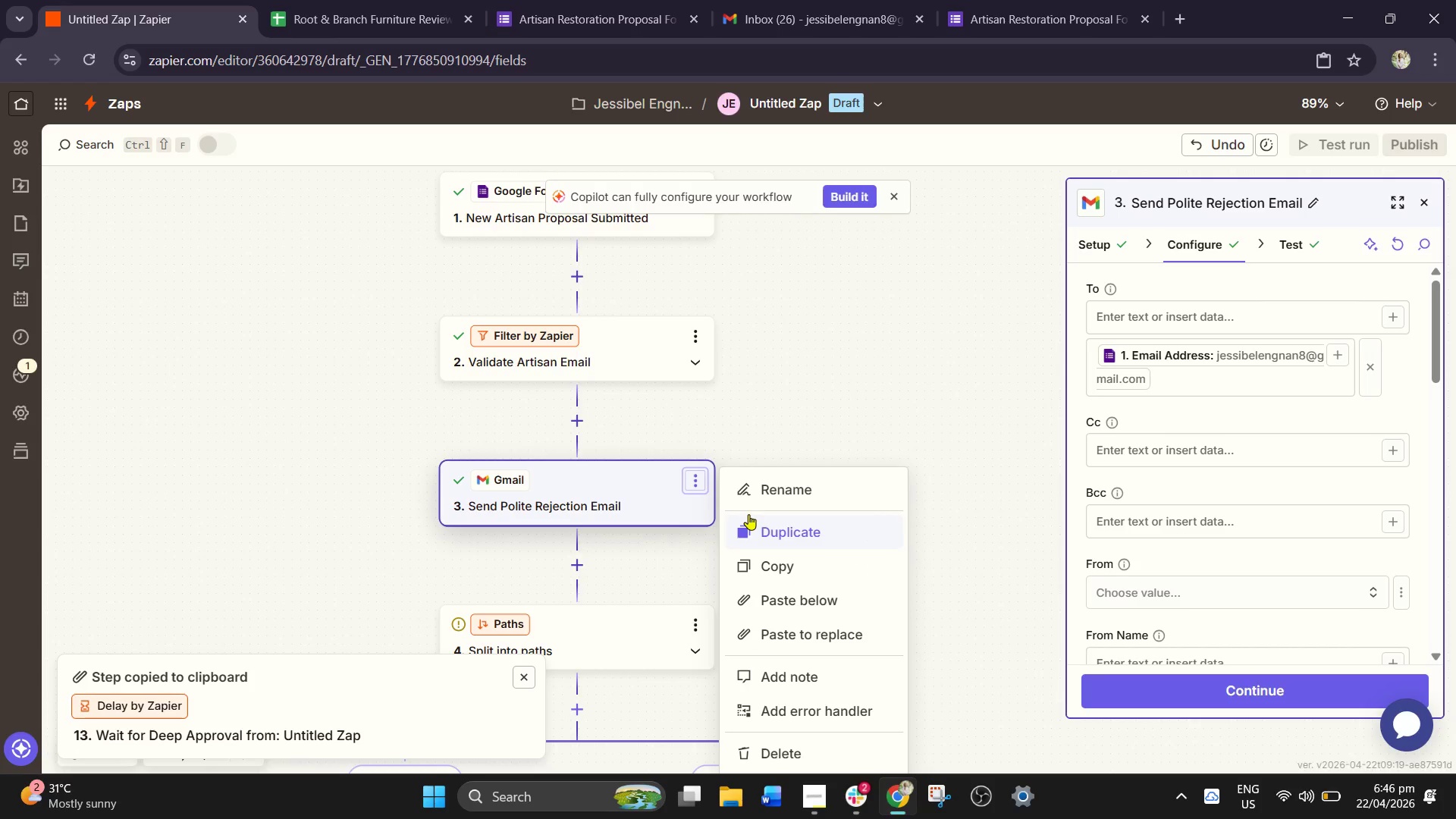 
wait(8.08)
 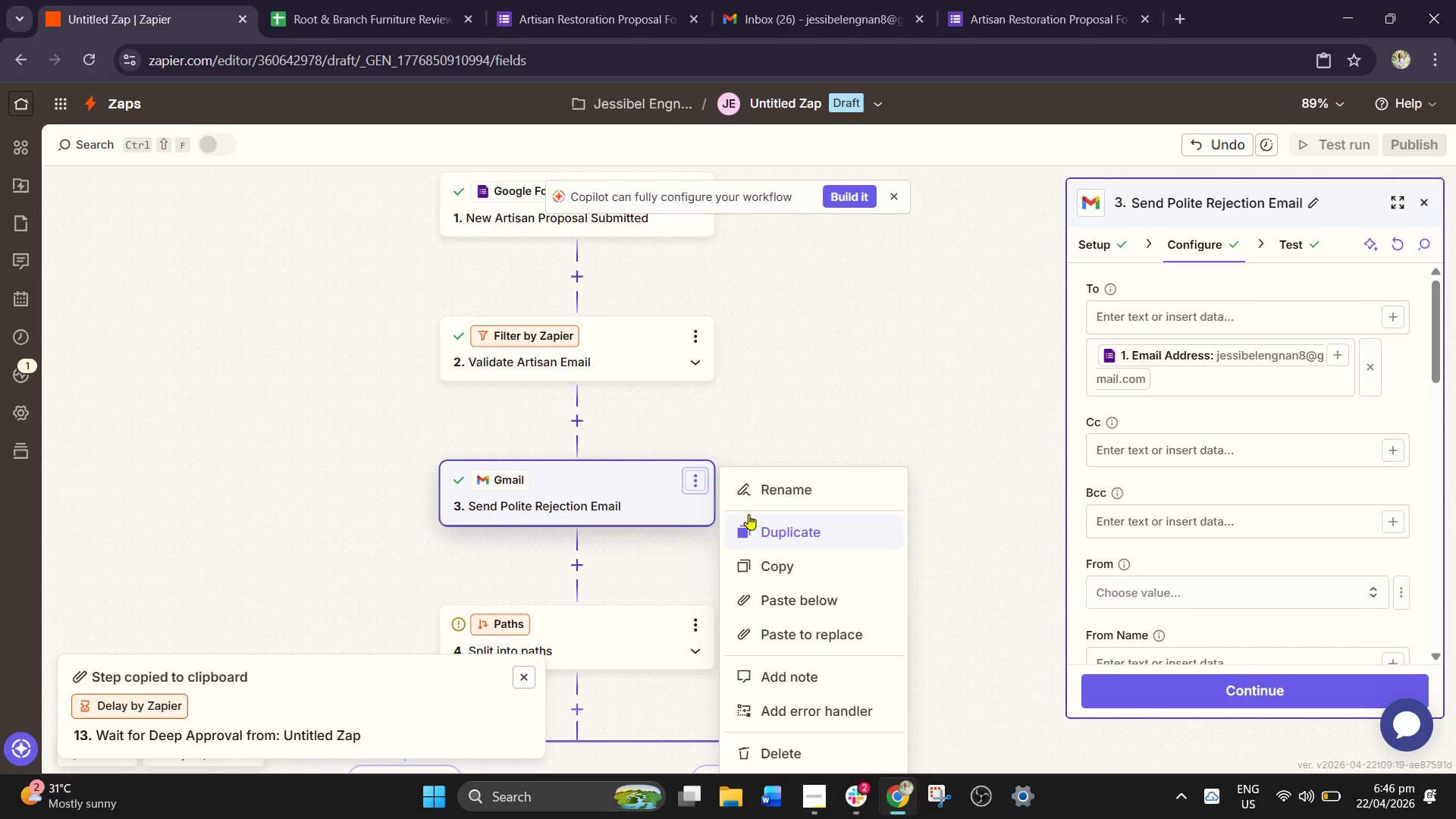 
left_click([776, 402])
 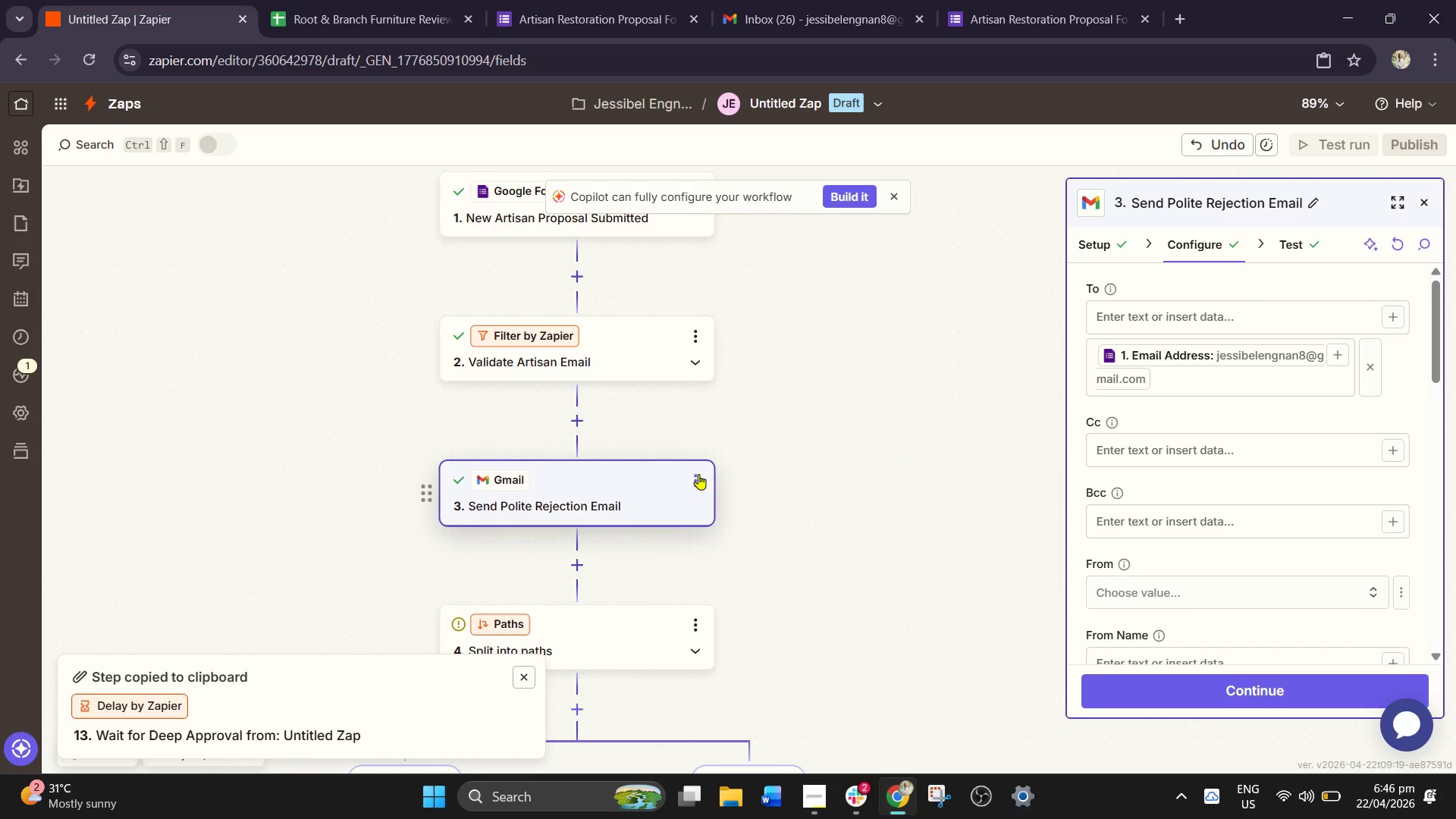 
left_click([698, 475])
 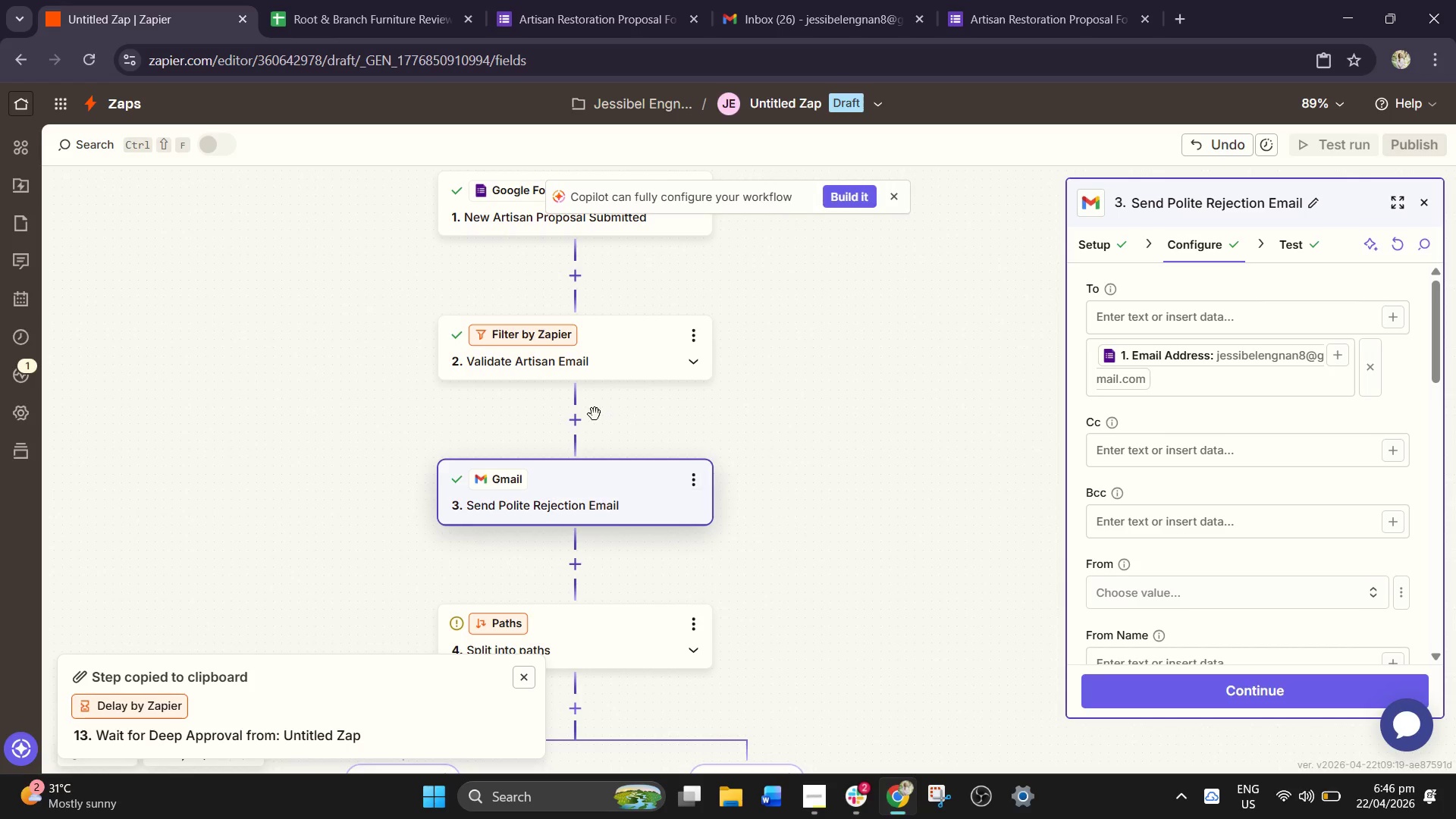 
left_click([574, 428])
 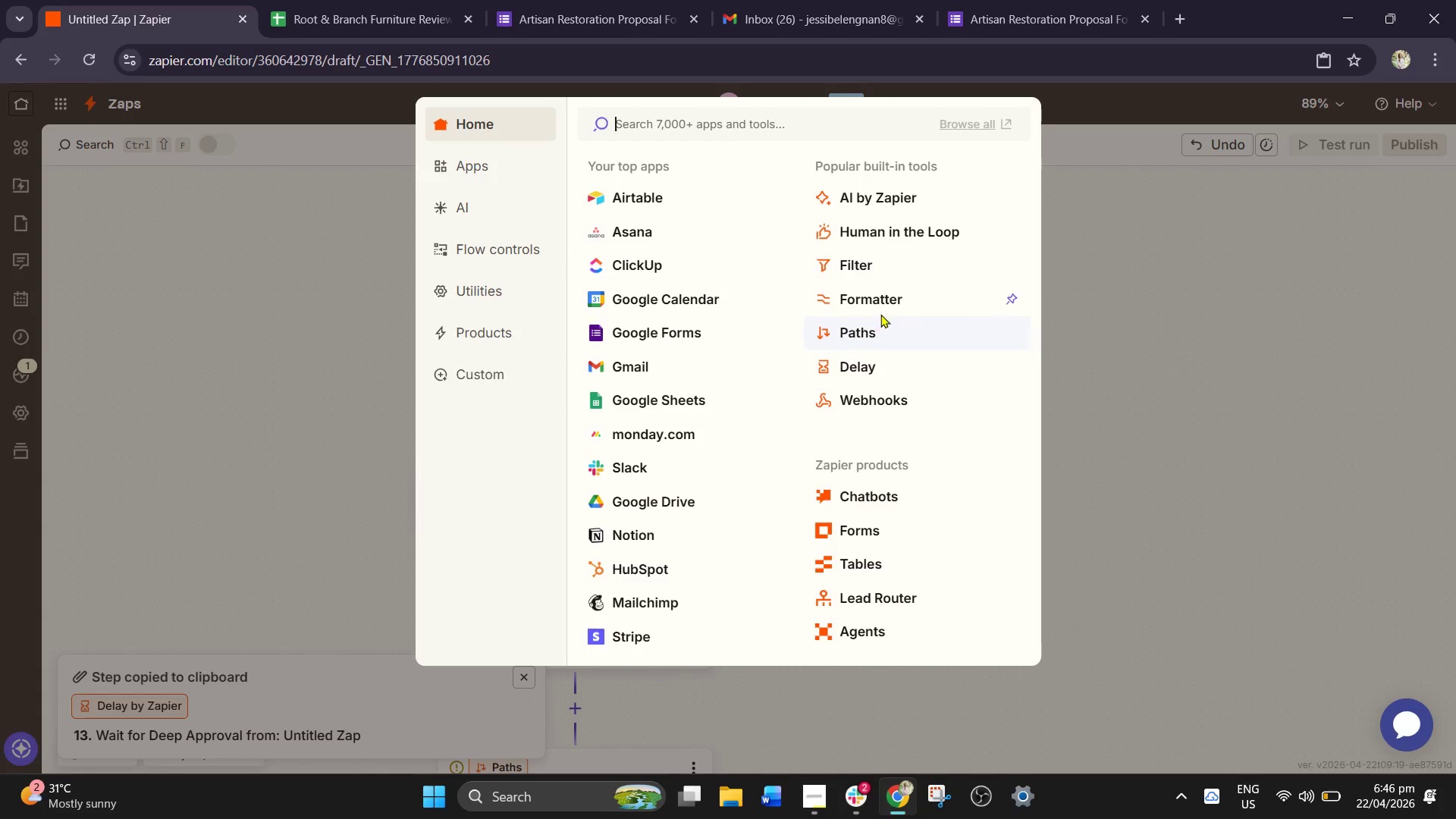 
left_click([852, 266])
 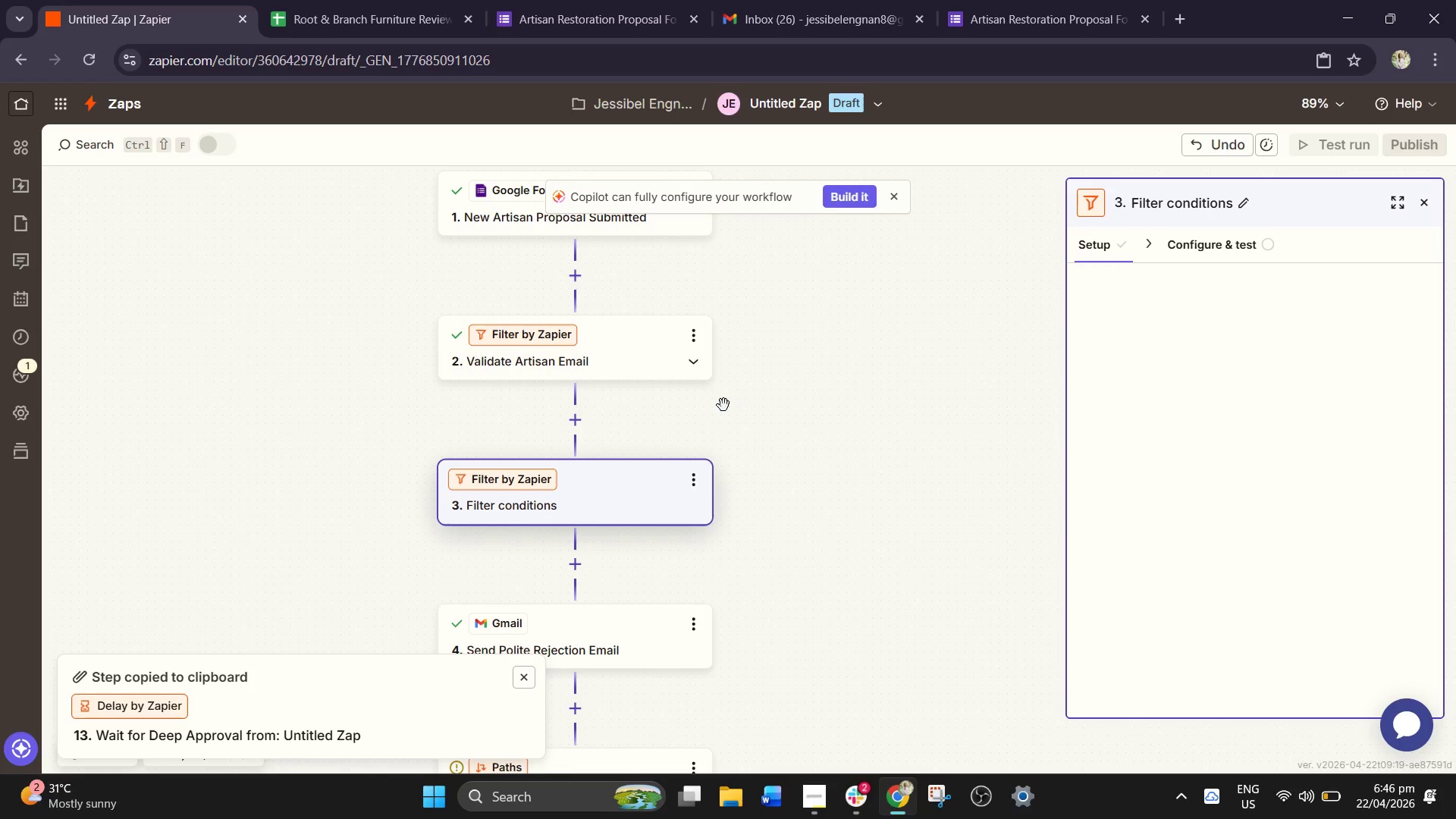 
left_click([627, 504])
 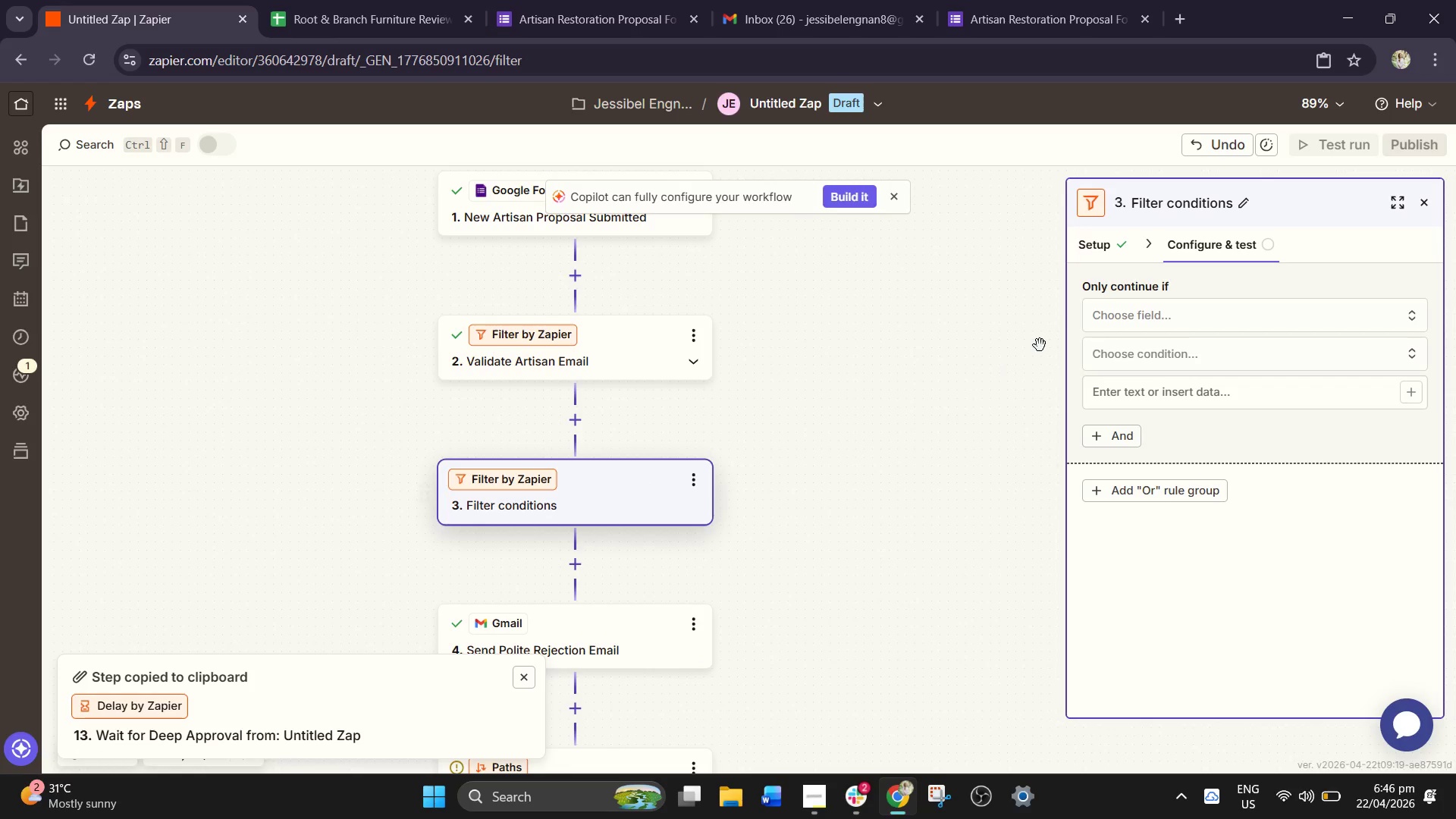 
left_click([1114, 328])
 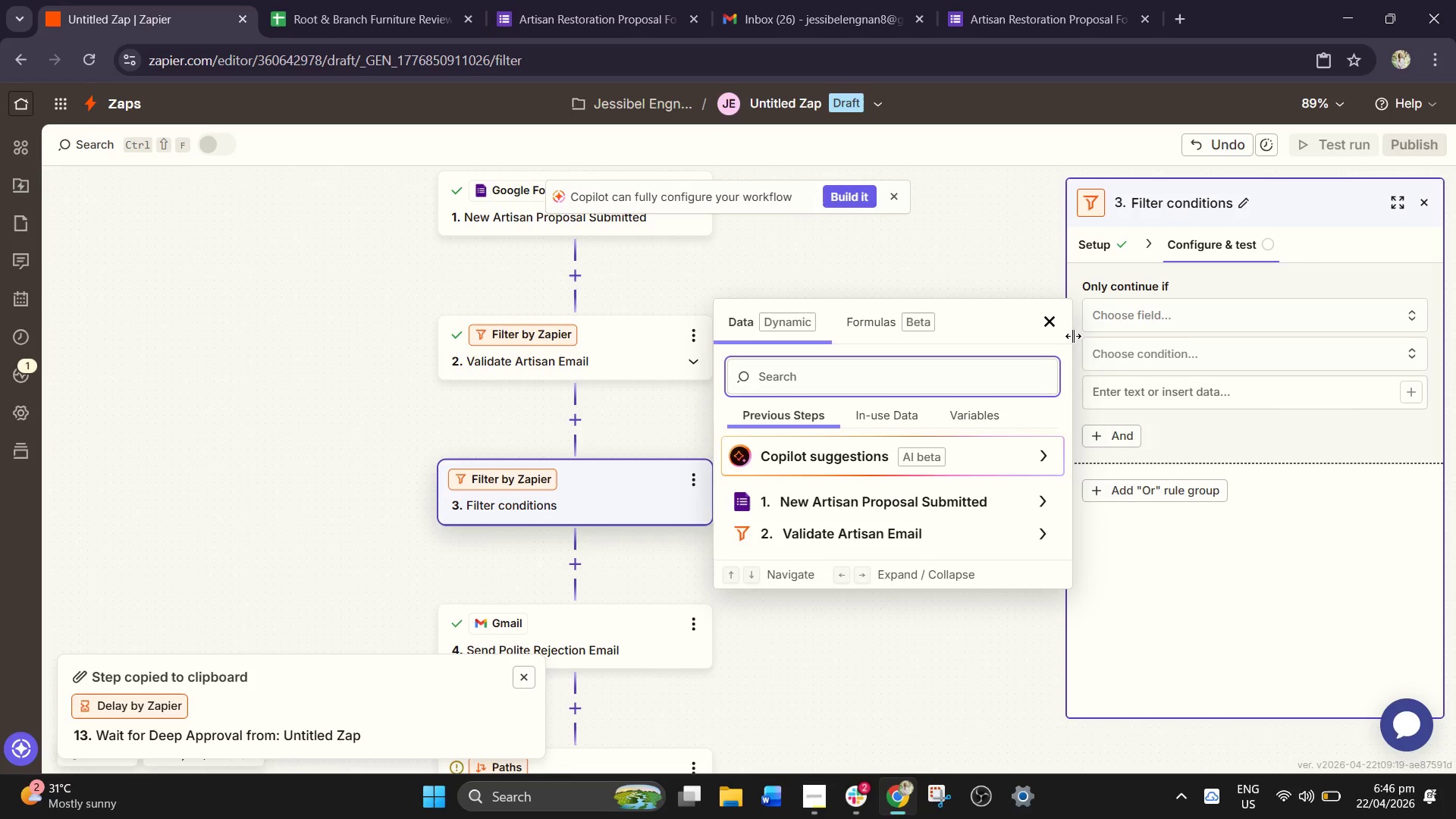 
double_click([1136, 315])
 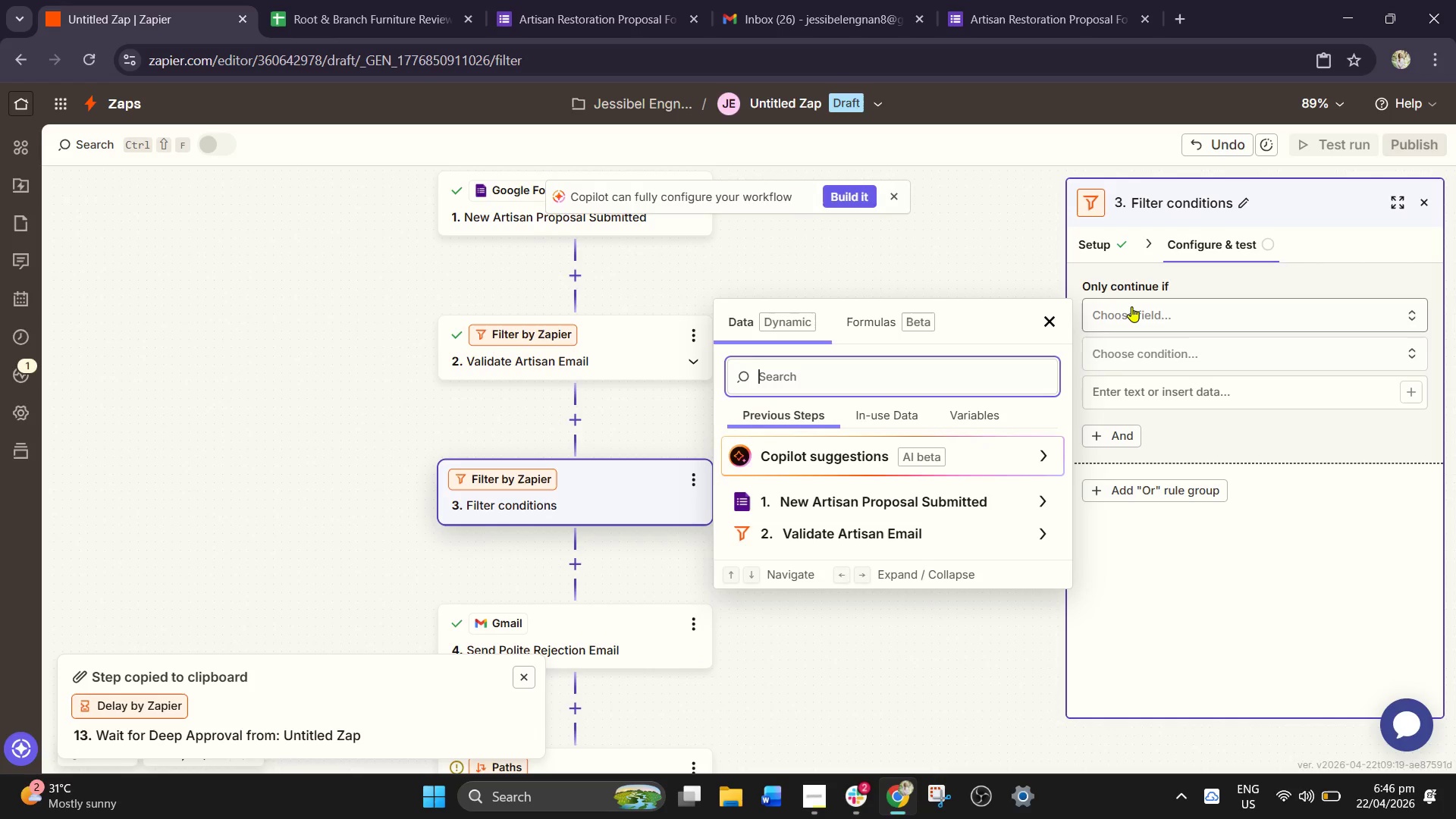 
wait(6.33)
 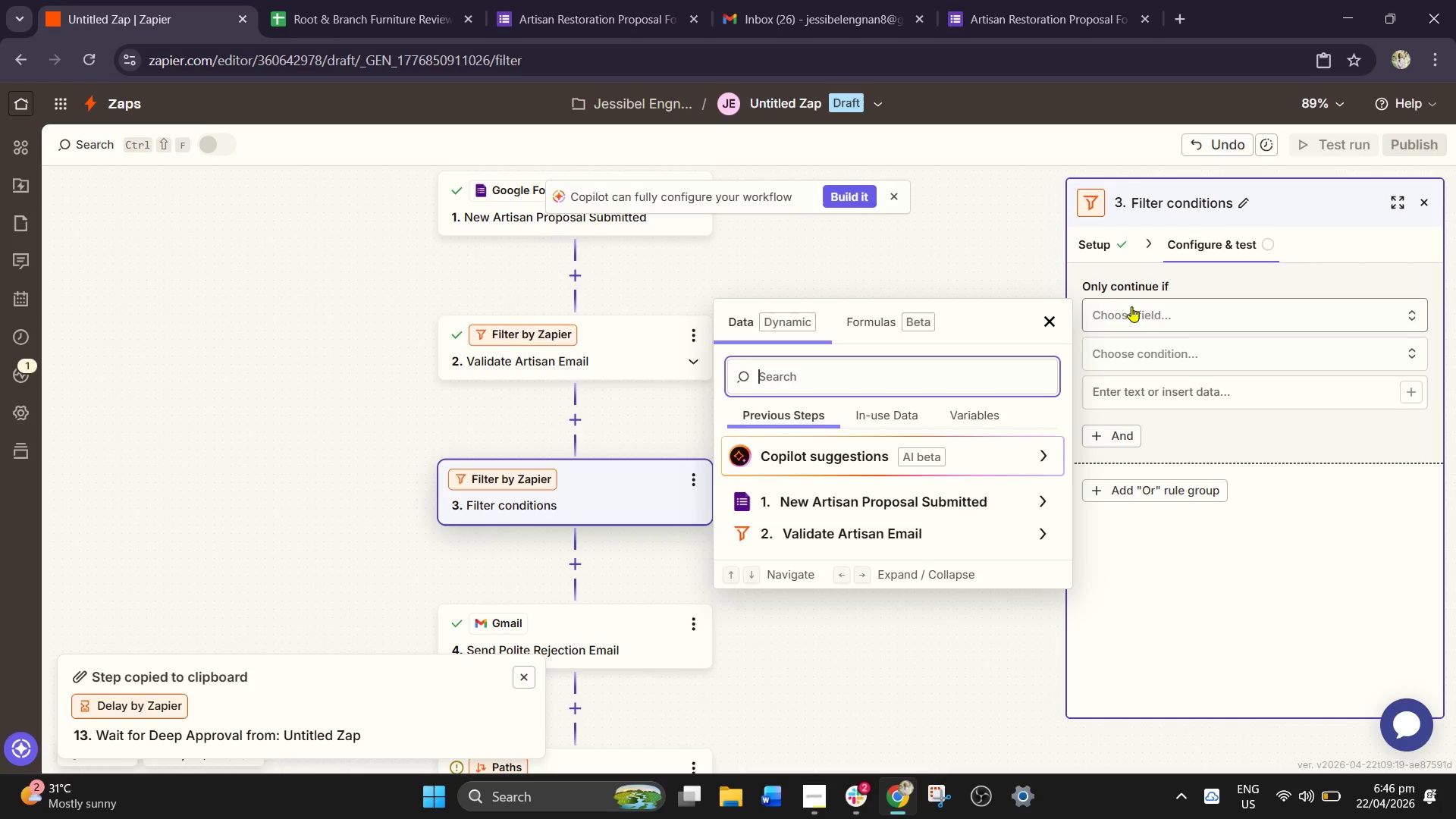 
type(mer)
key(Backspace)
type(ter)
 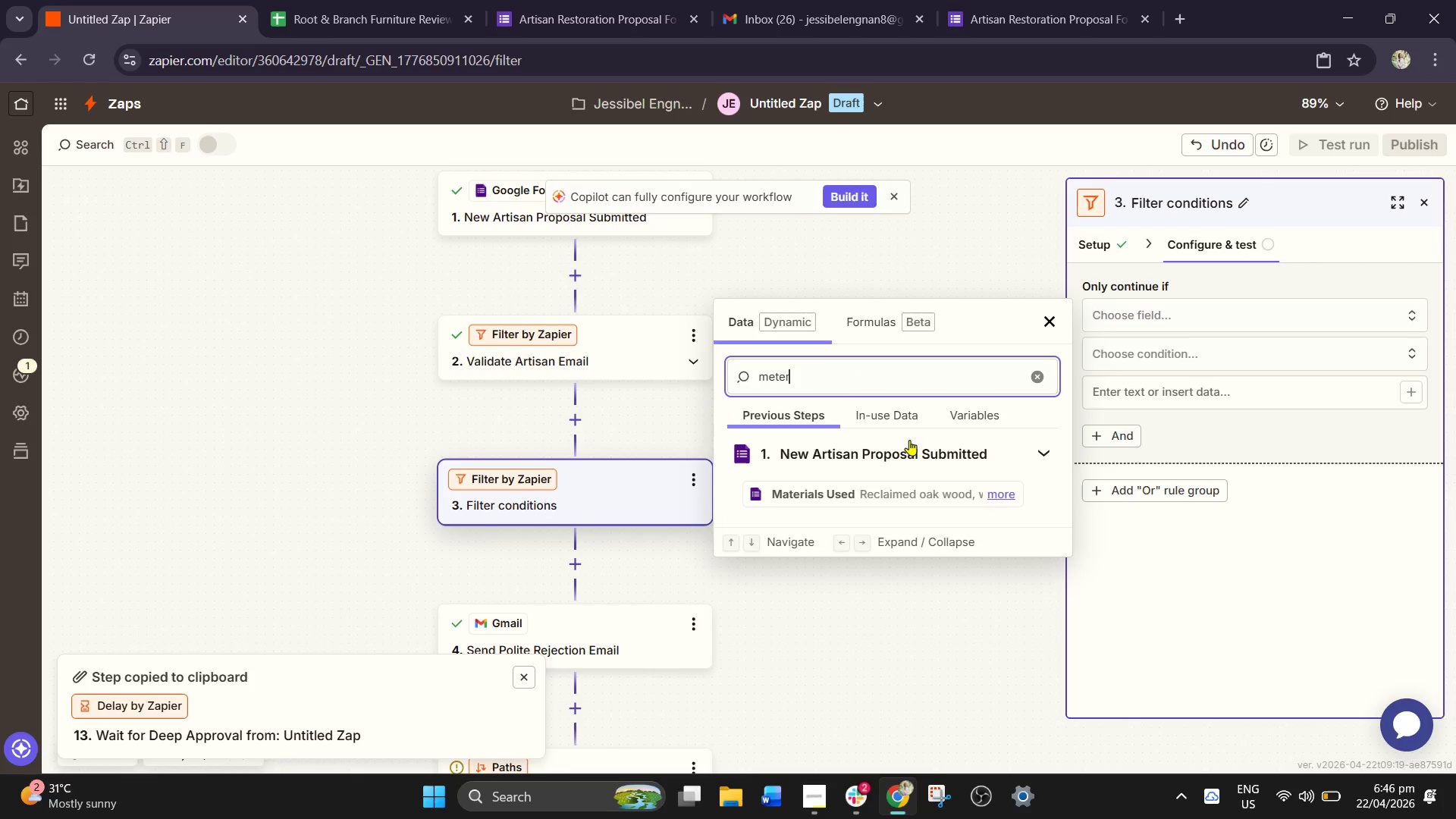 
left_click([912, 482])
 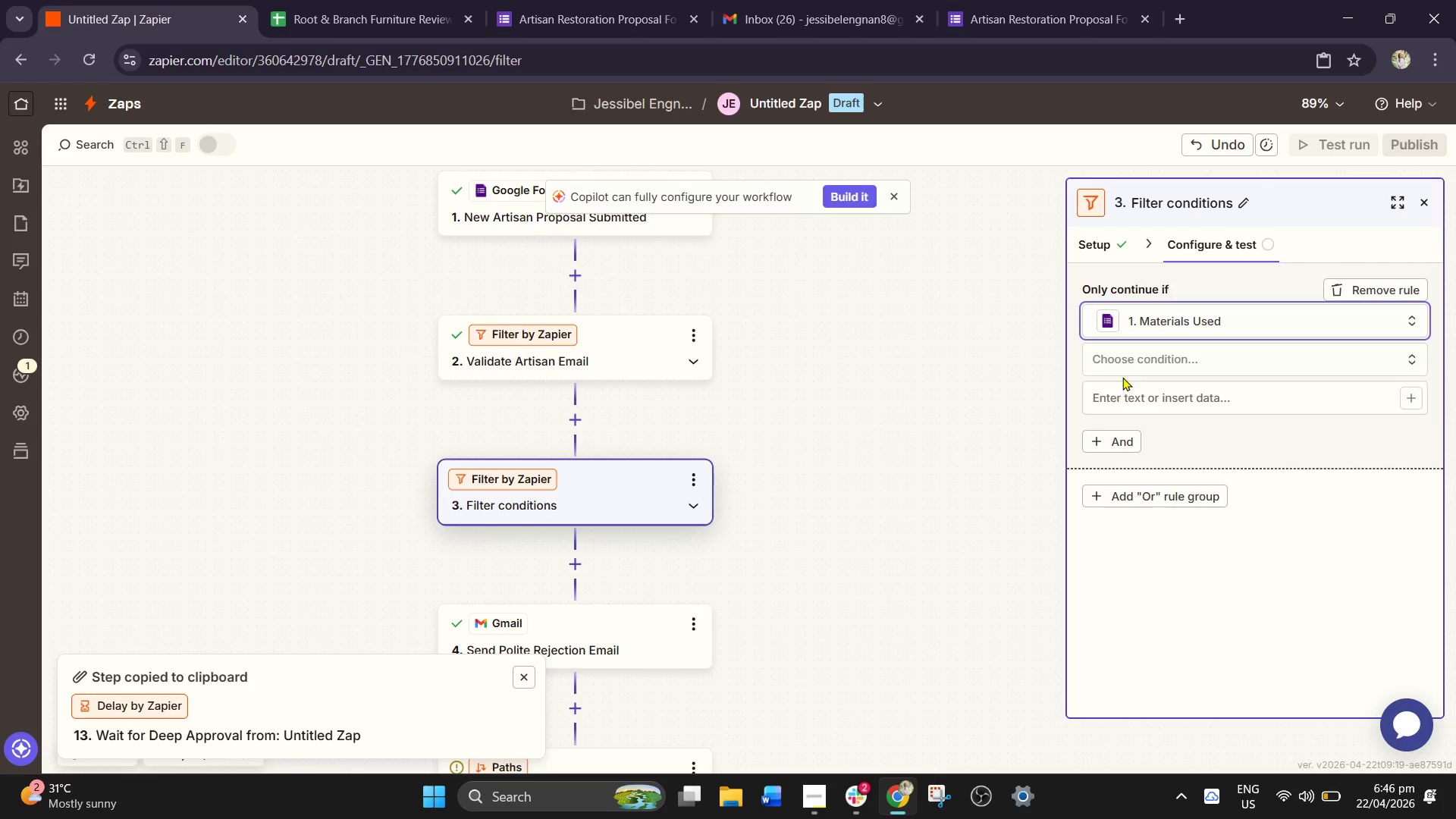 
left_click([1140, 365])
 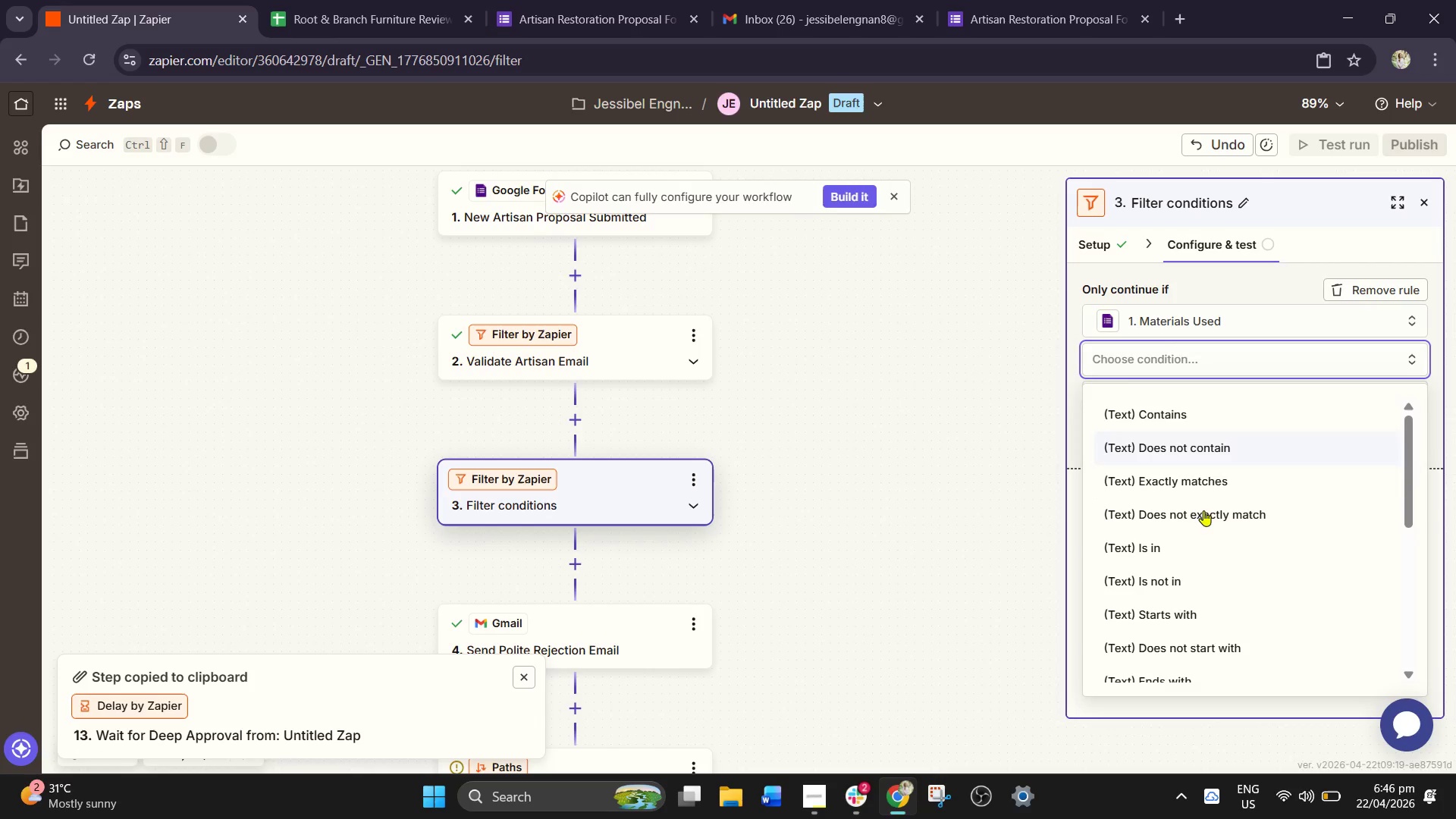 
scroll: coordinate [1225, 589], scroll_direction: down, amount: 1.0
 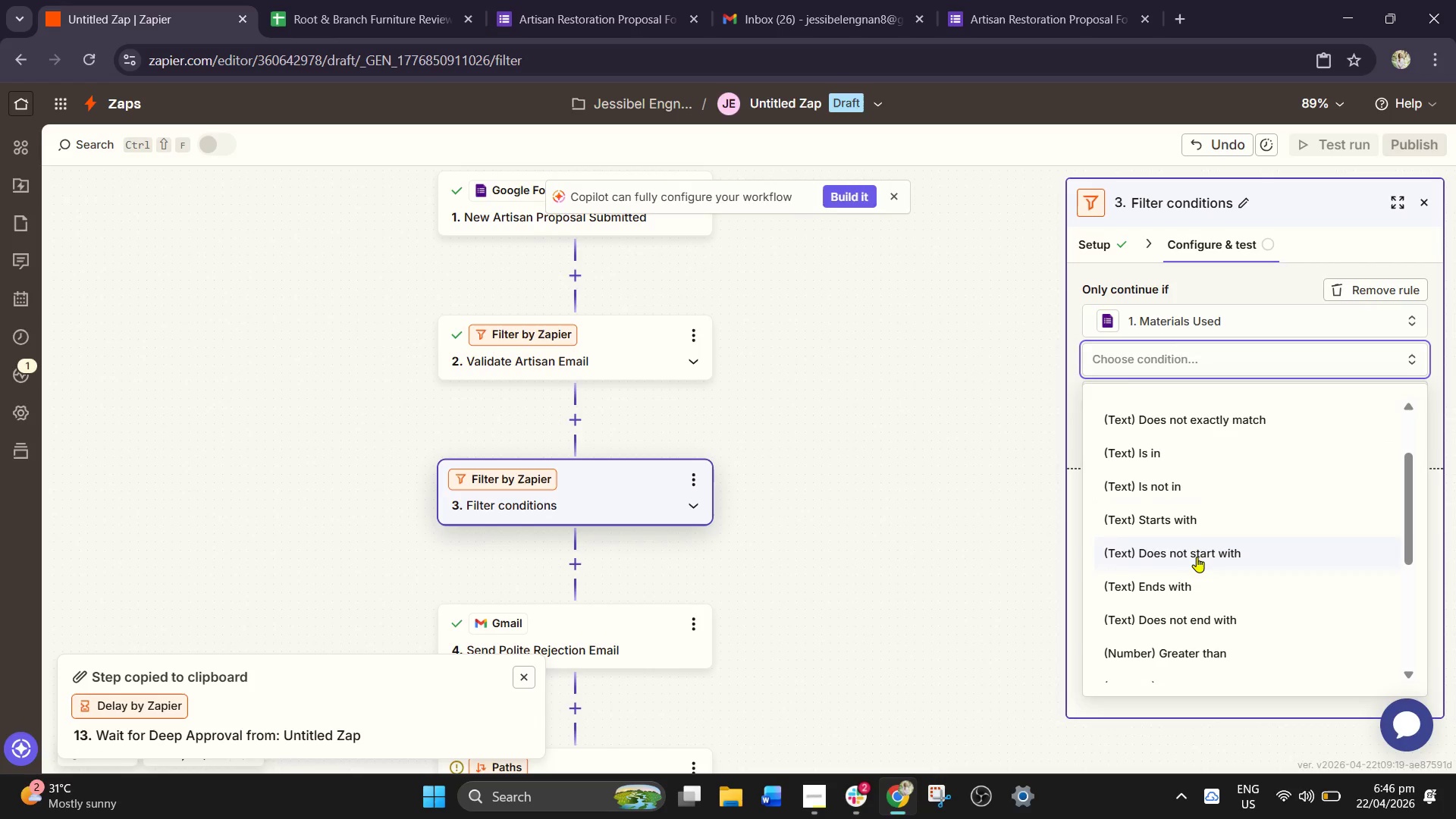 
left_click_drag(start_coordinate=[1197, 554], to_coordinate=[1209, 611])
 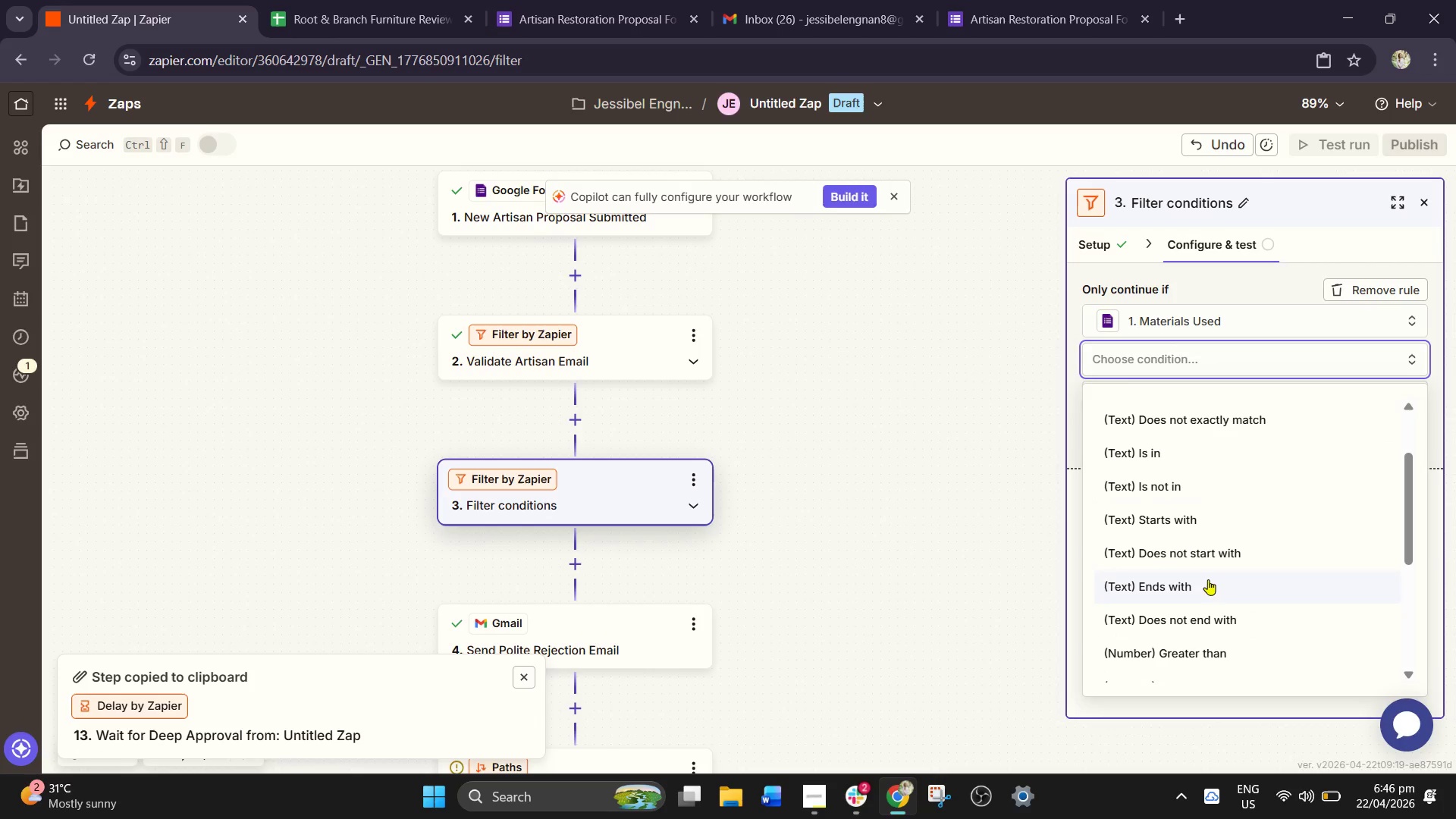 
scroll: coordinate [1236, 593], scroll_direction: down, amount: 5.0
 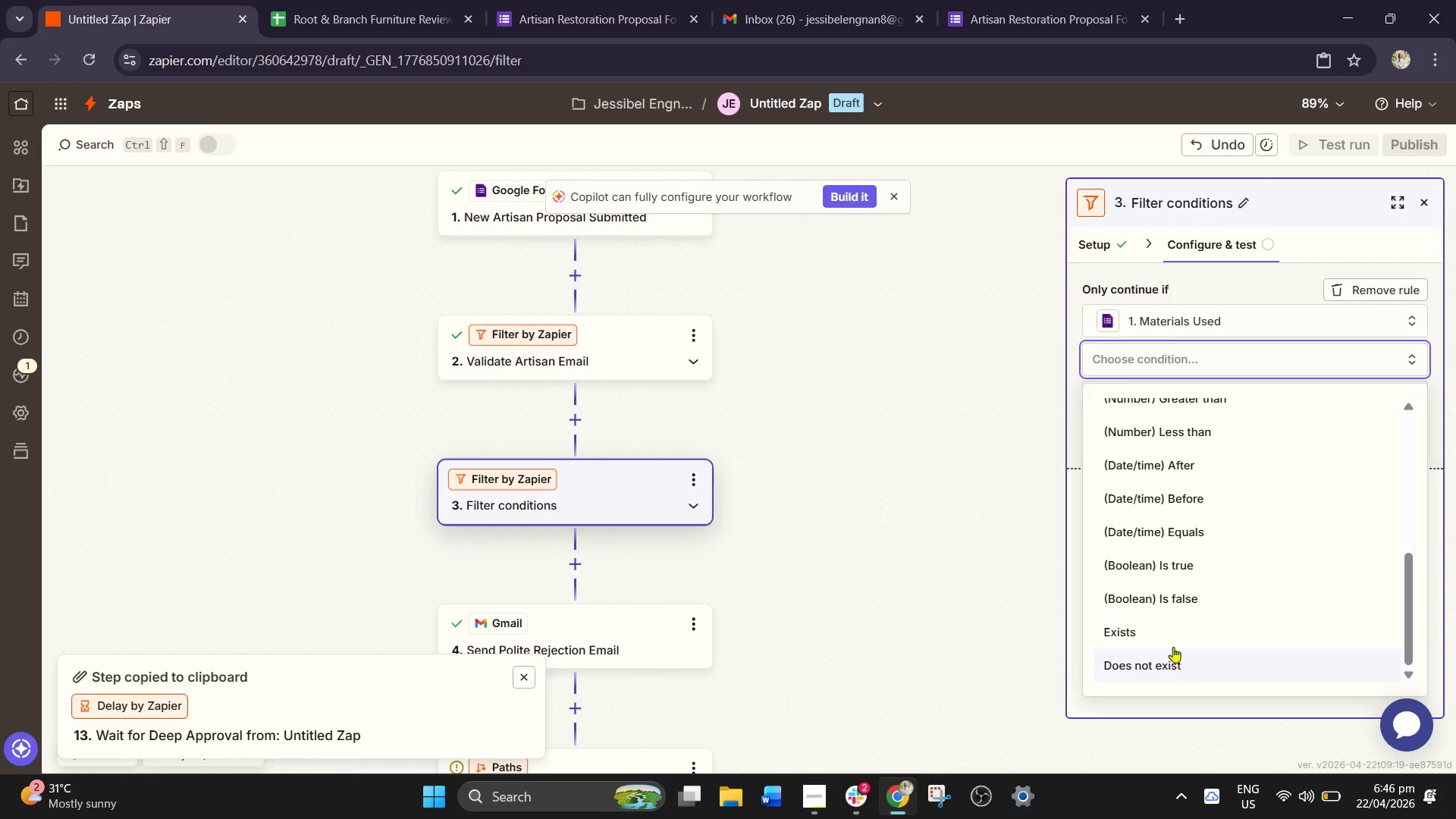 
scroll: coordinate [1188, 600], scroll_direction: up, amount: 3.0
 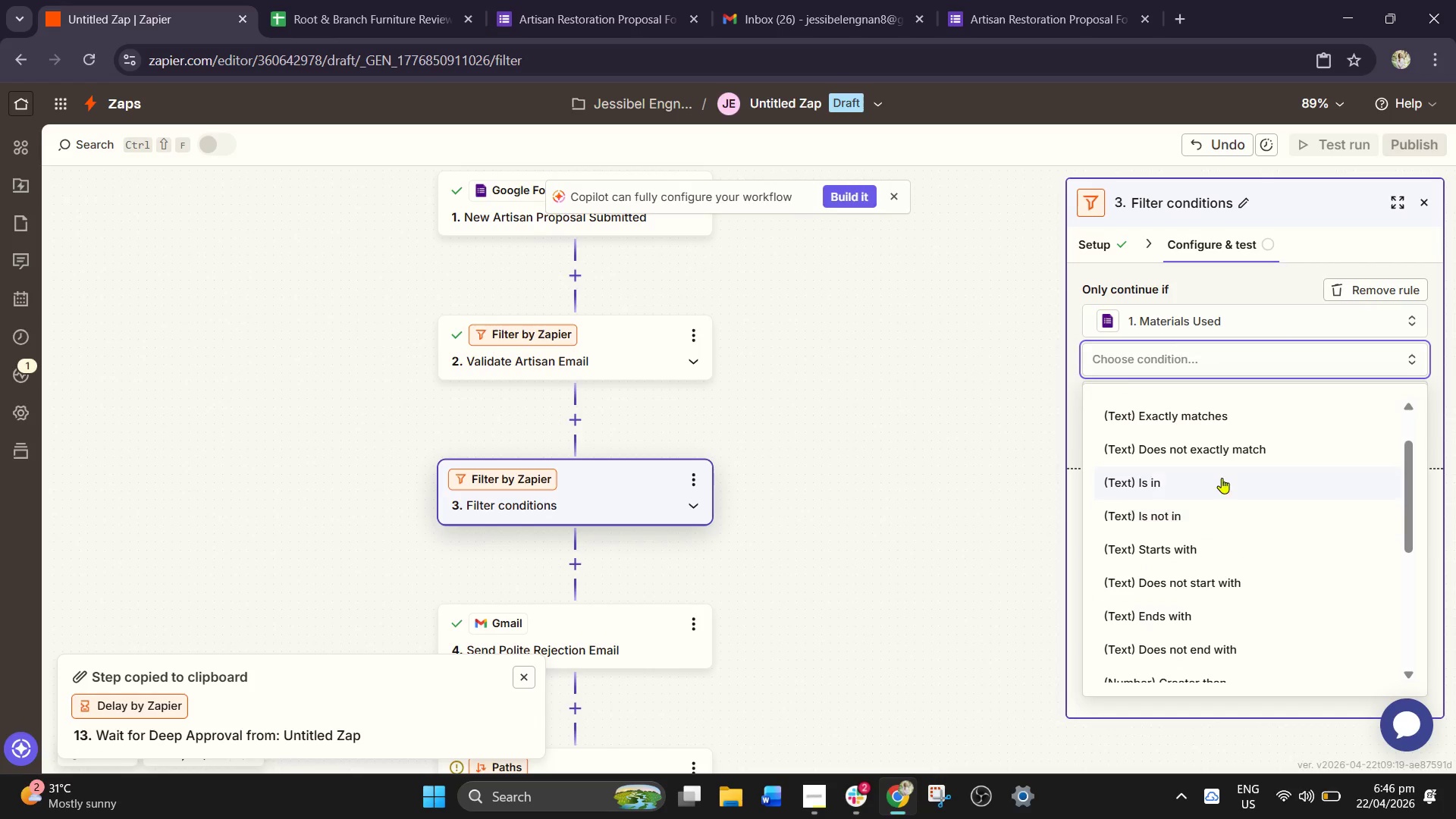 
left_click([1223, 452])
 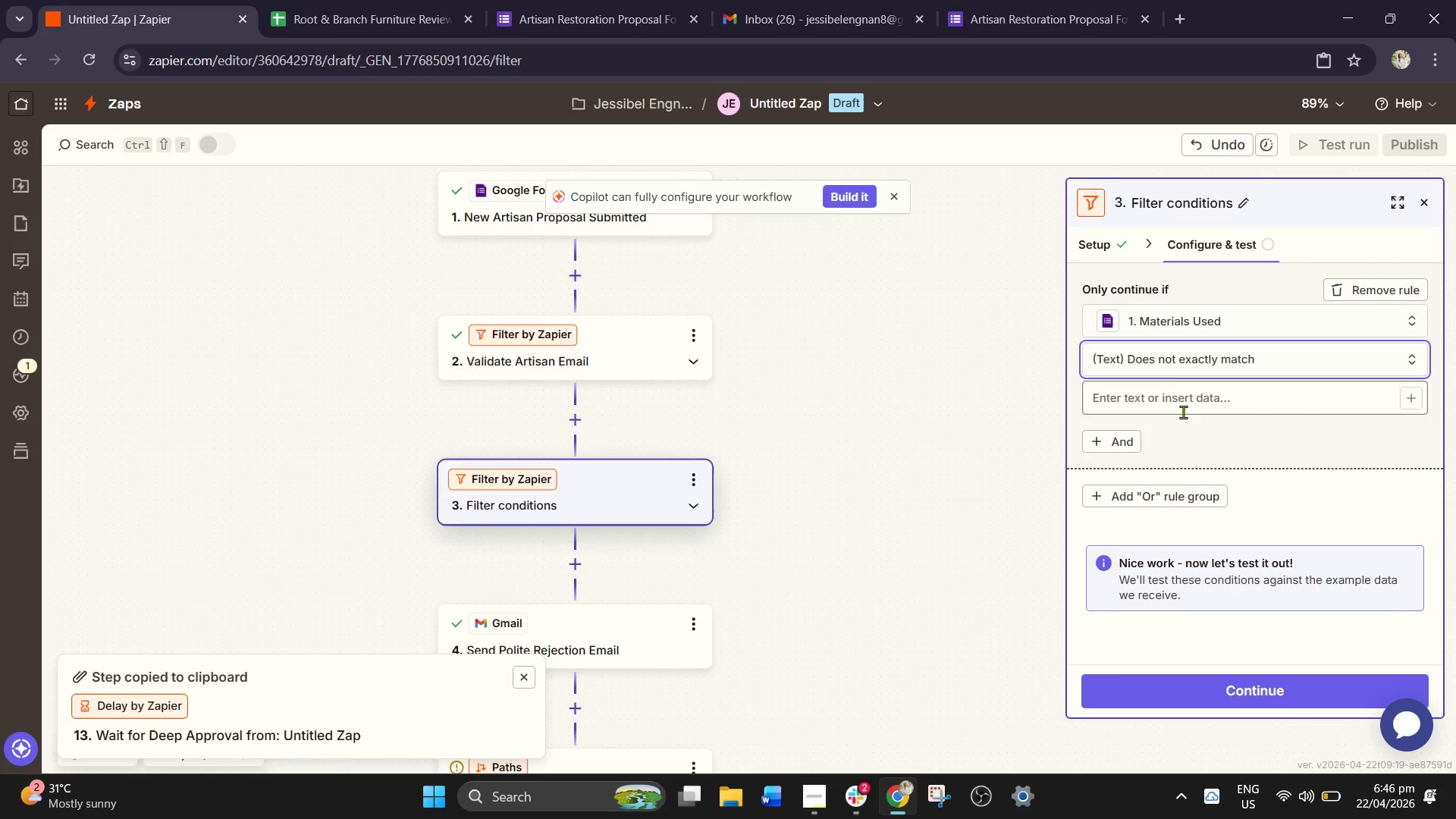 
left_click([1177, 394])
 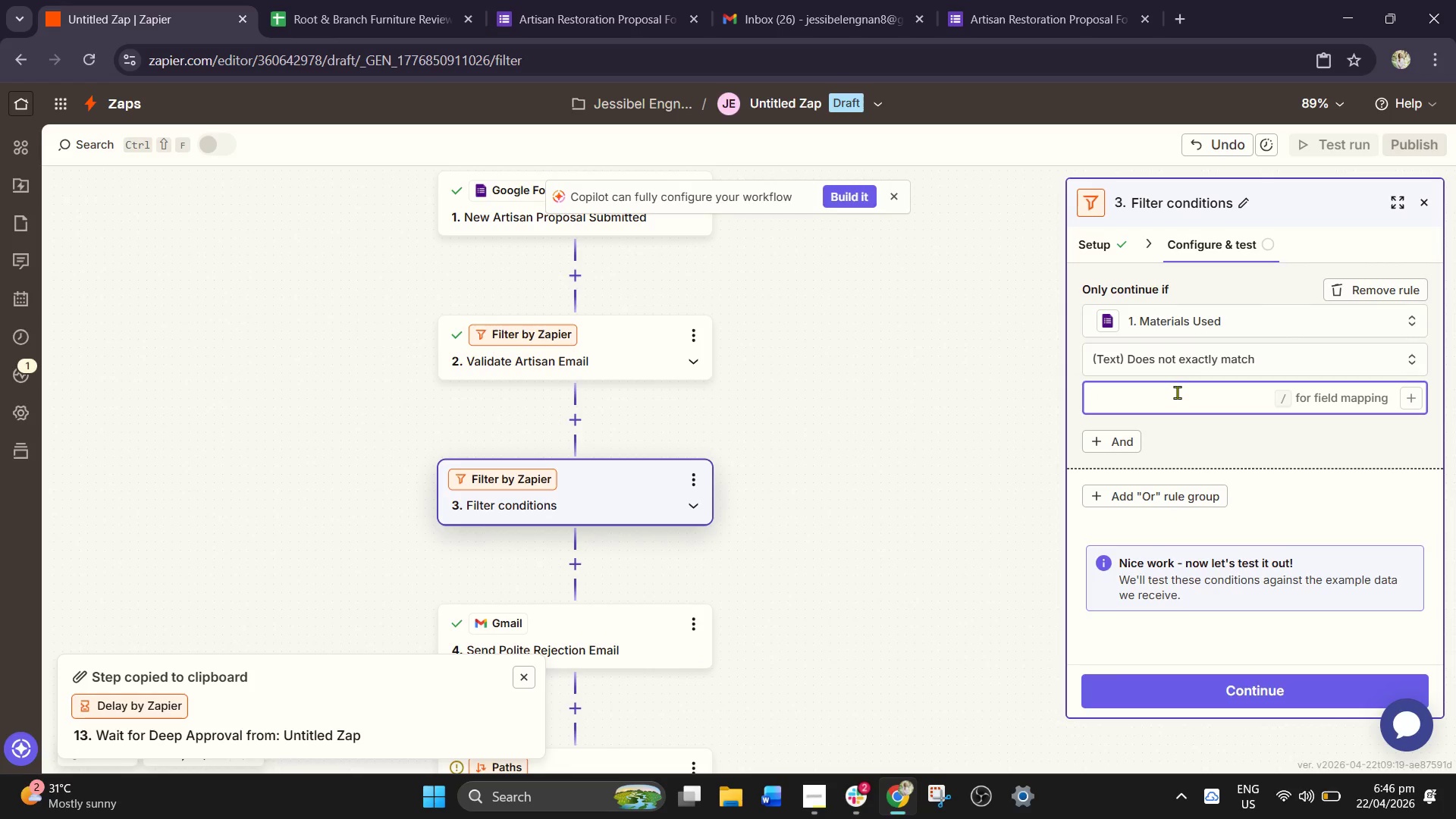 
type(solven)
 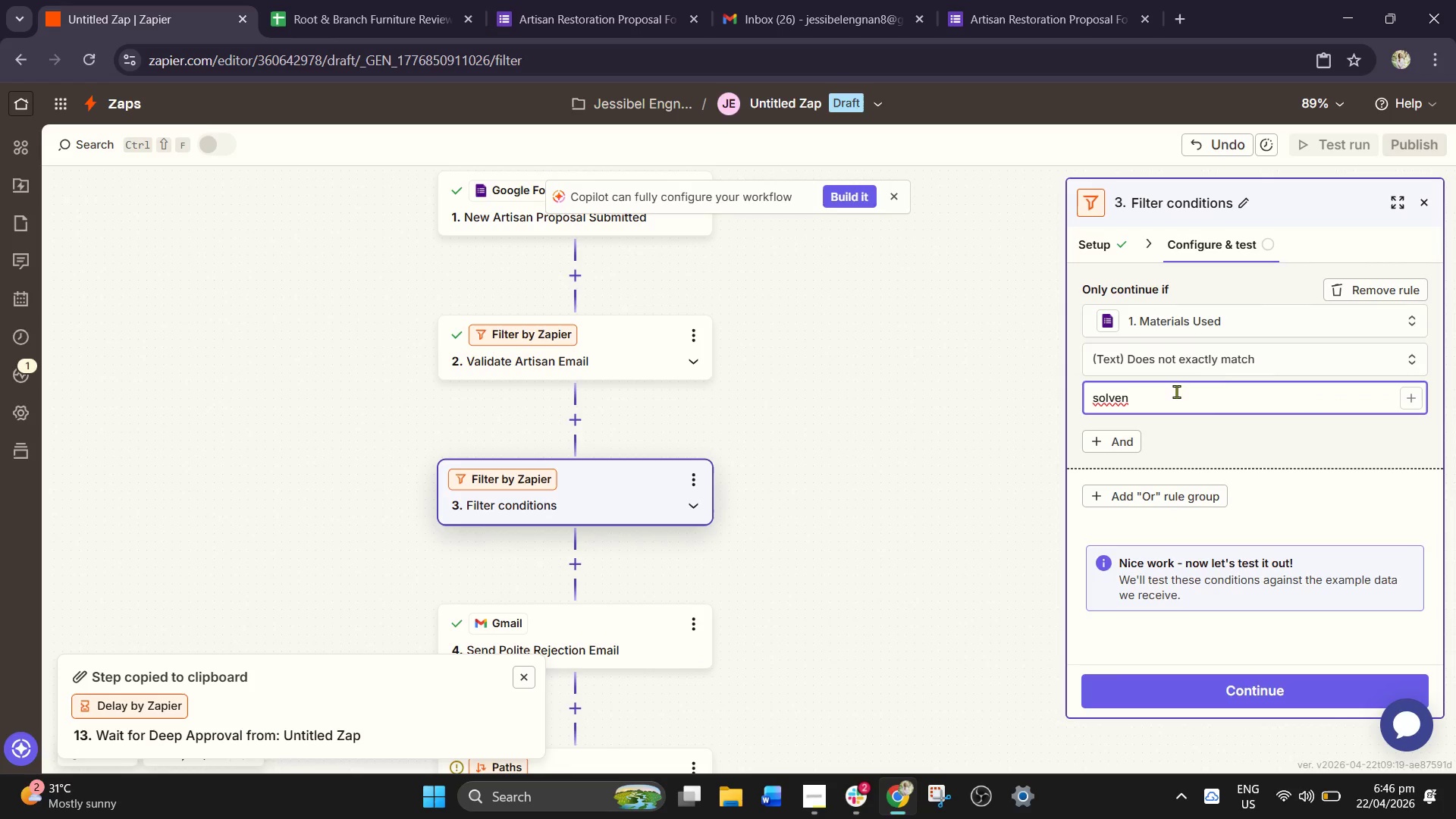 
left_click([1269, 358])
 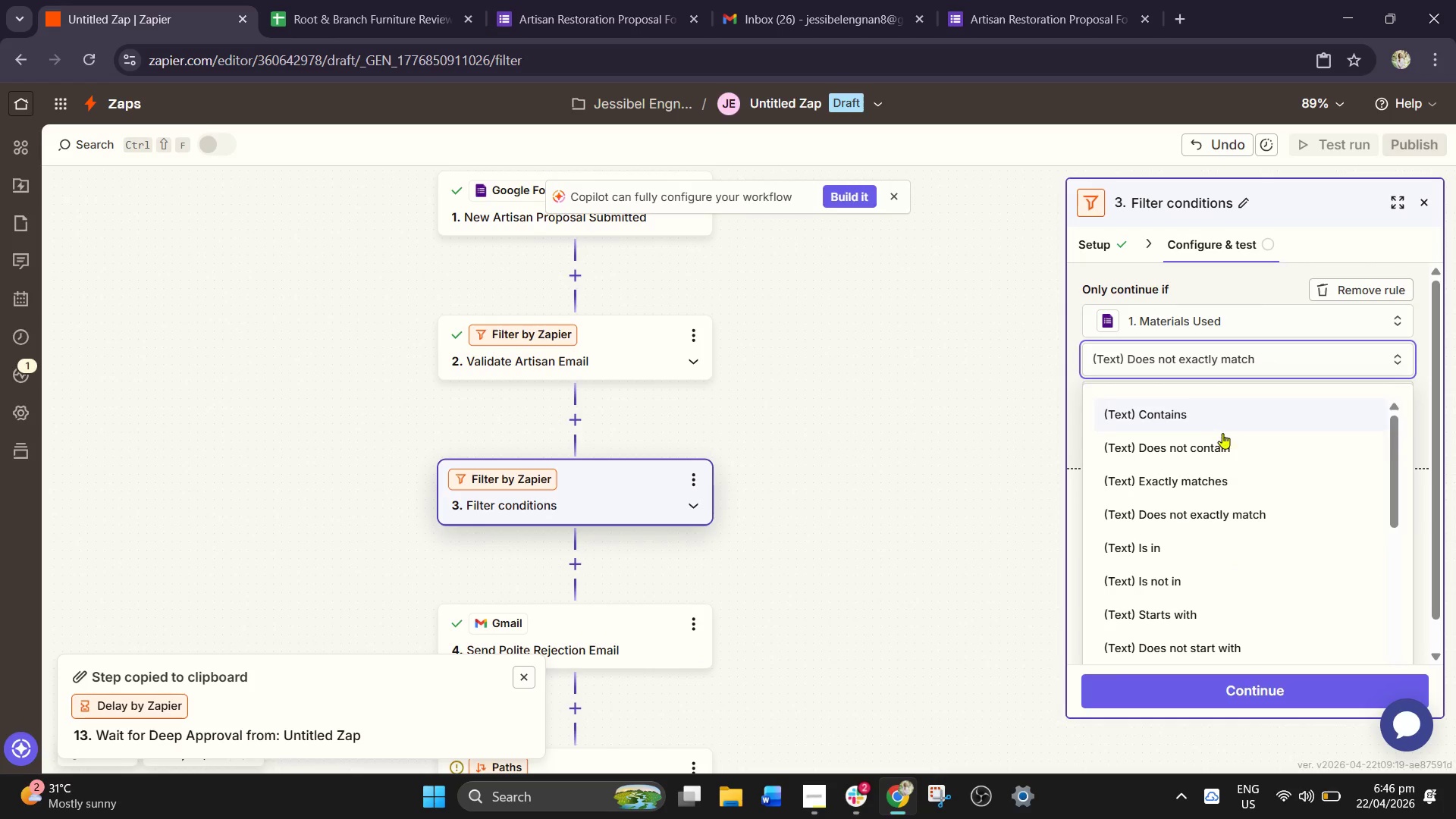 
left_click([1219, 443])
 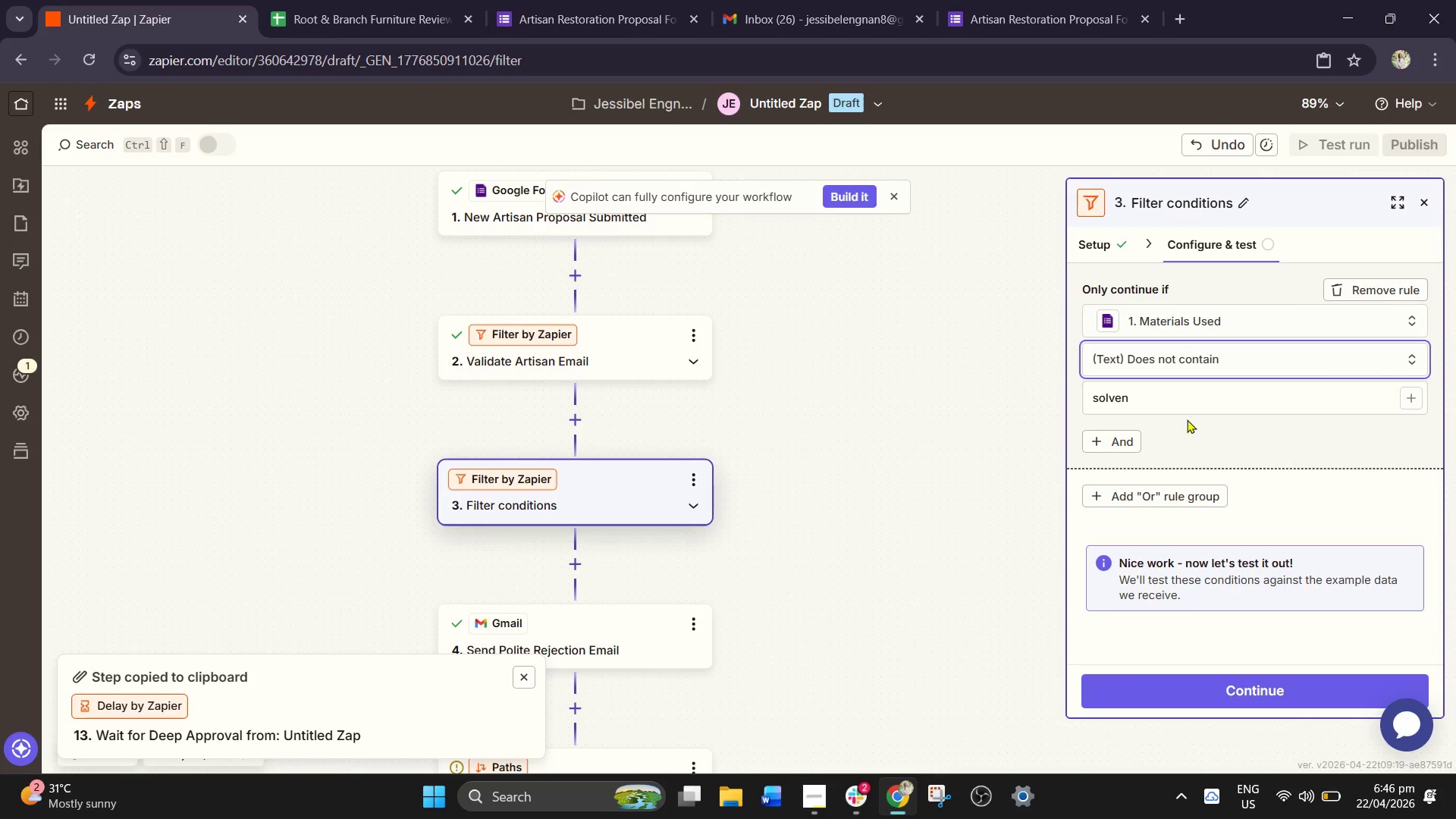 
left_click([1178, 412])
 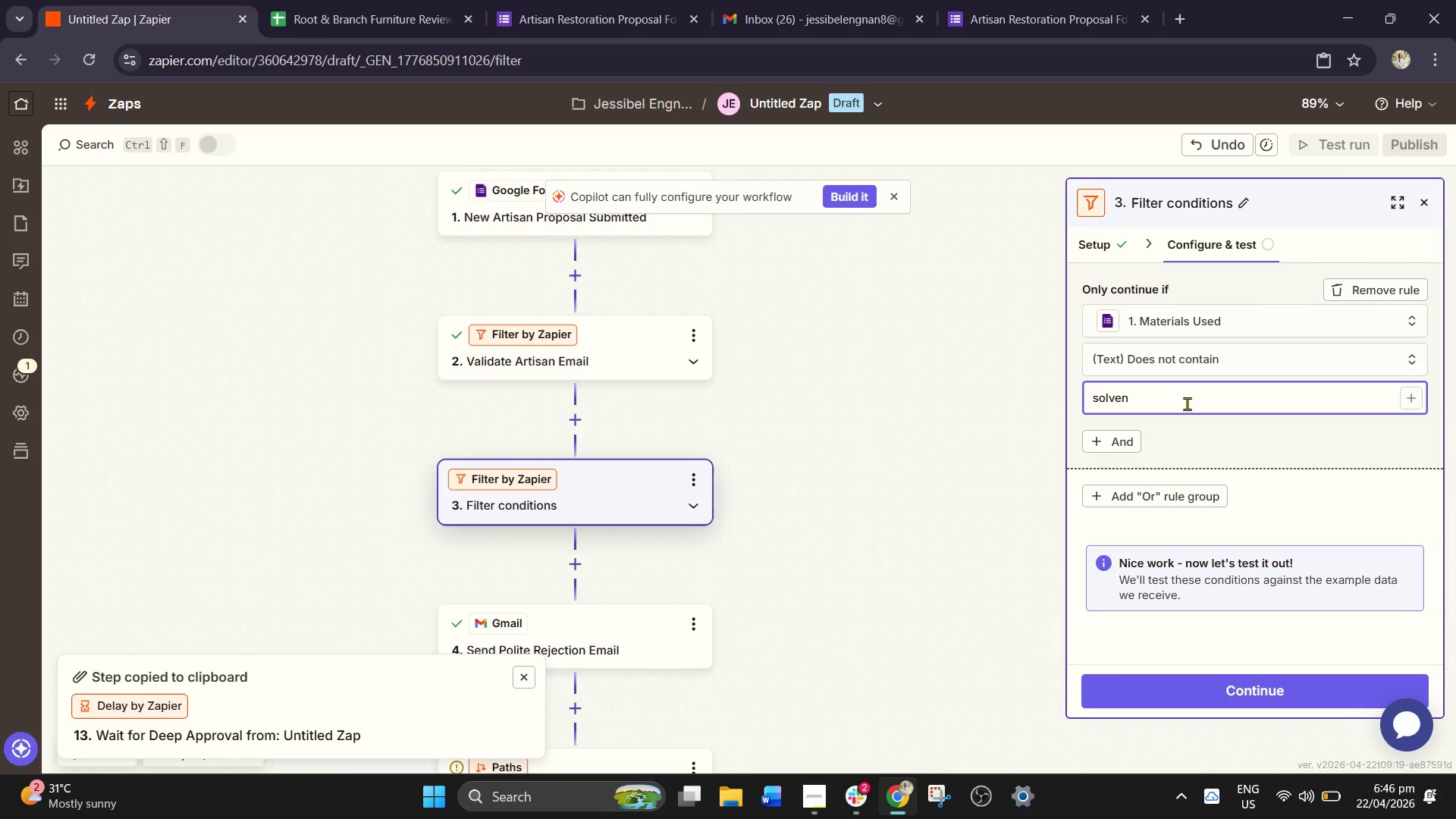 
type(t-based stripper)
 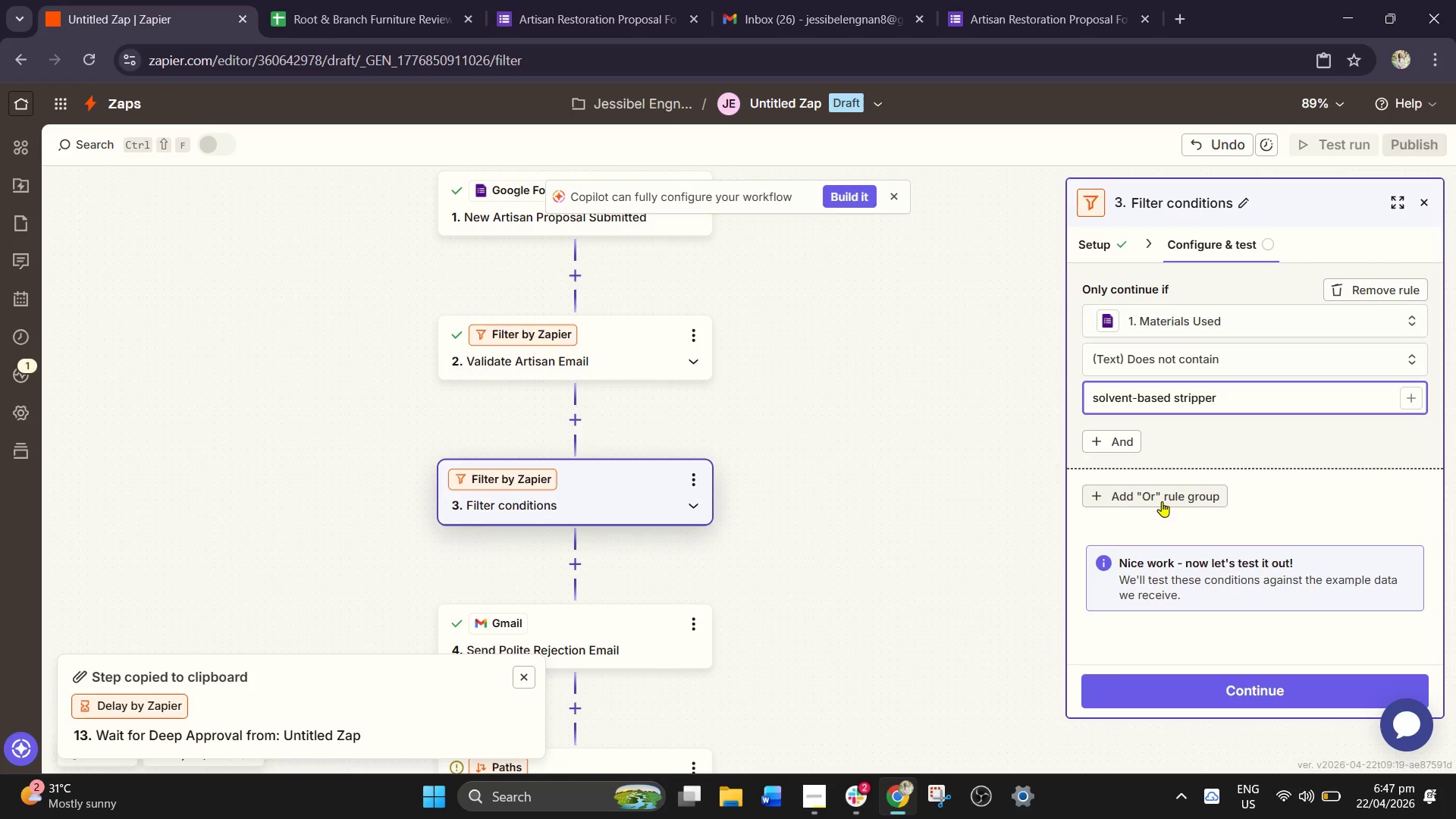 
wait(11.88)
 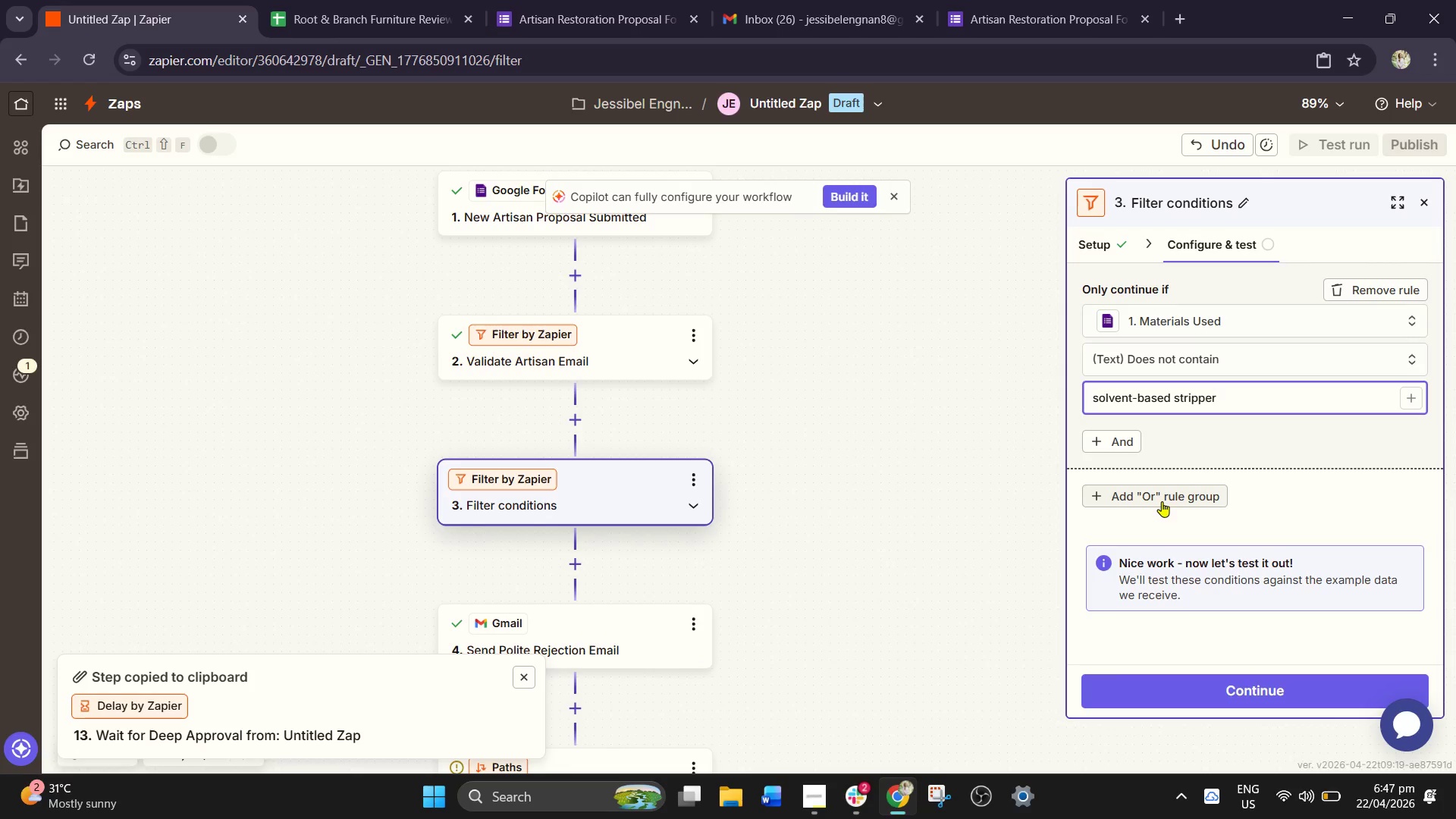 
left_click([1162, 497])
 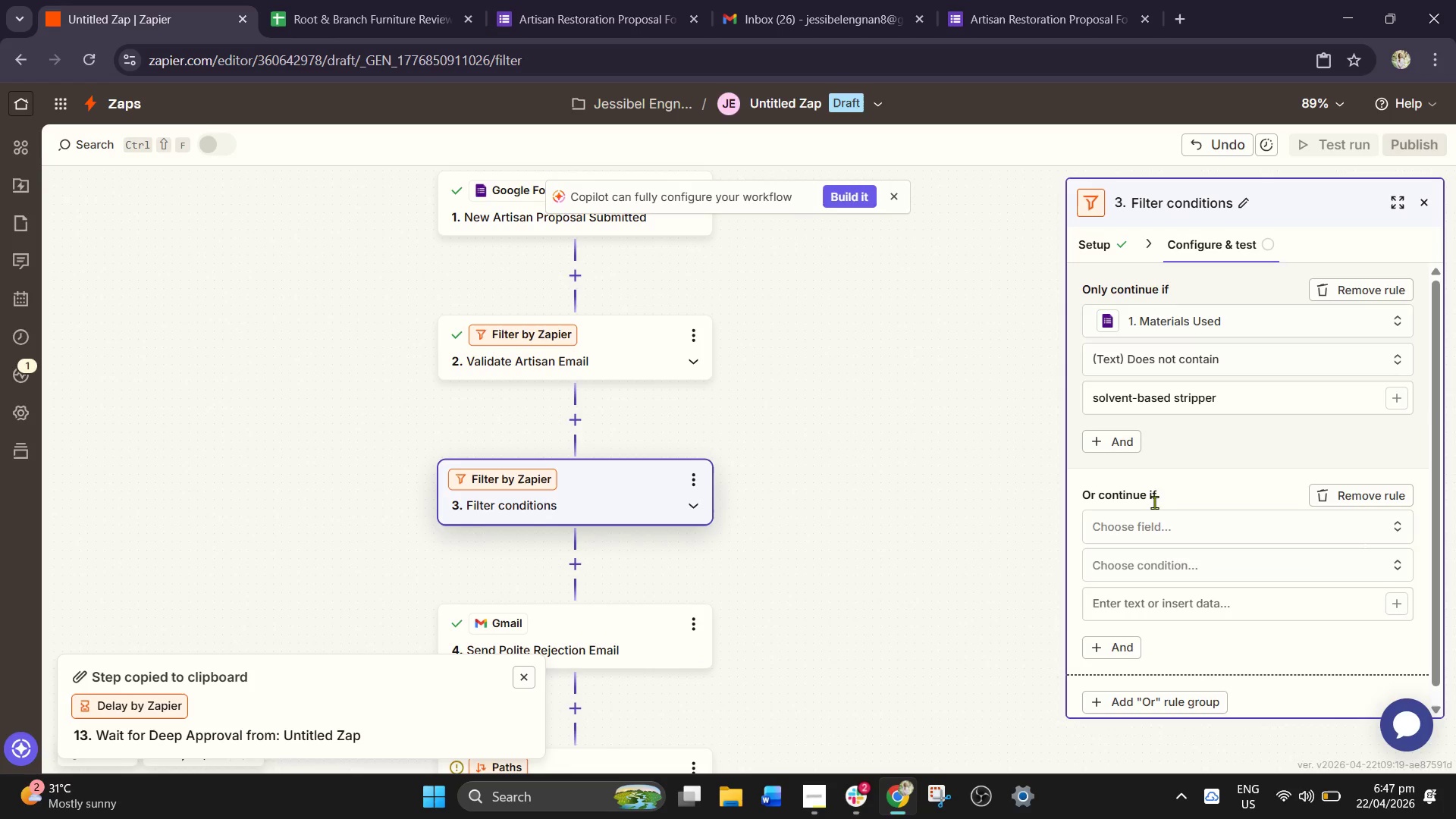 
left_click([1140, 535])
 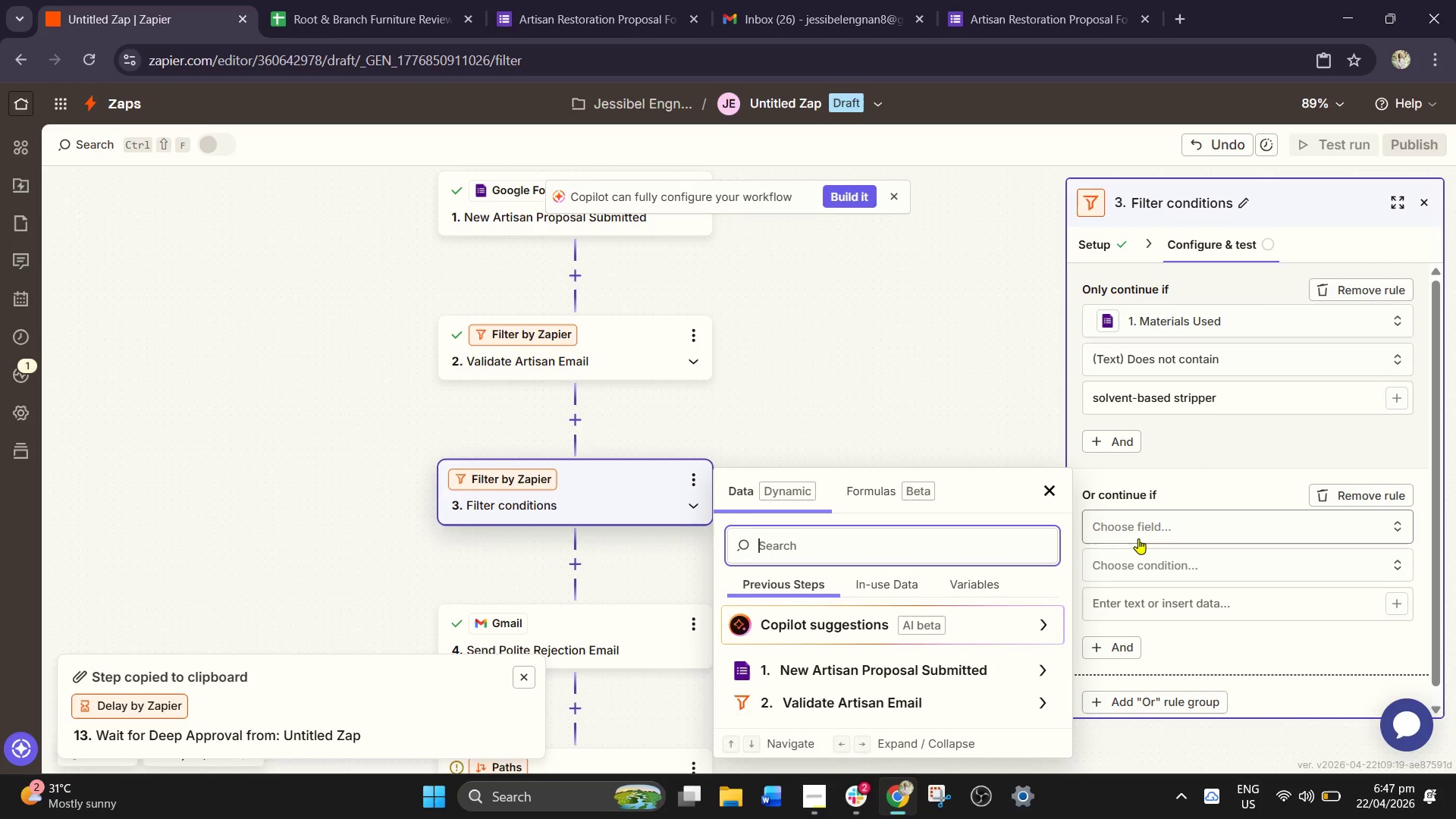 
wait(9.67)
 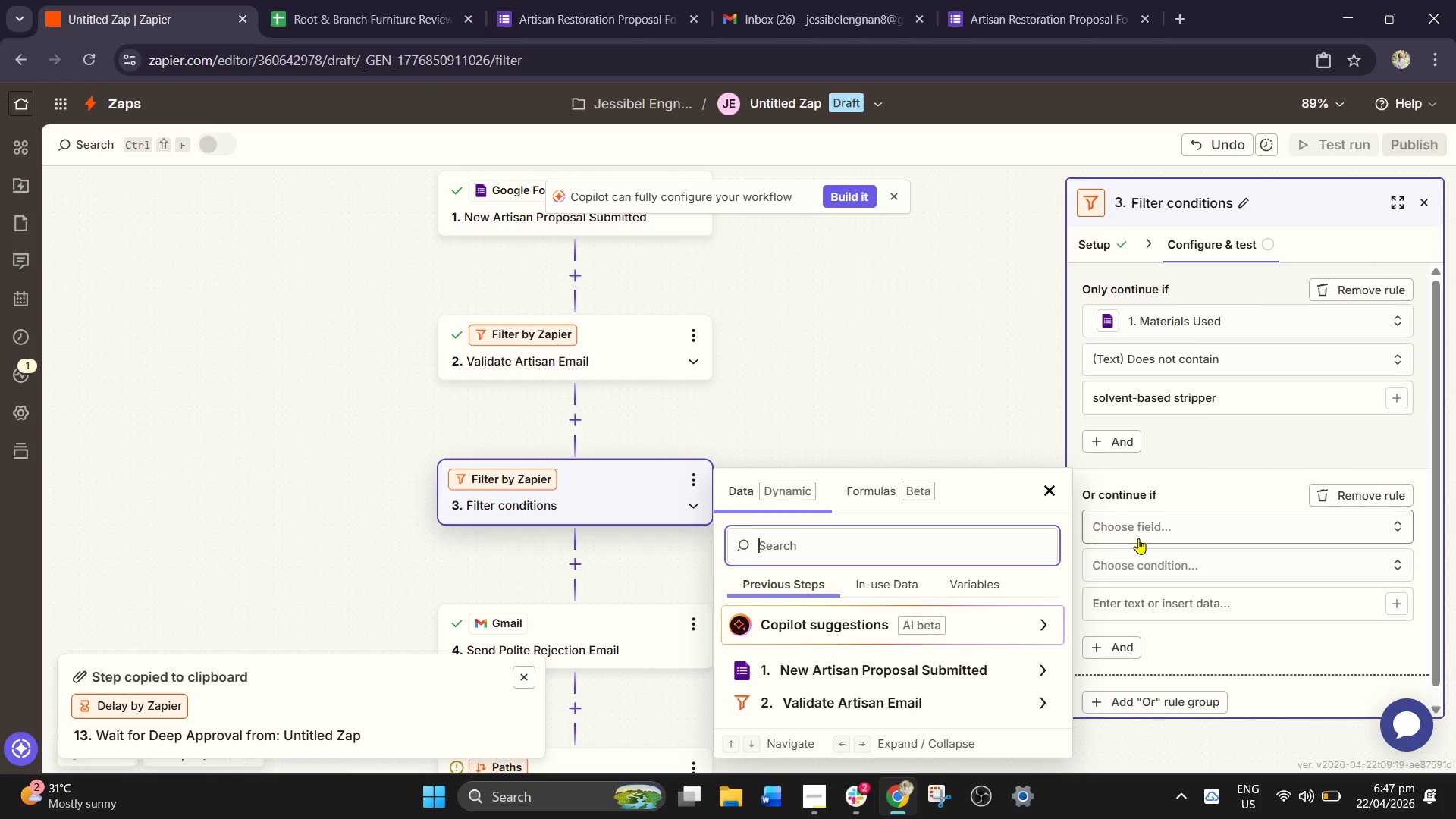 
type(mater)
 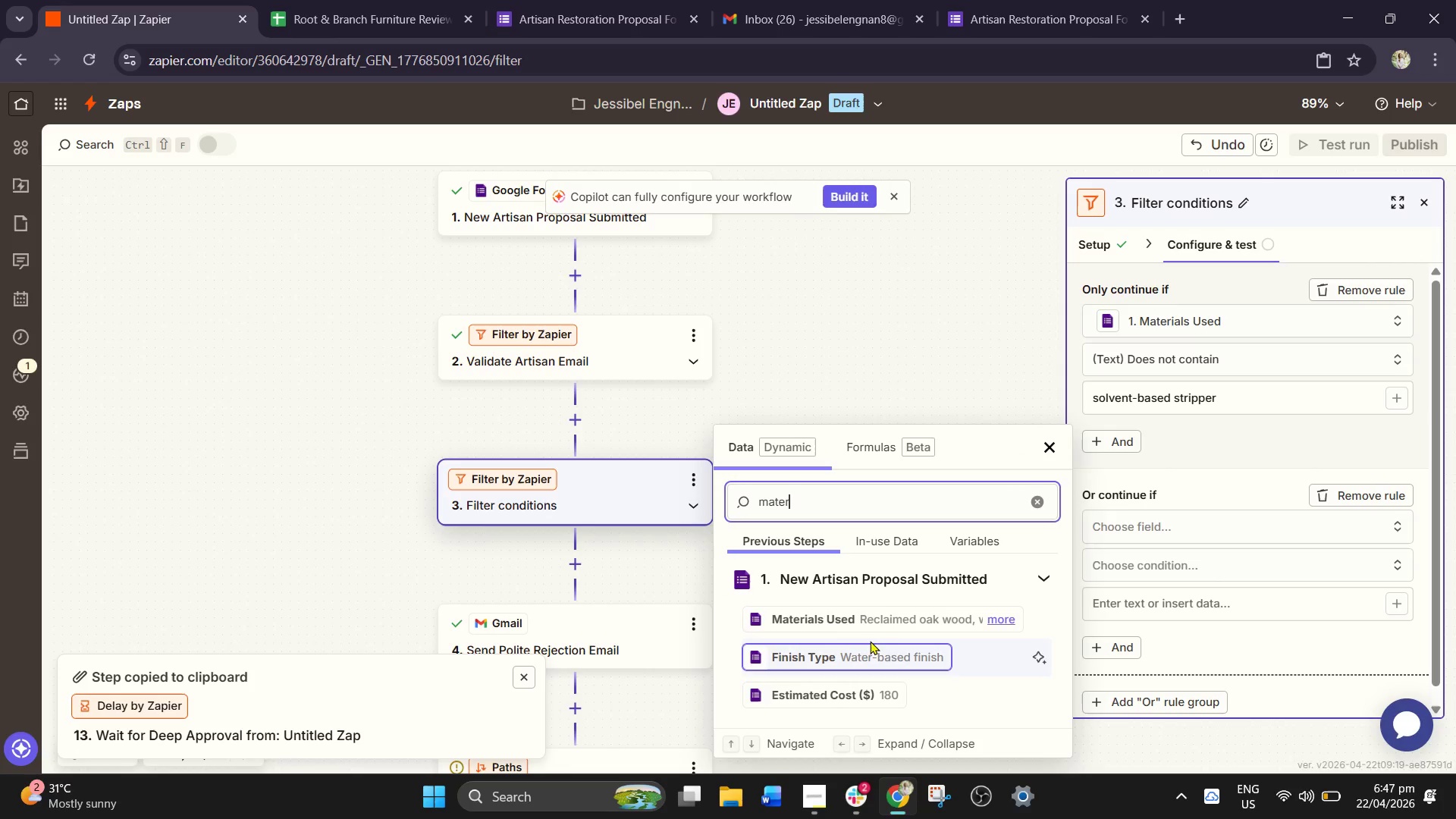 
left_click([871, 621])
 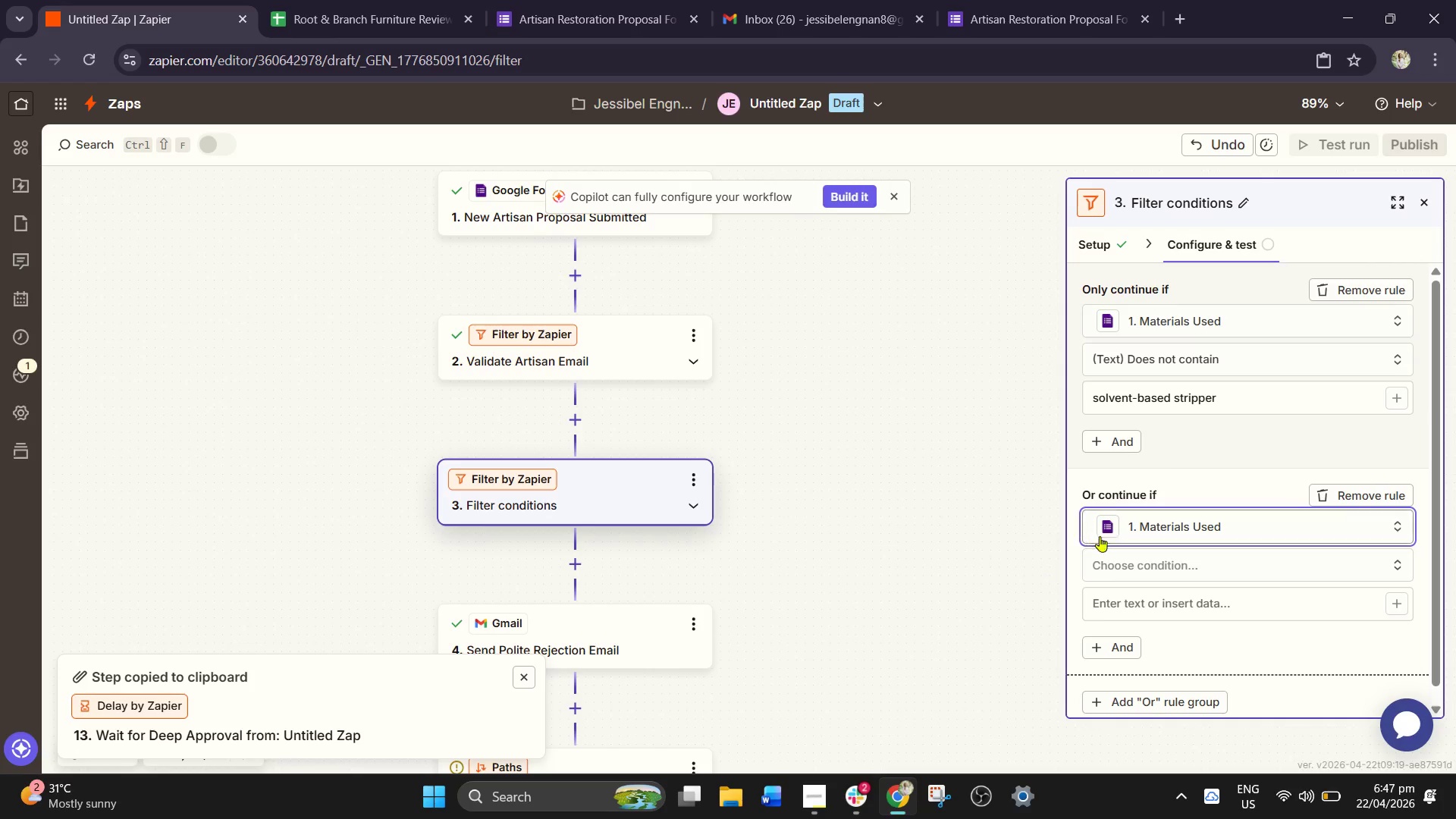 
left_click([1134, 573])
 